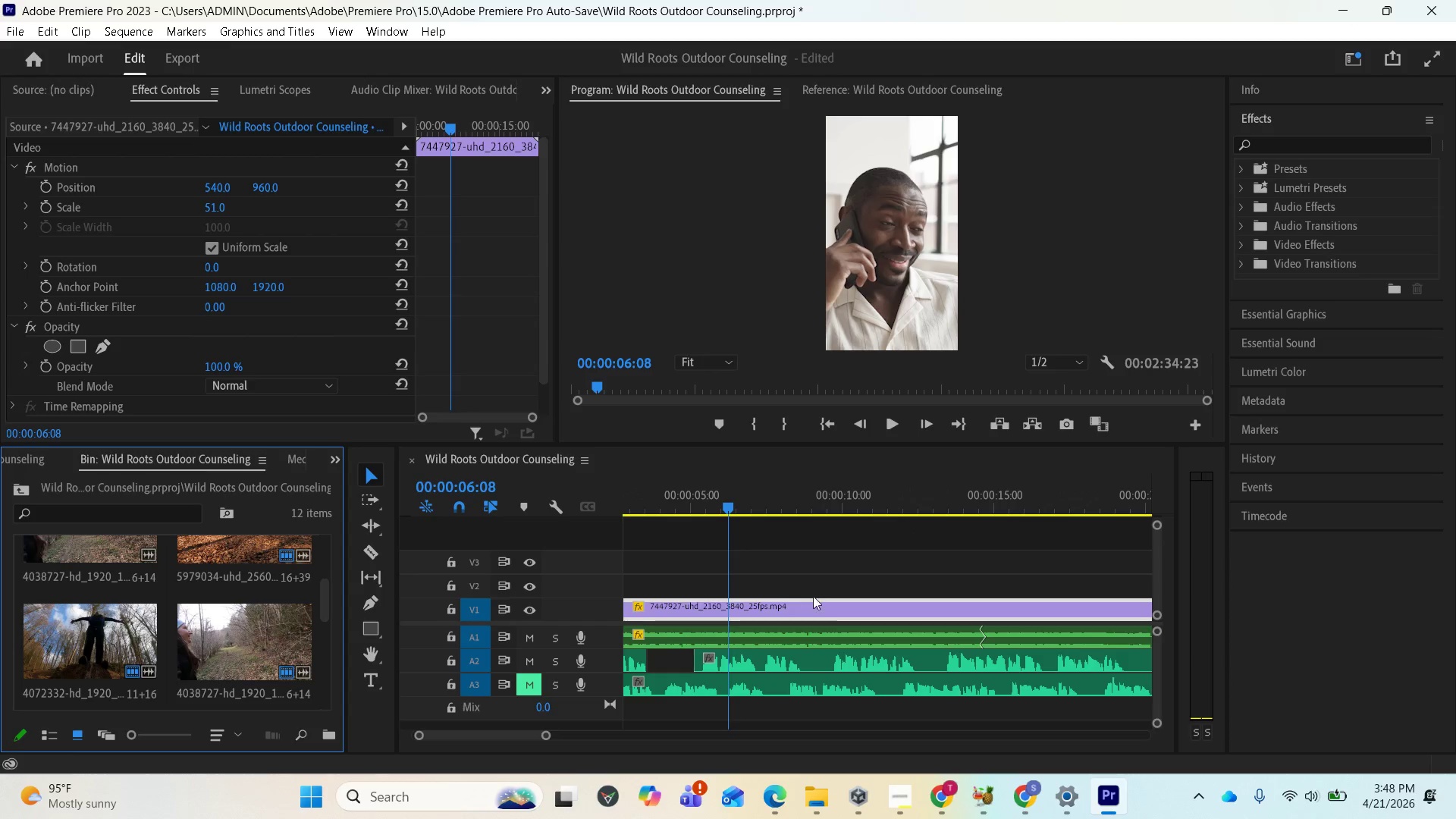 
scroll: coordinate [821, 595], scroll_direction: up, amount: 4.0
 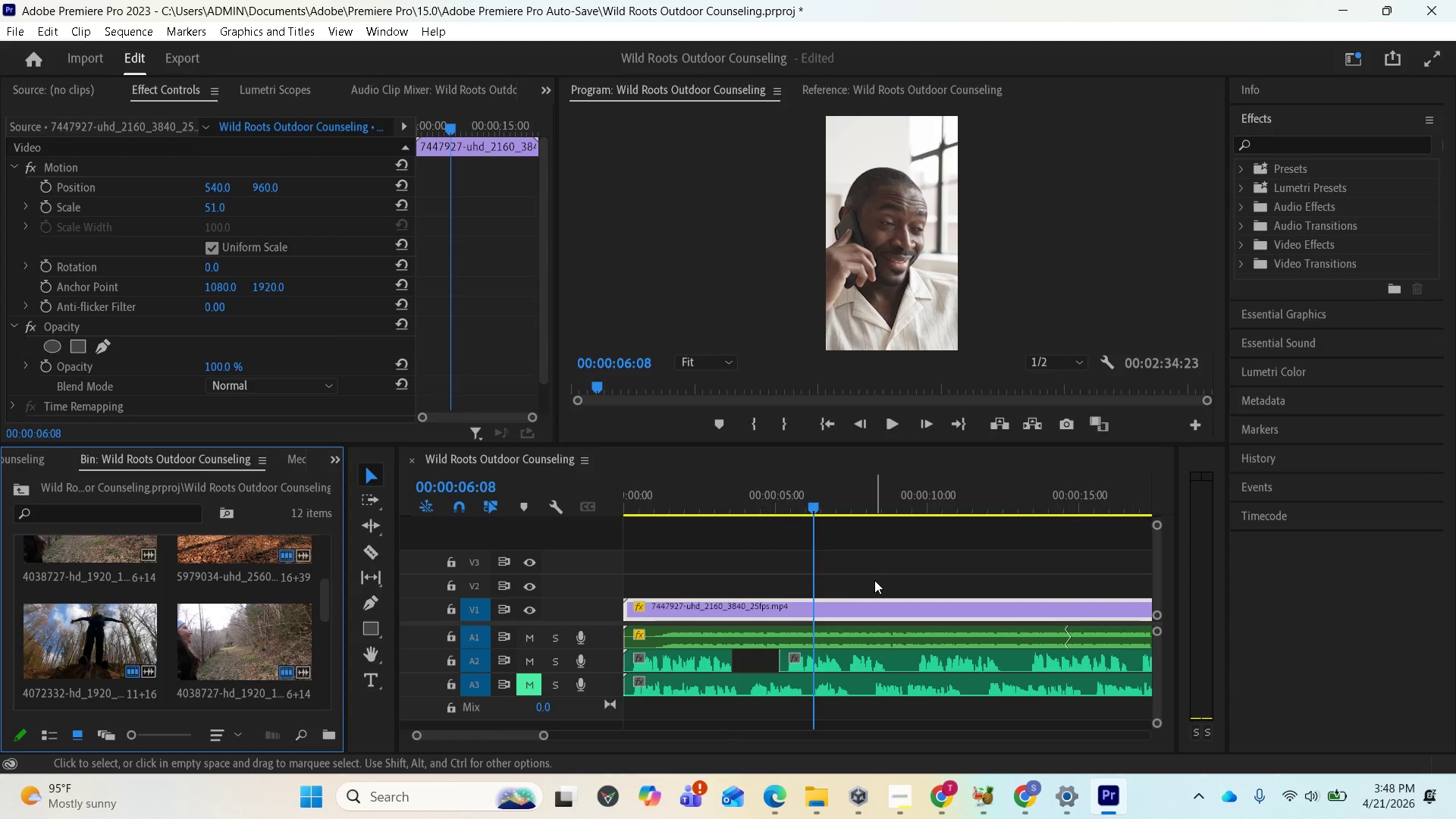 
scroll: coordinate [867, 582], scroll_direction: down, amount: 9.0
 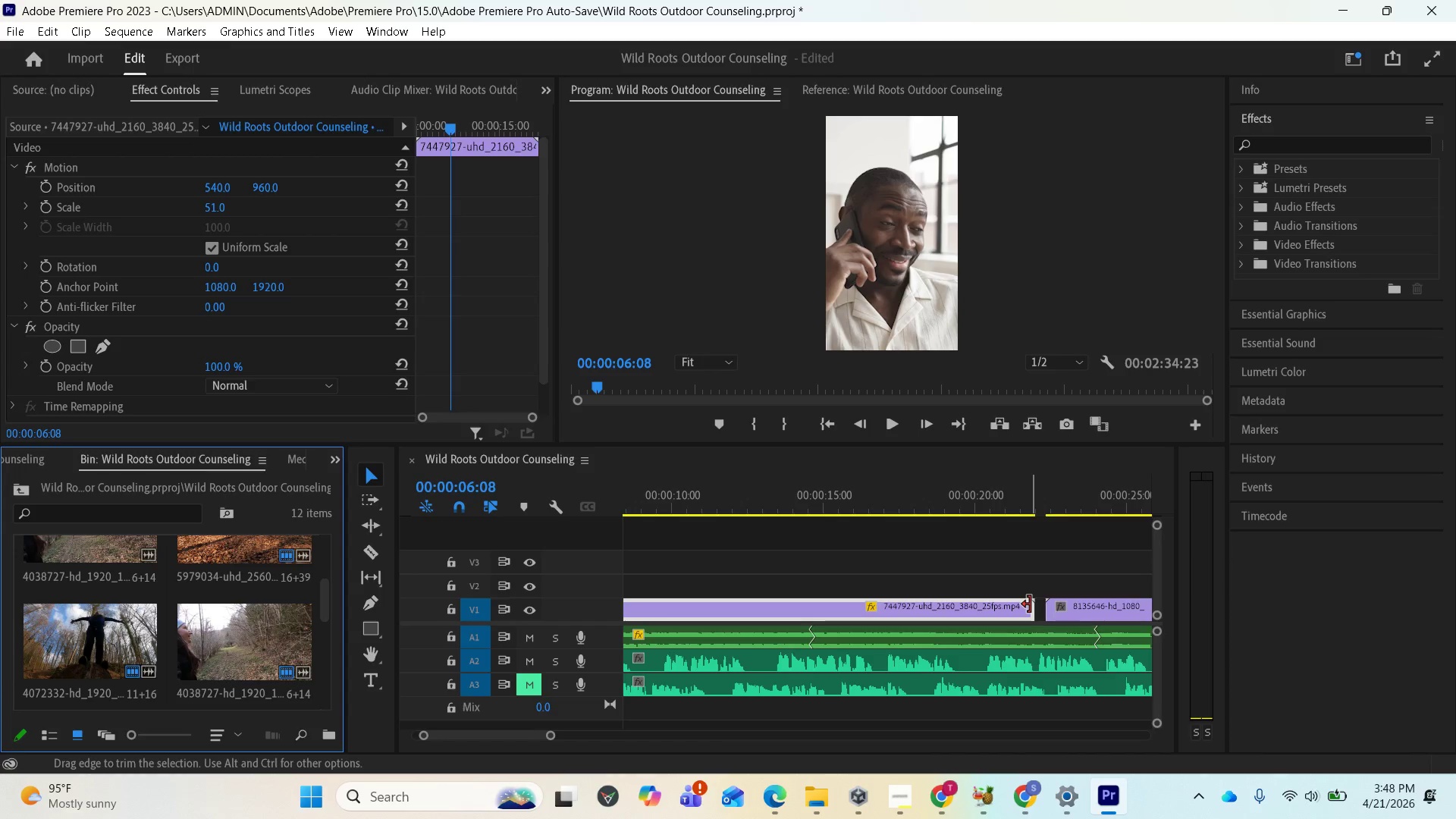 
scroll: coordinate [773, 558], scroll_direction: up, amount: 12.0
 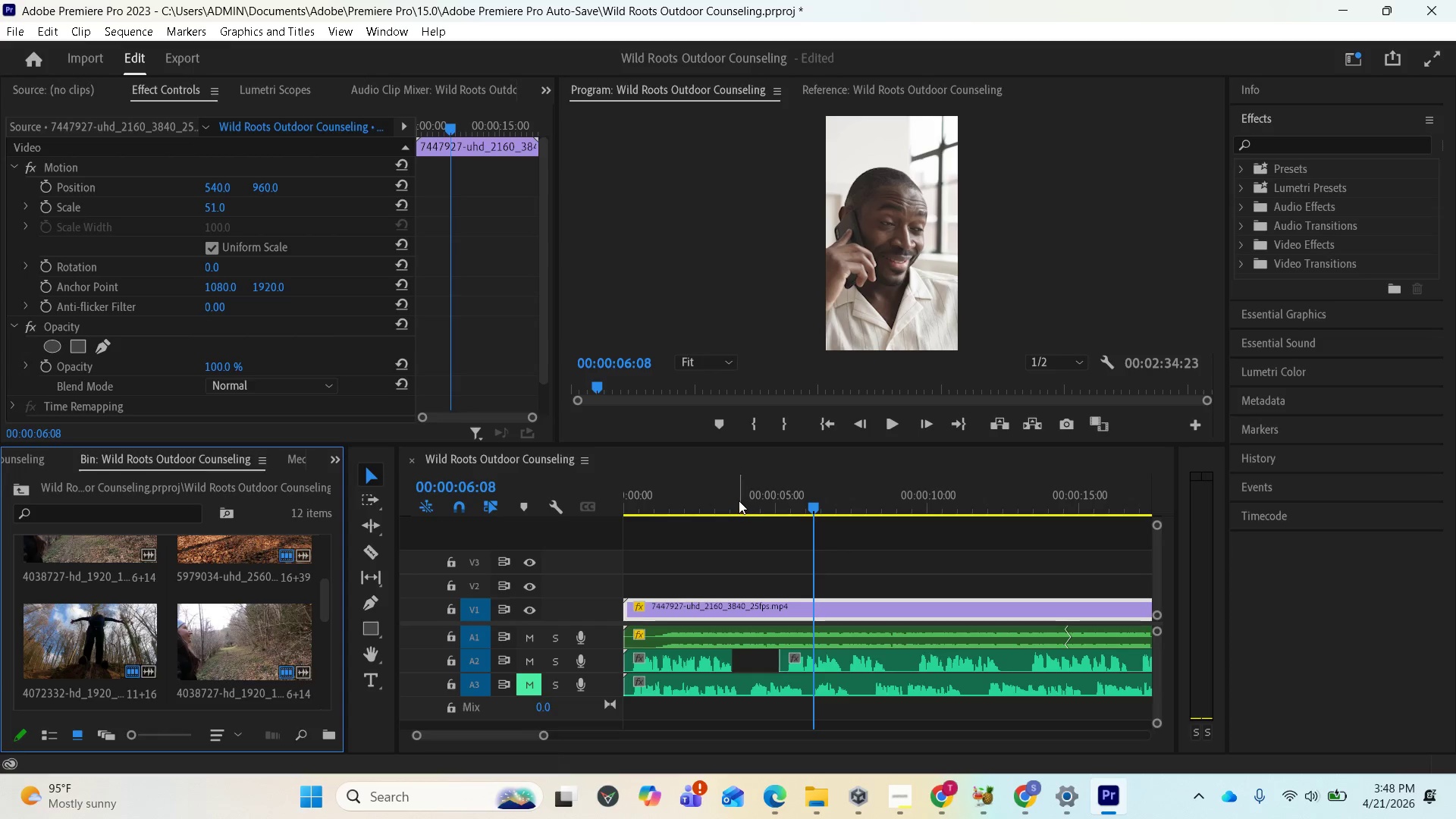 
left_click([737, 500])
 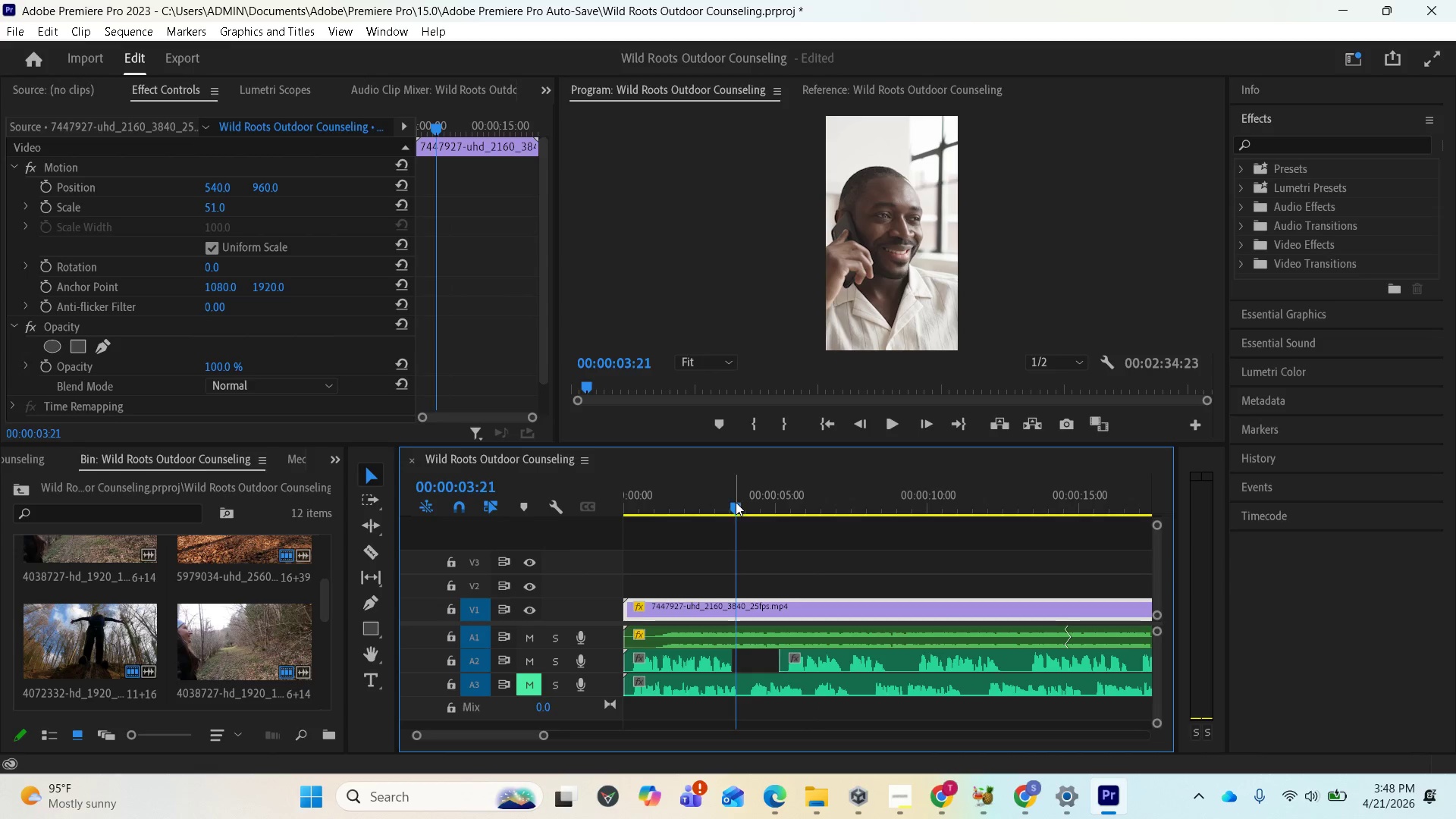 
left_click_drag(start_coordinate=[736, 508], to_coordinate=[730, 507])
 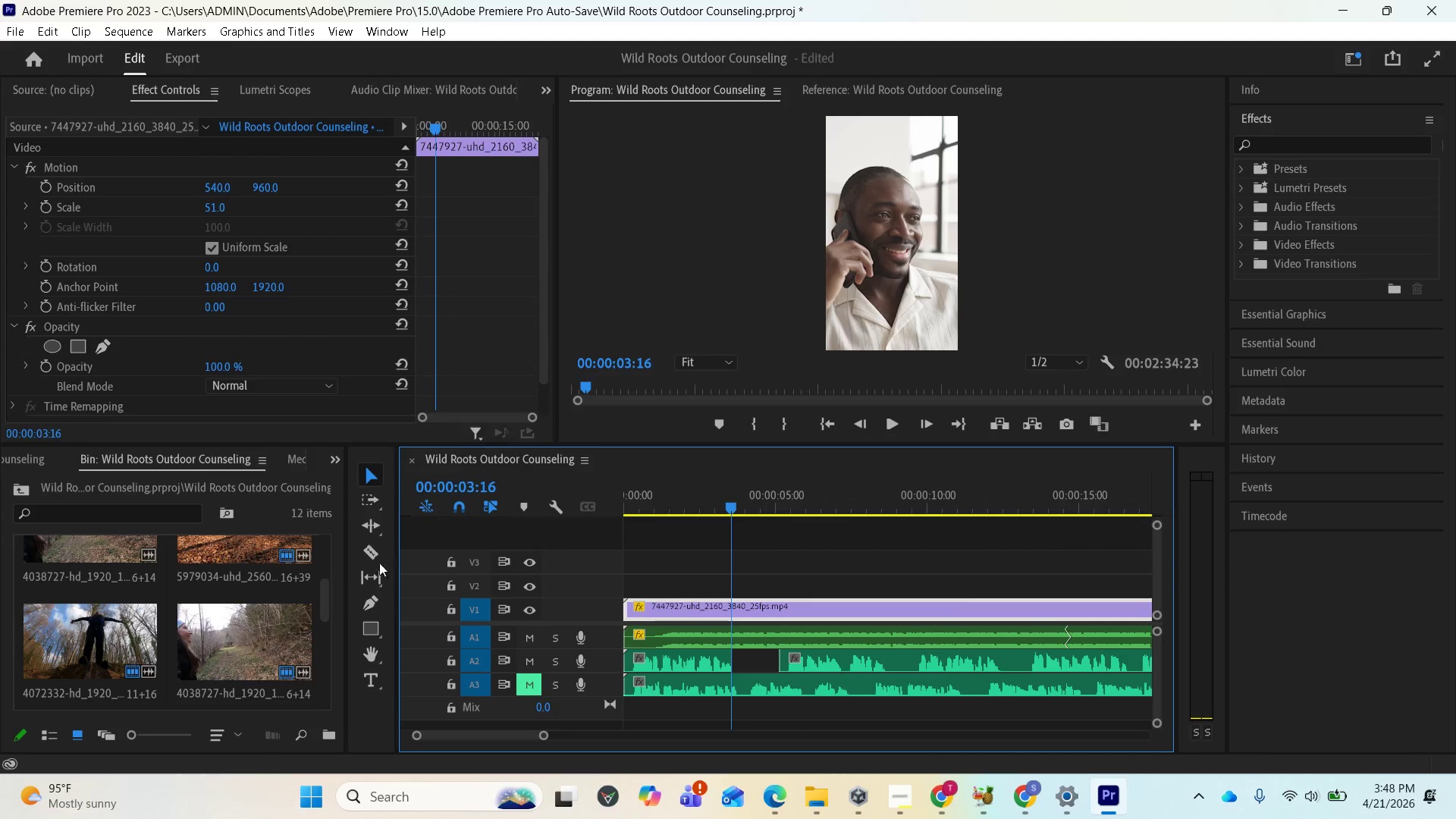 
left_click([364, 542])
 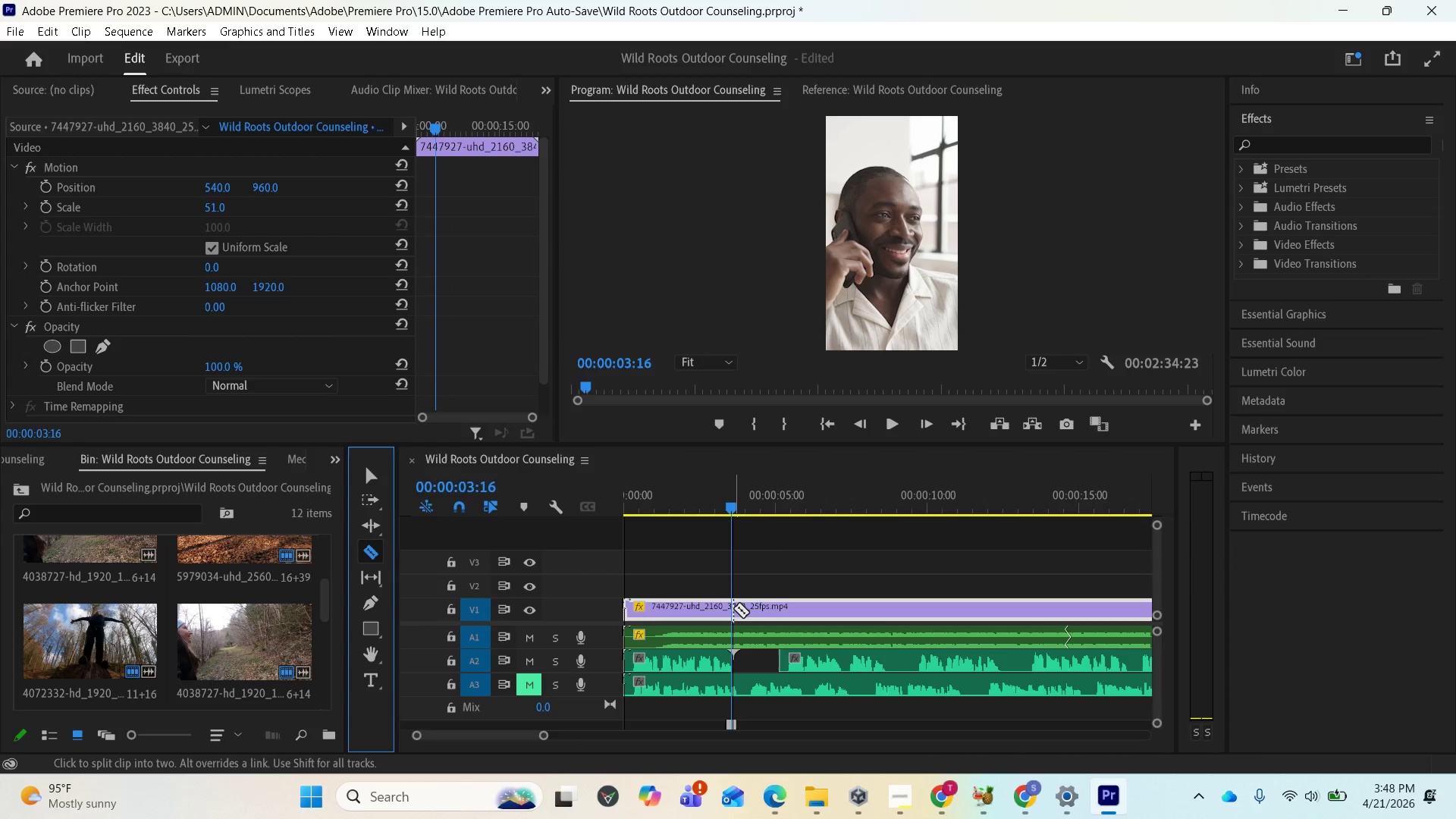 
left_click([733, 608])
 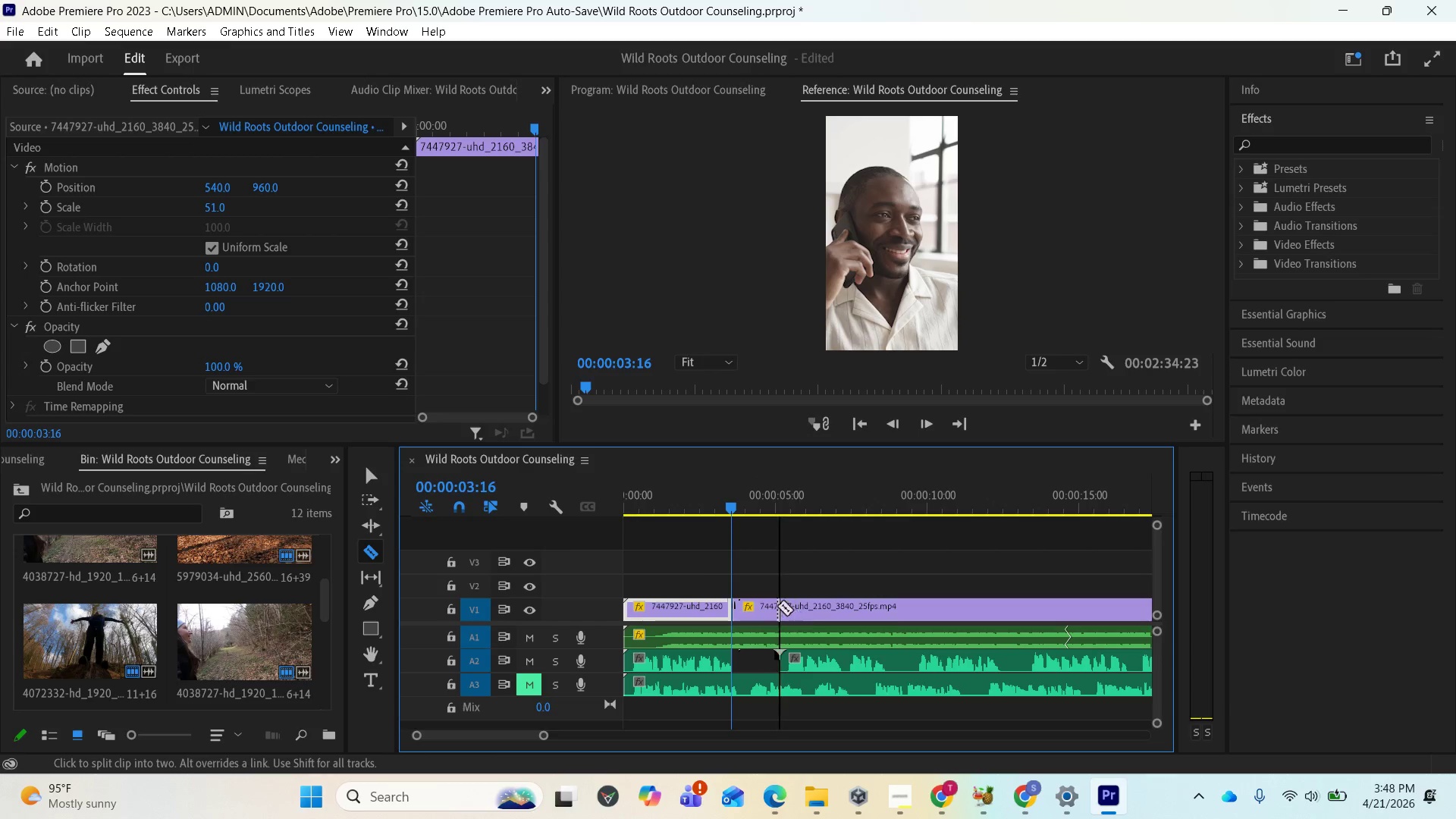 
left_click([368, 479])
 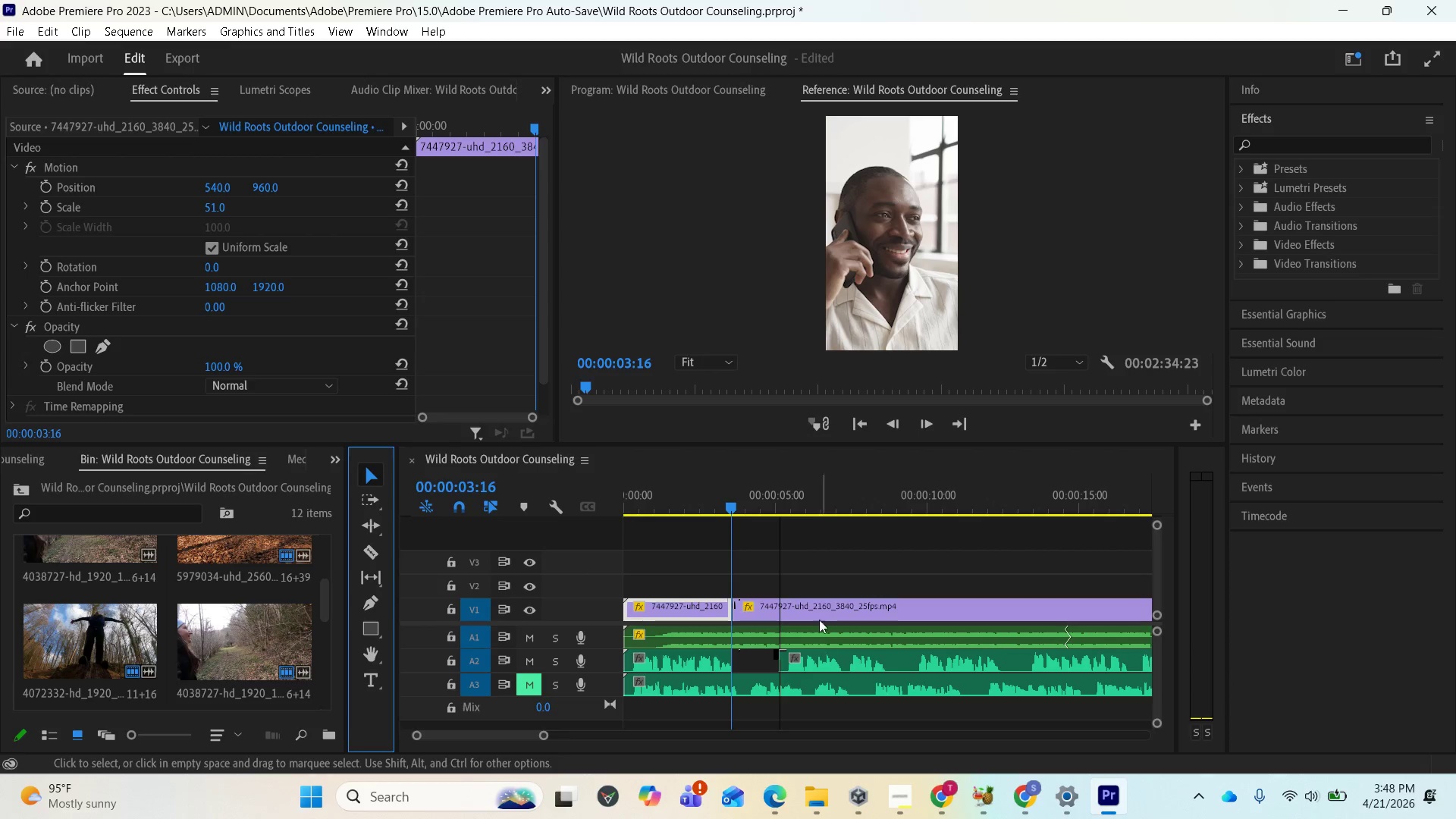 
left_click([817, 615])
 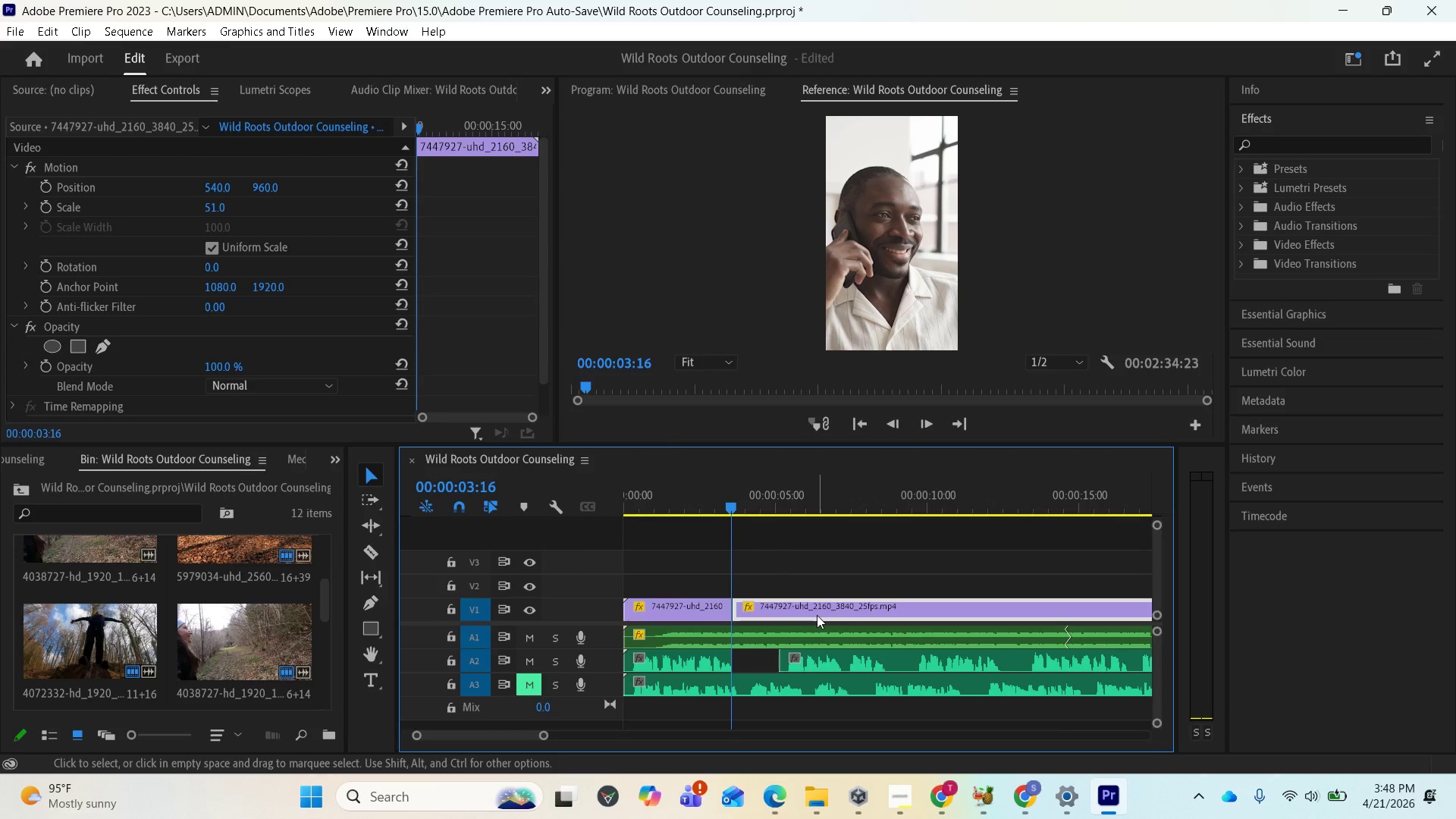 
key(Delete)
 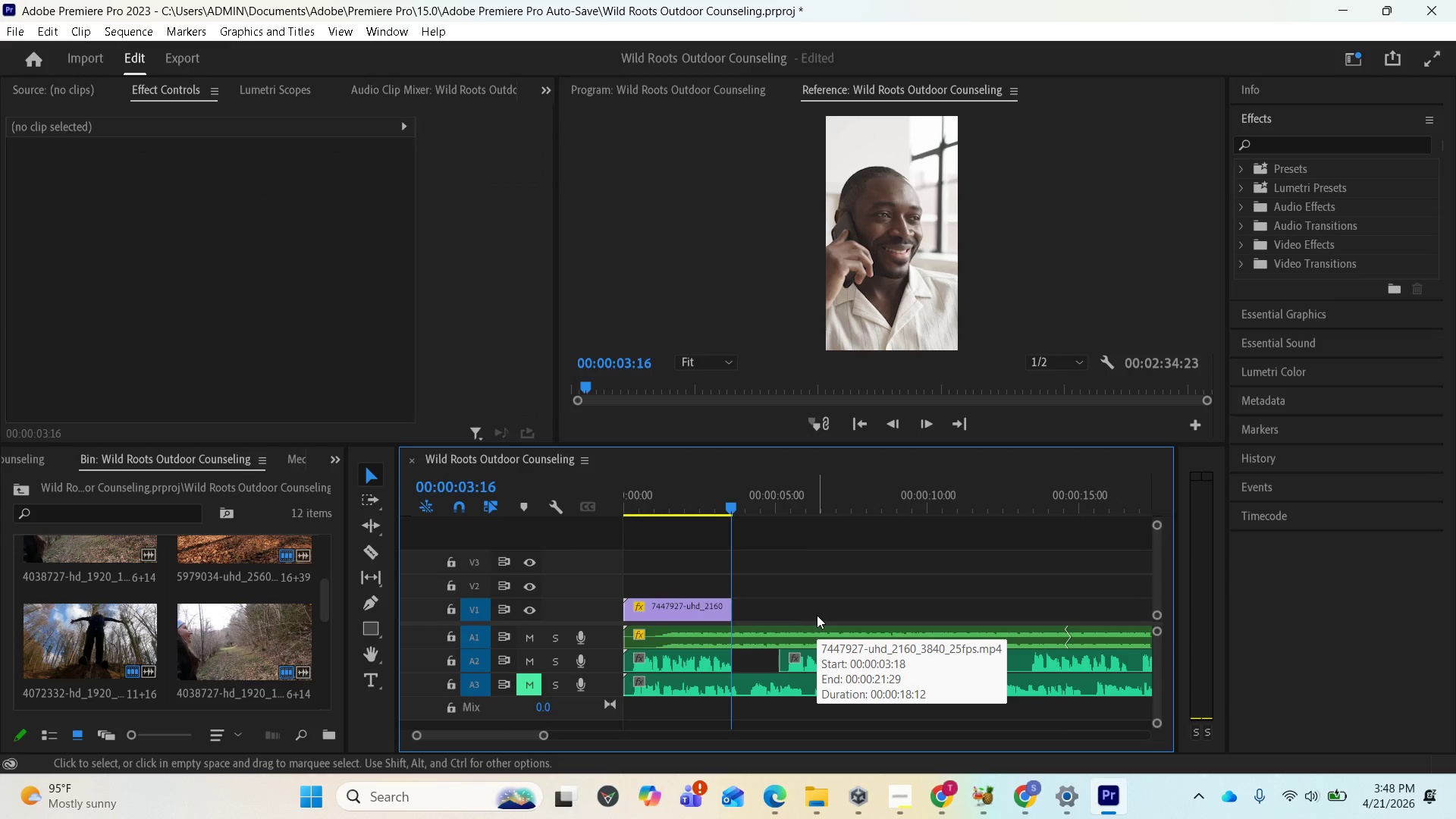 
scroll: coordinate [820, 615], scroll_direction: down, amount: 5.0
 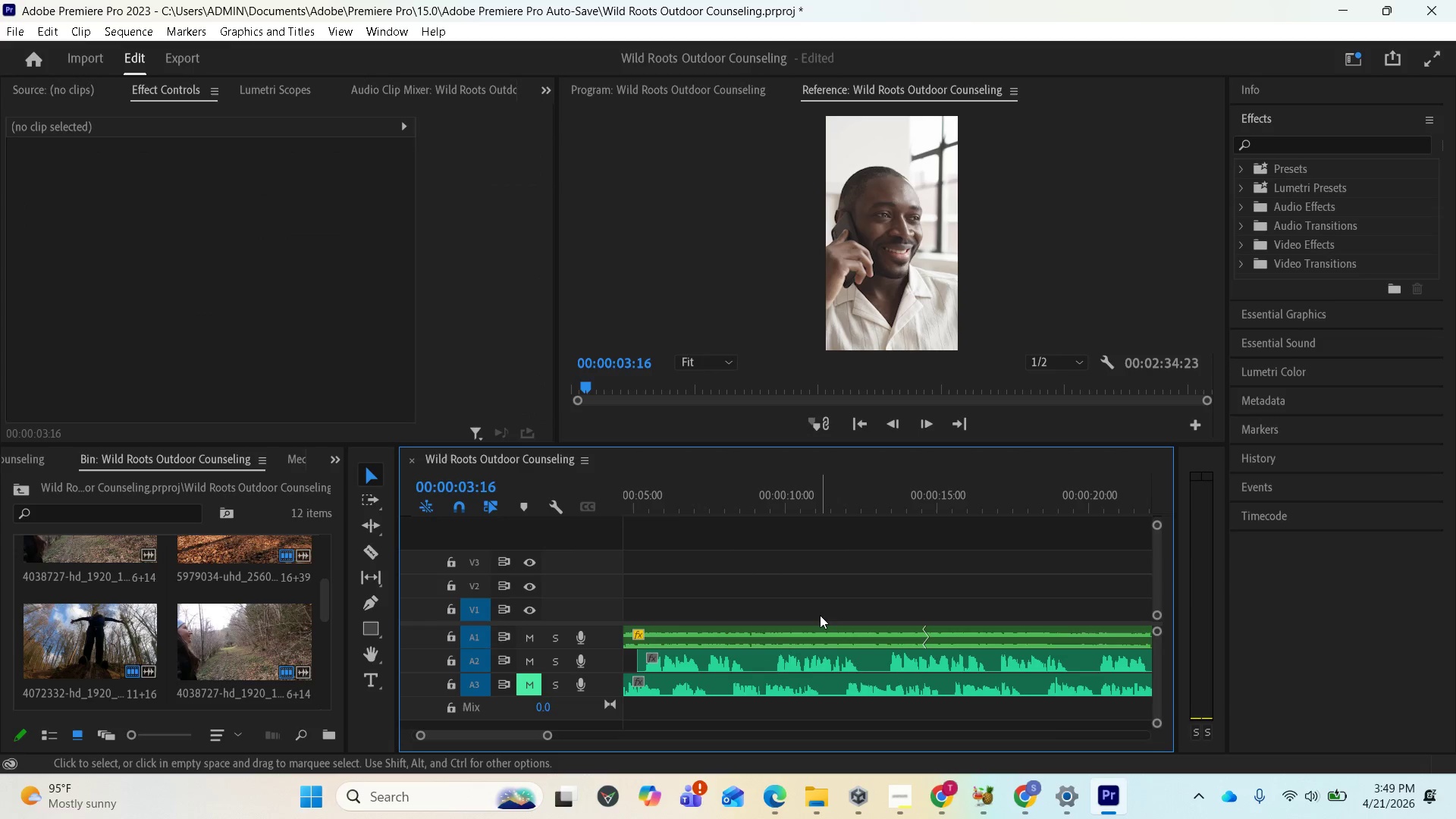 
key(Minus)
 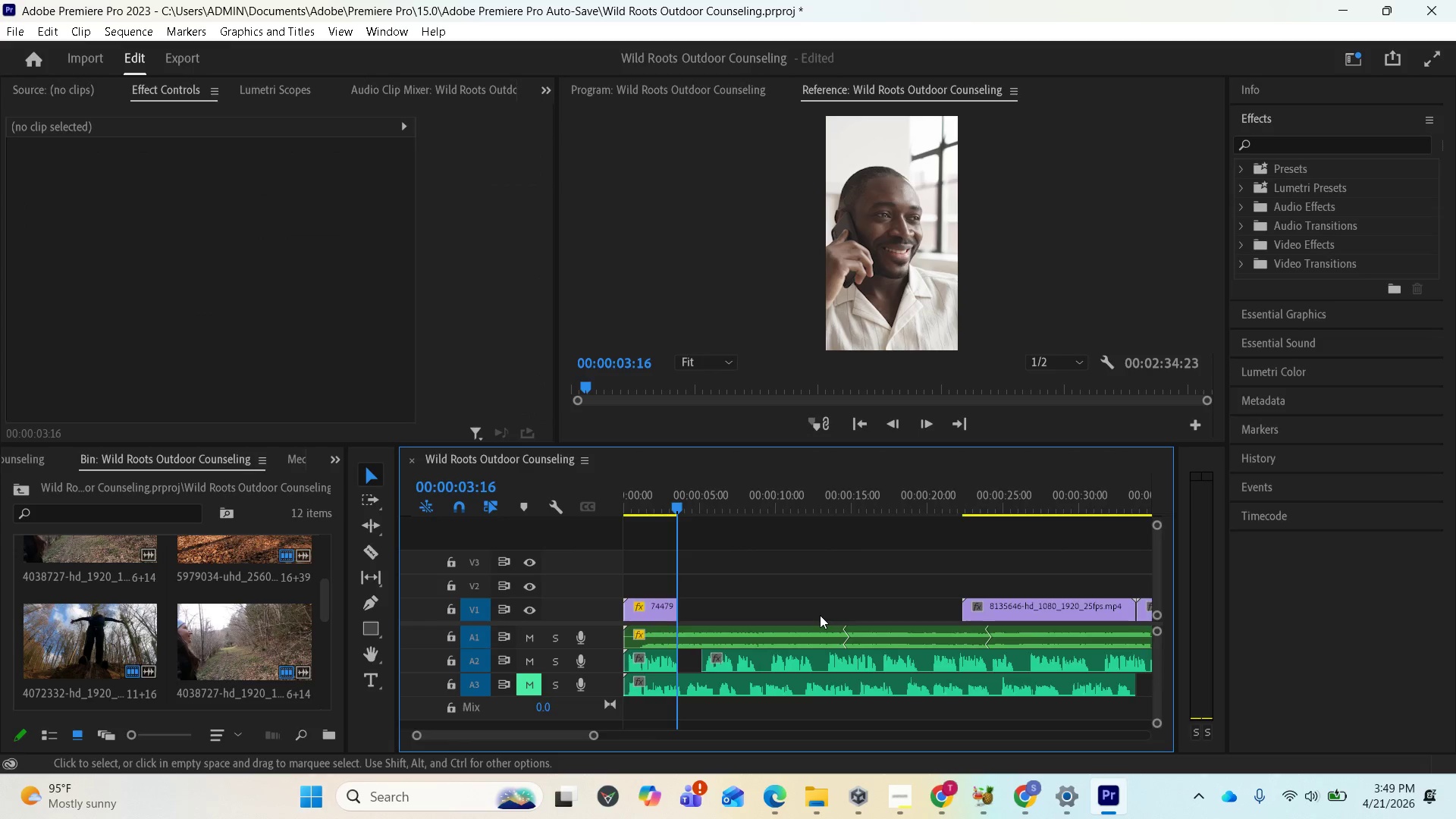 
key(Minus)
 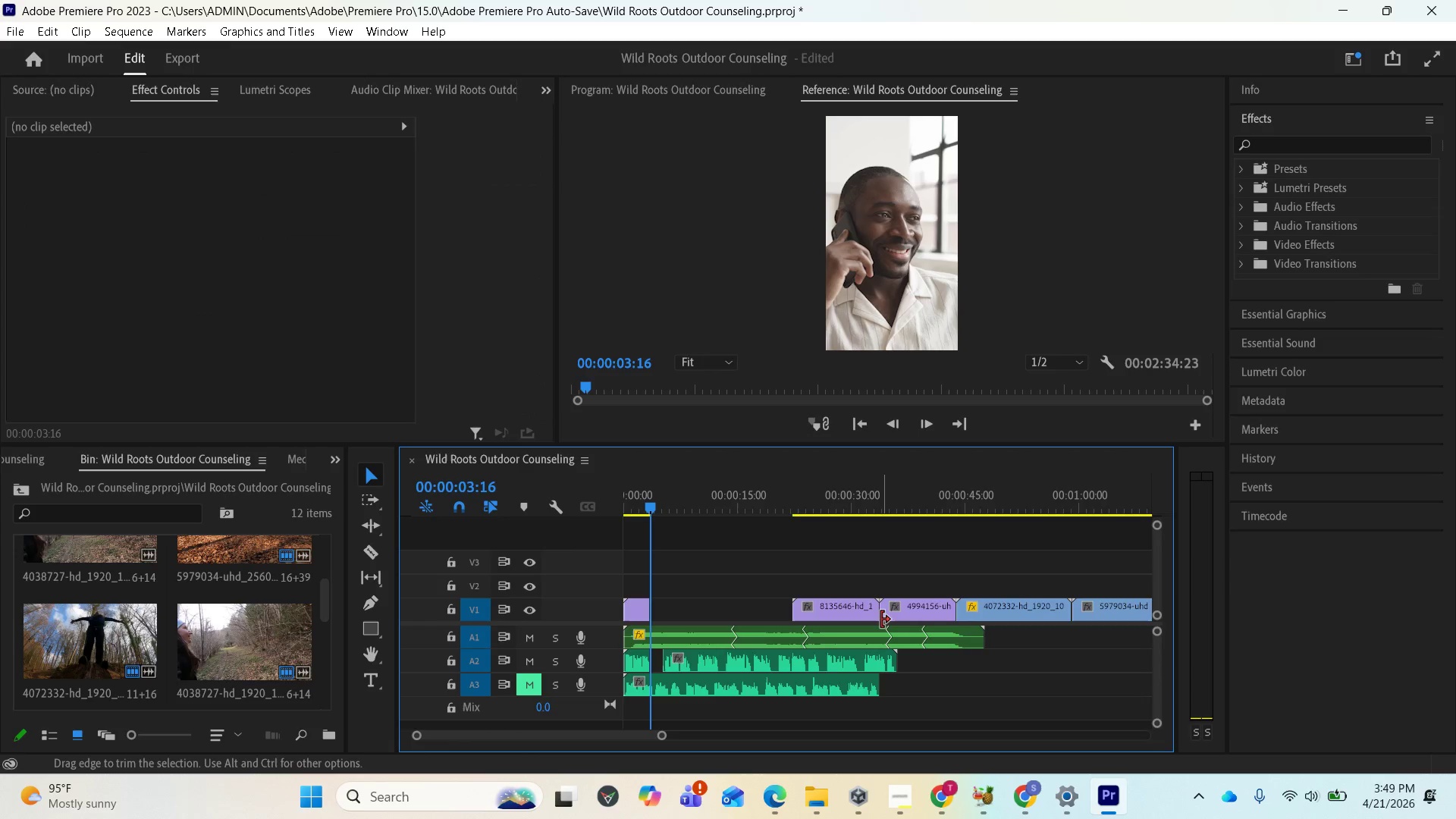 
key(Minus)
 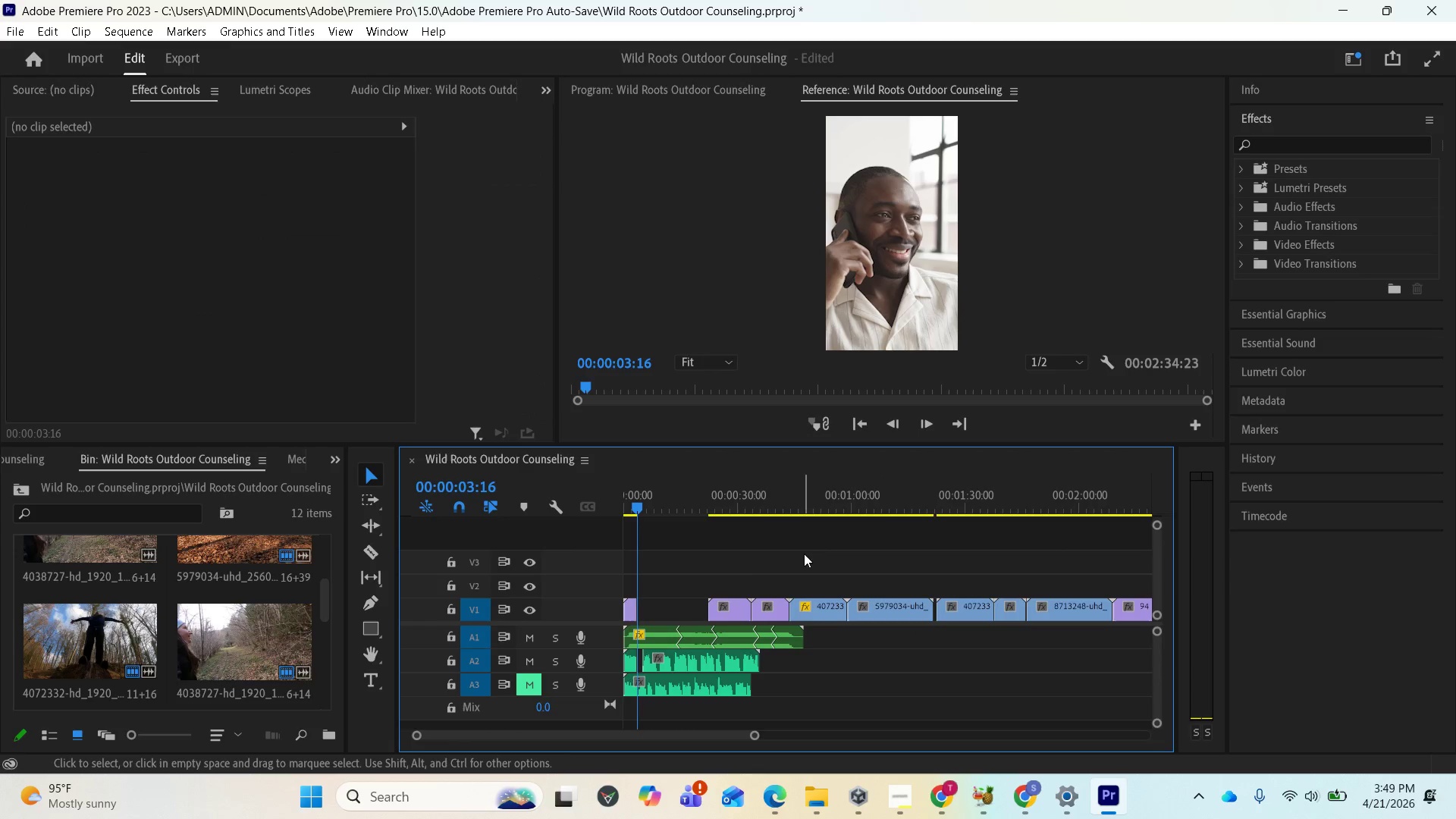 
left_click_drag(start_coordinate=[808, 497], to_coordinate=[1051, 479])
 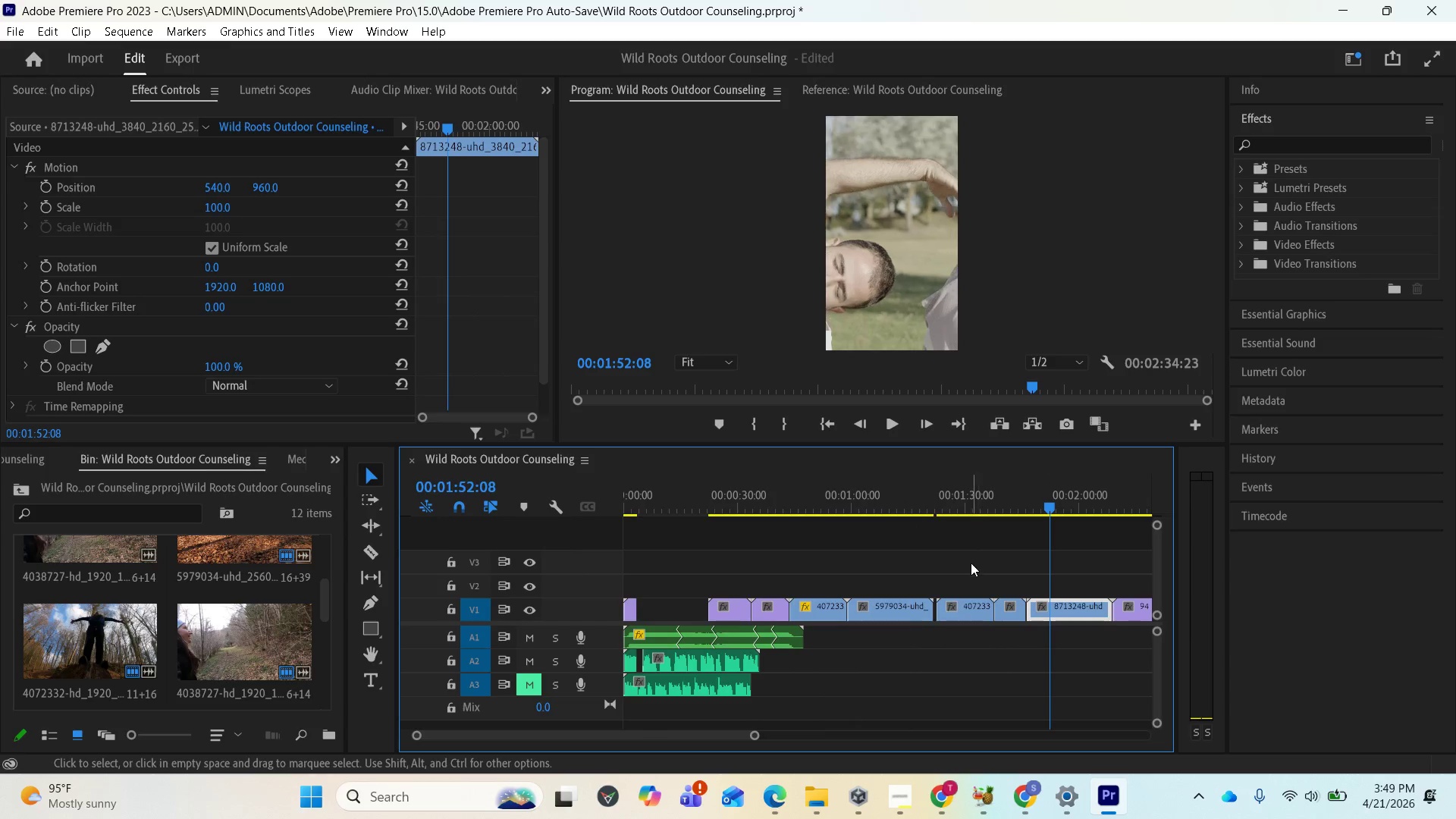 
scroll: coordinate [976, 566], scroll_direction: down, amount: 6.0
 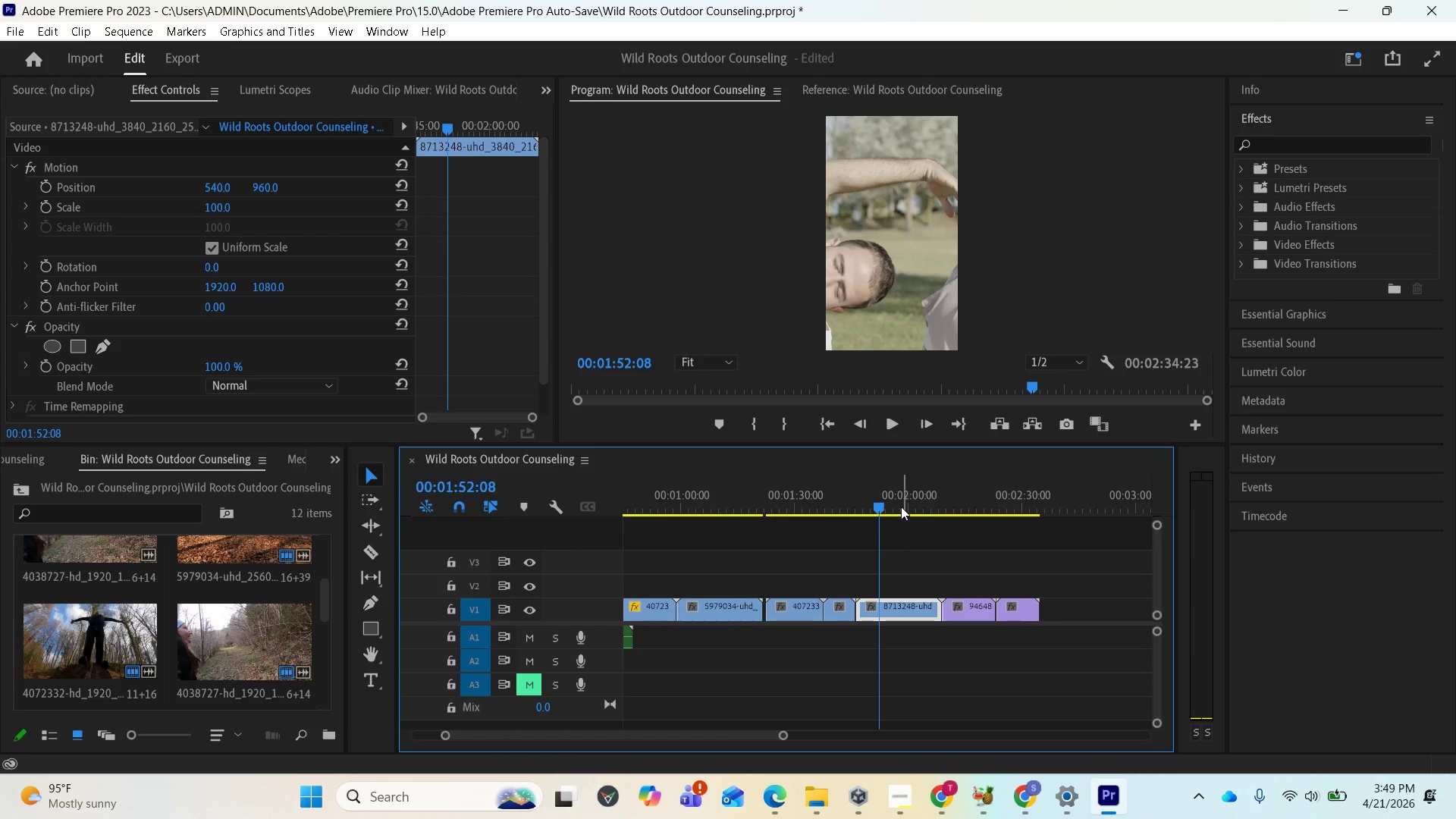 
left_click_drag(start_coordinate=[878, 500], to_coordinate=[612, 497])
 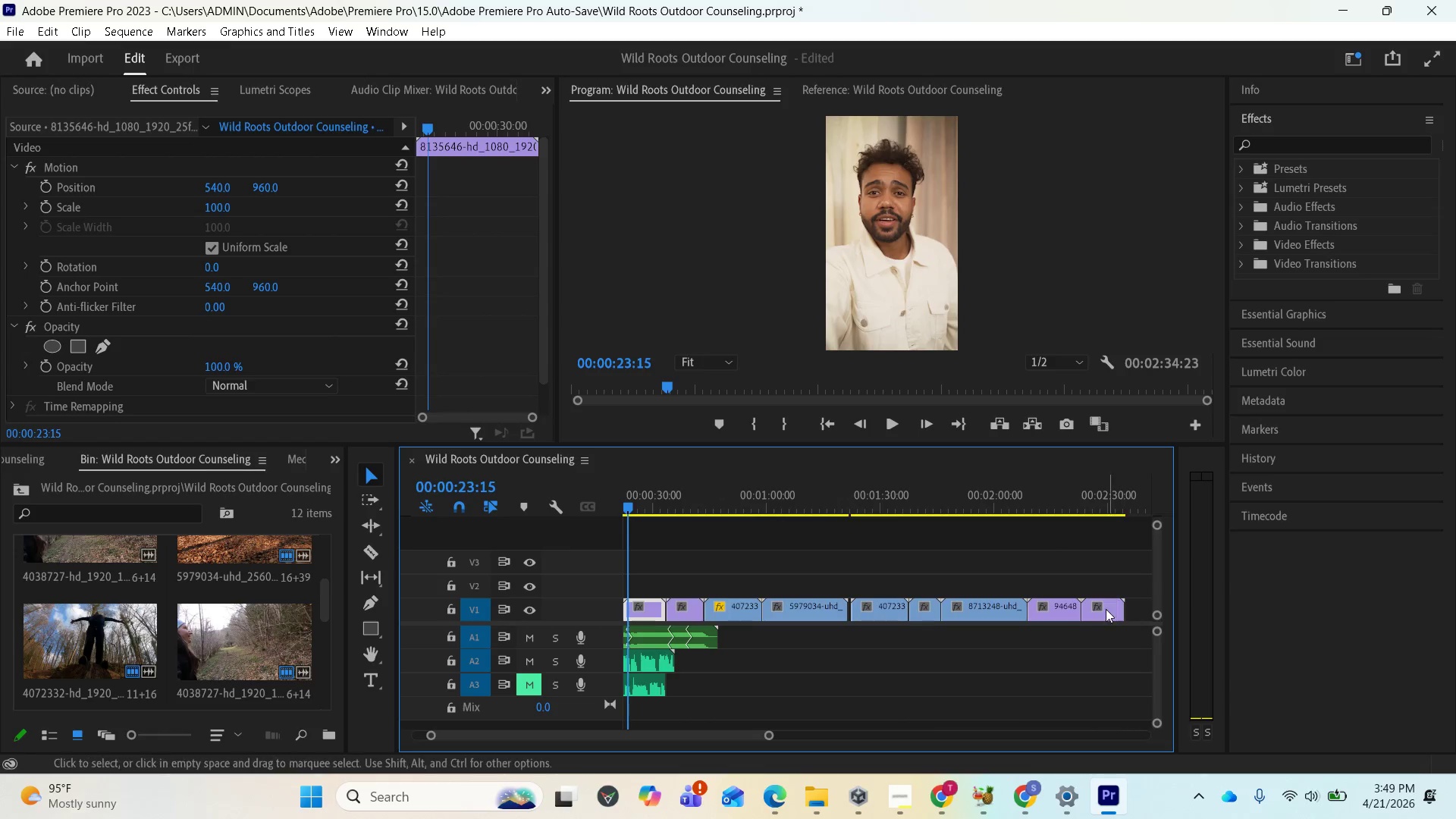 
left_click_drag(start_coordinate=[1090, 611], to_coordinate=[651, 598])
 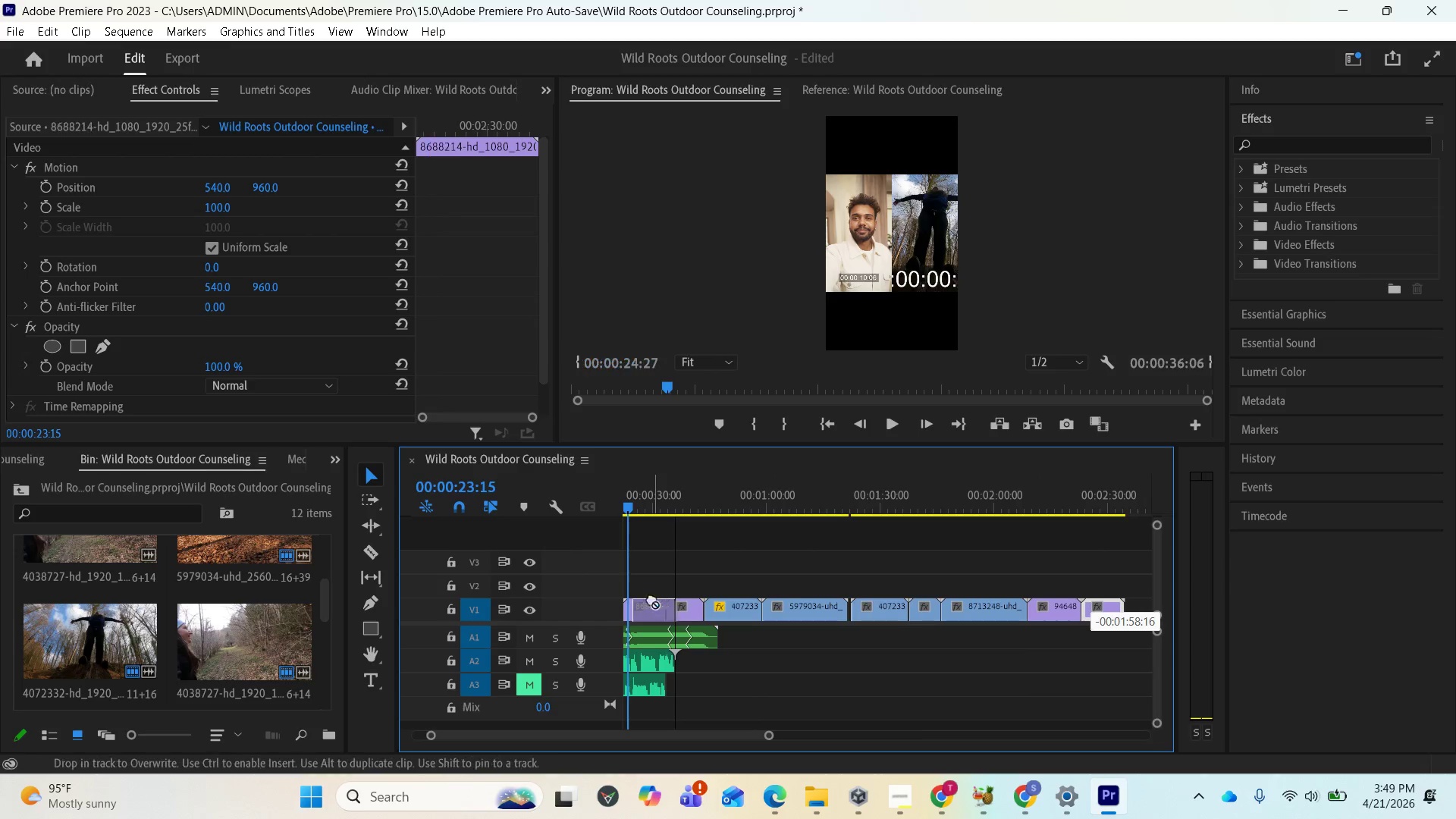 
left_click_drag(start_coordinate=[651, 598], to_coordinate=[651, 584])
 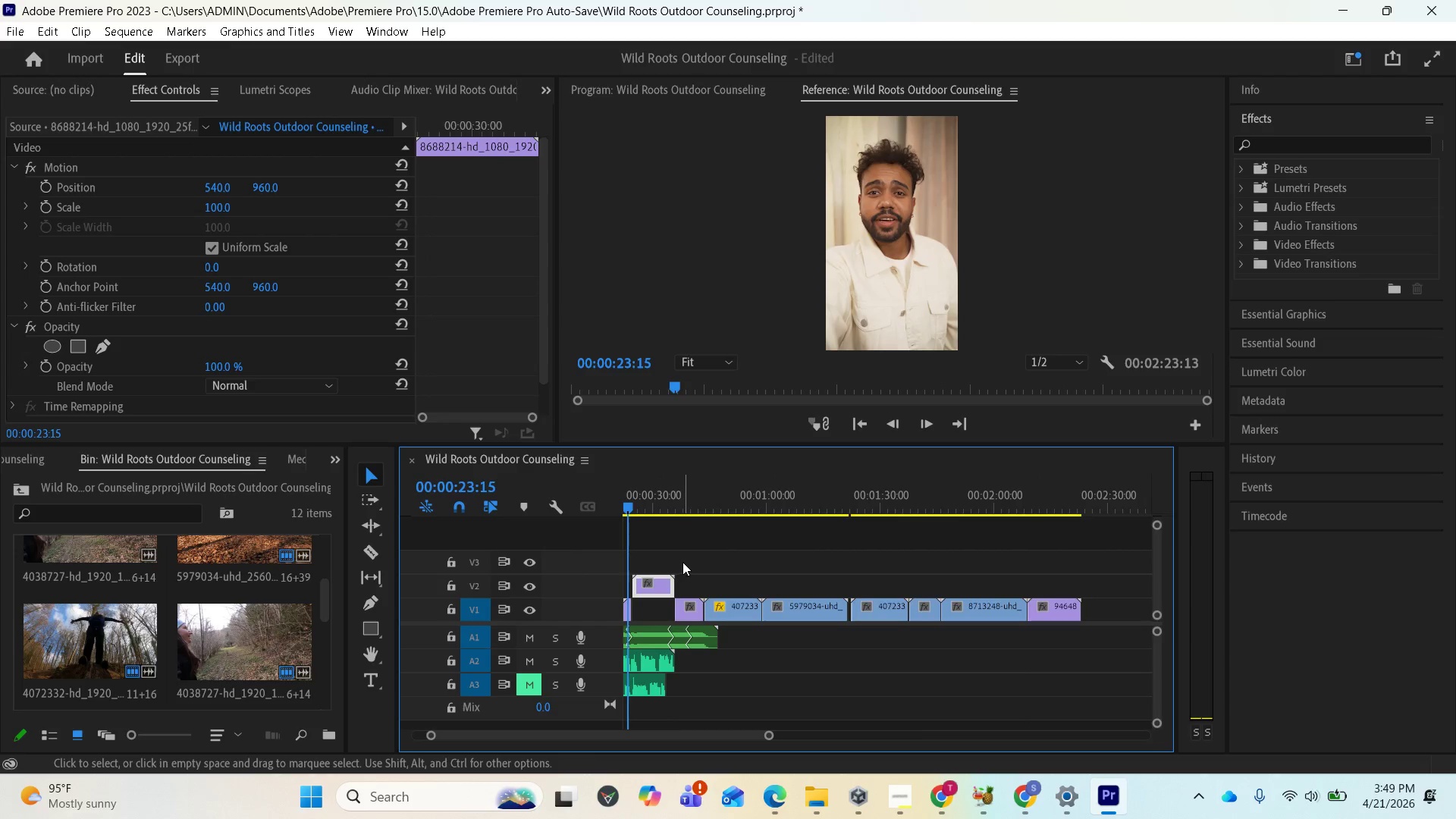 
key(Control+Z)
 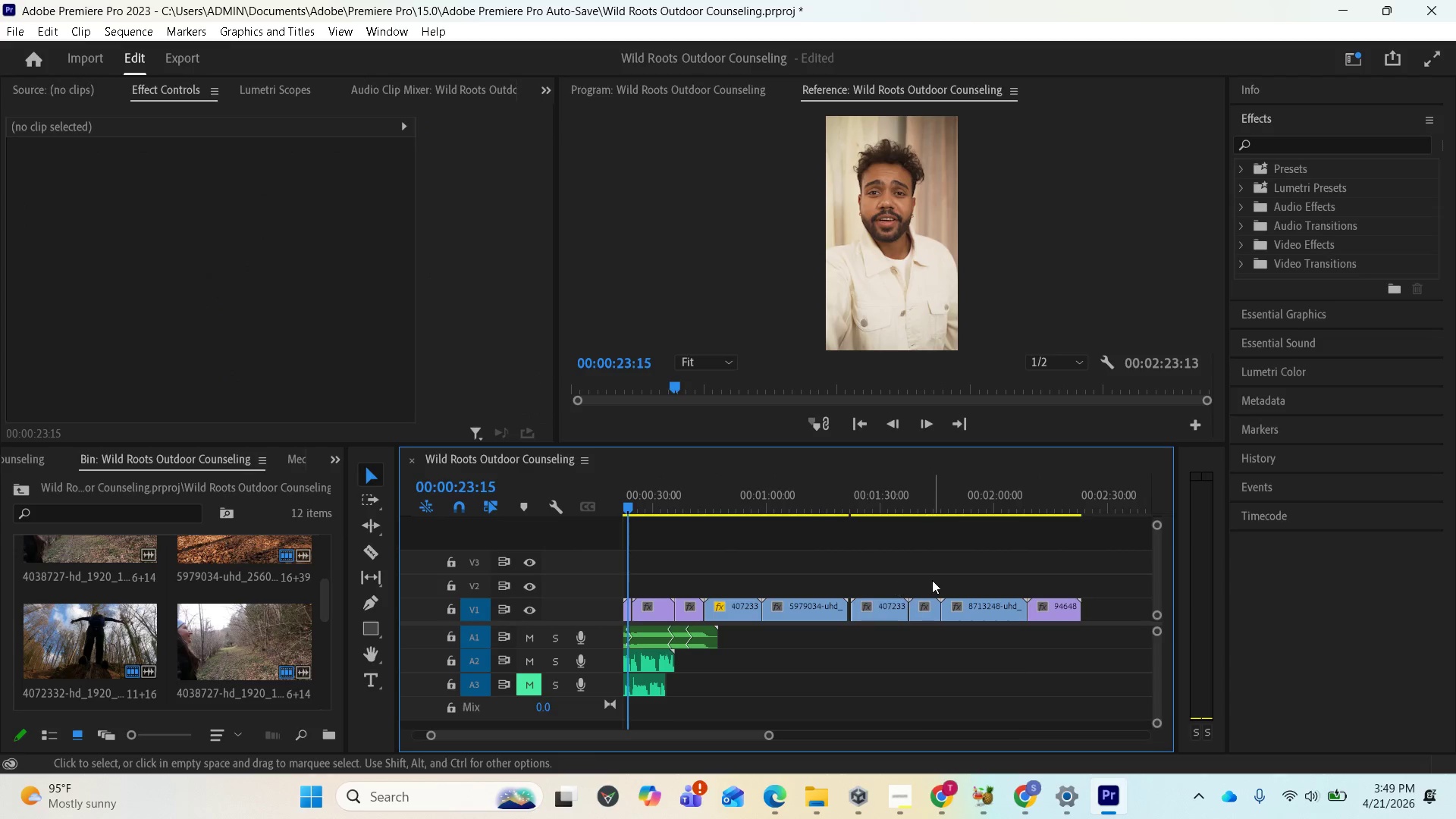 
key(Control+Z)
 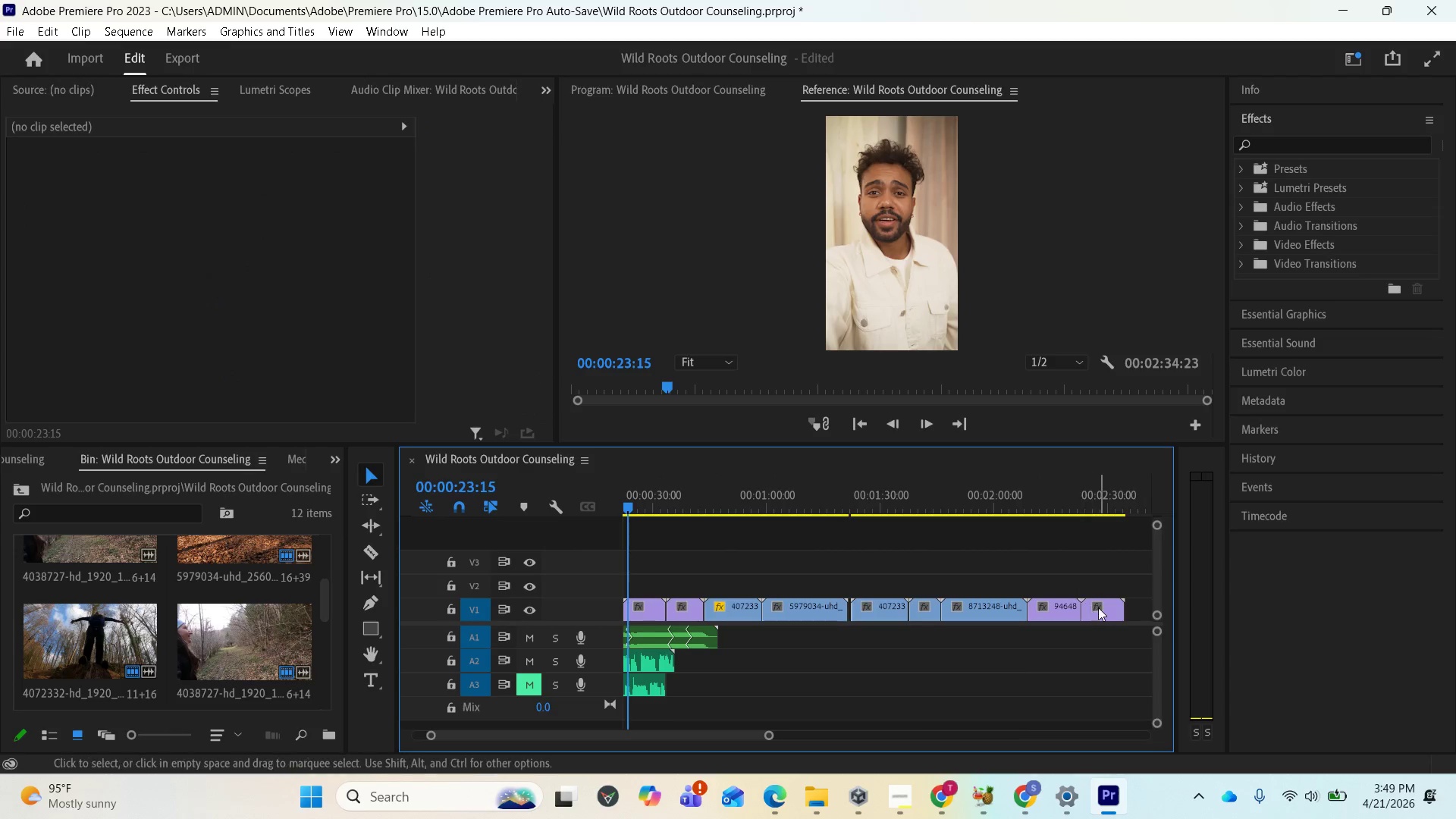 
left_click_drag(start_coordinate=[1098, 607], to_coordinate=[638, 585])
 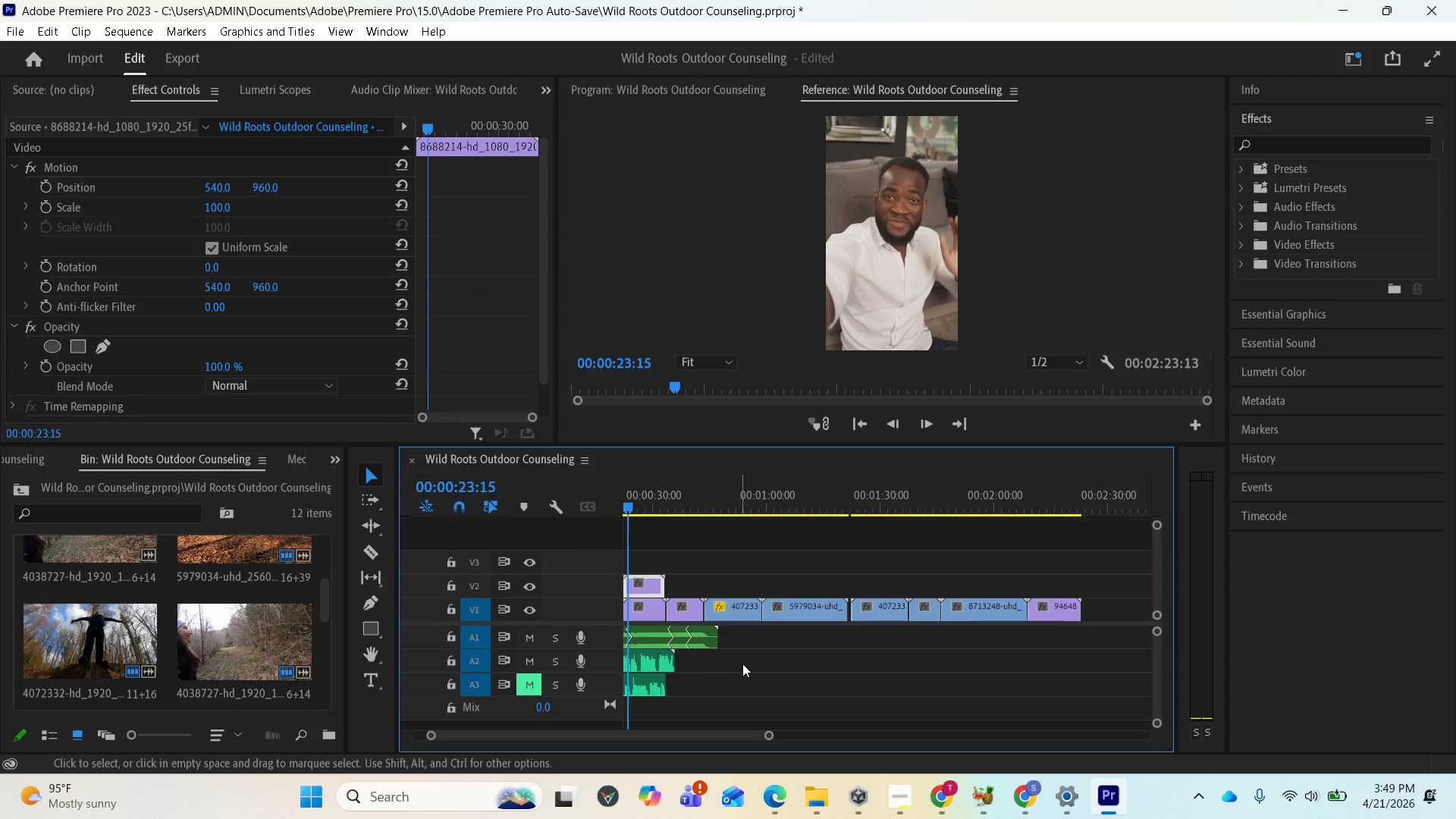 
scroll: coordinate [790, 682], scroll_direction: up, amount: 6.0
 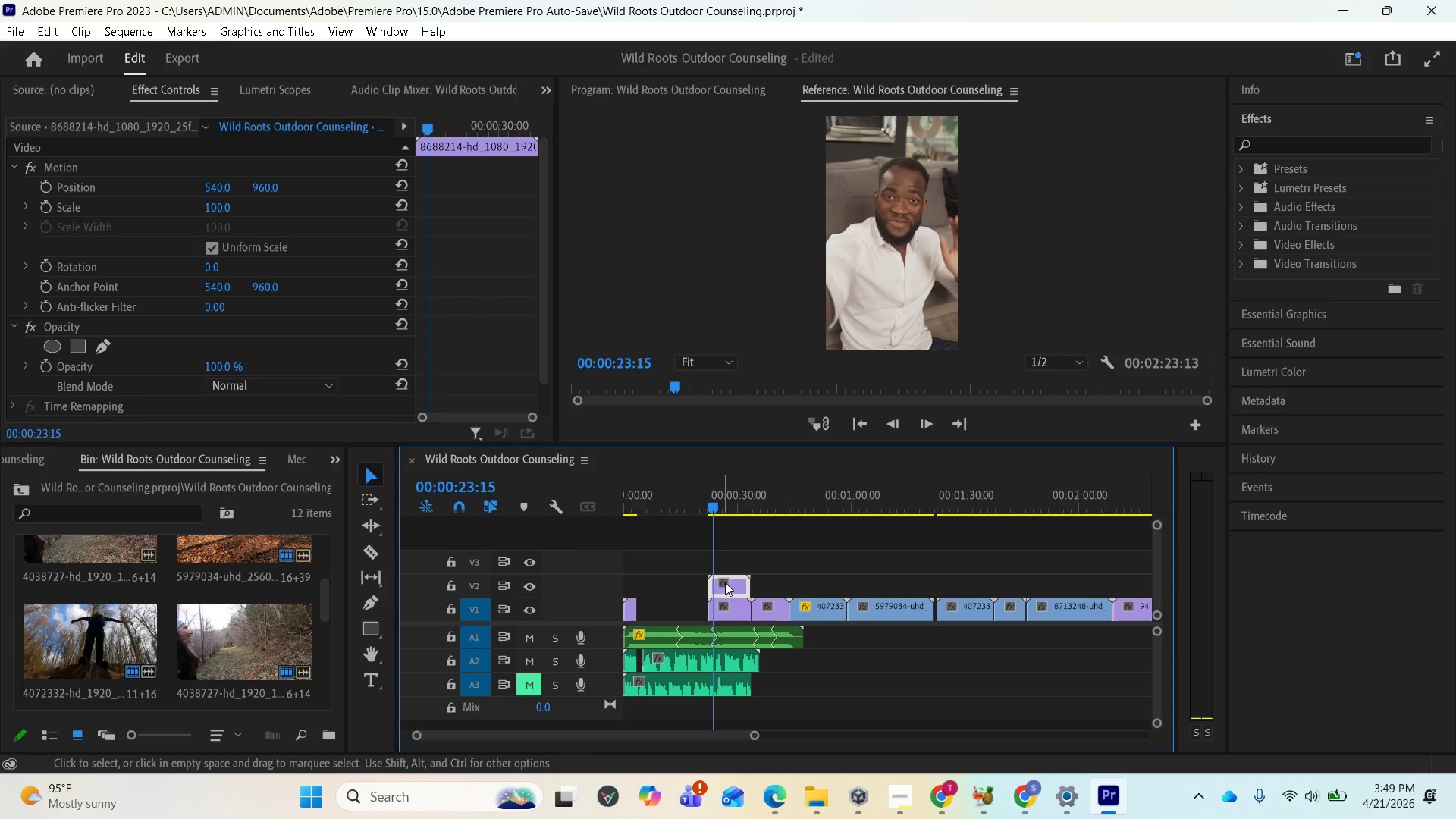 
left_click_drag(start_coordinate=[734, 585], to_coordinate=[664, 604])
 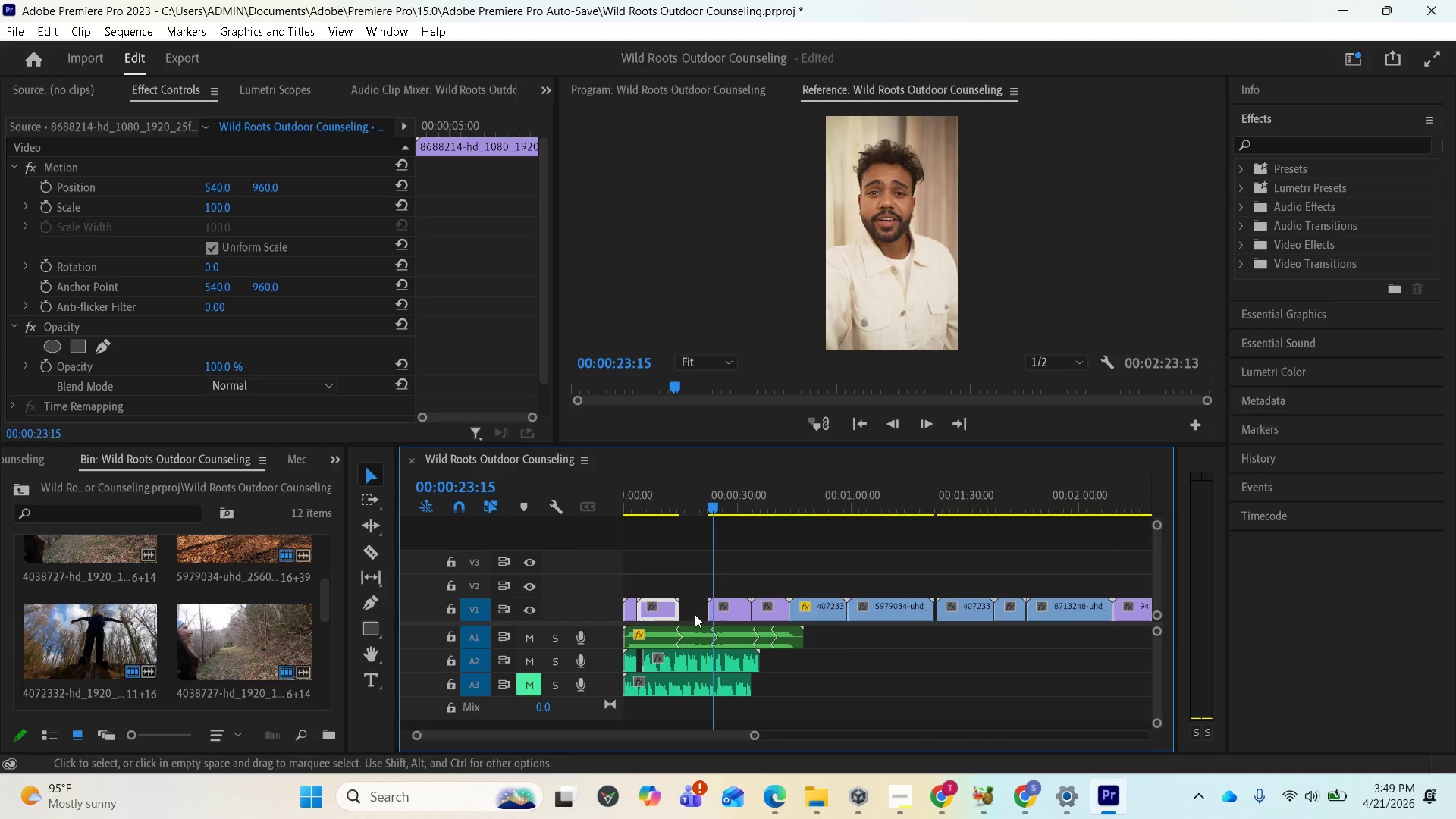 
scroll: coordinate [683, 559], scroll_direction: up, amount: 3.0
 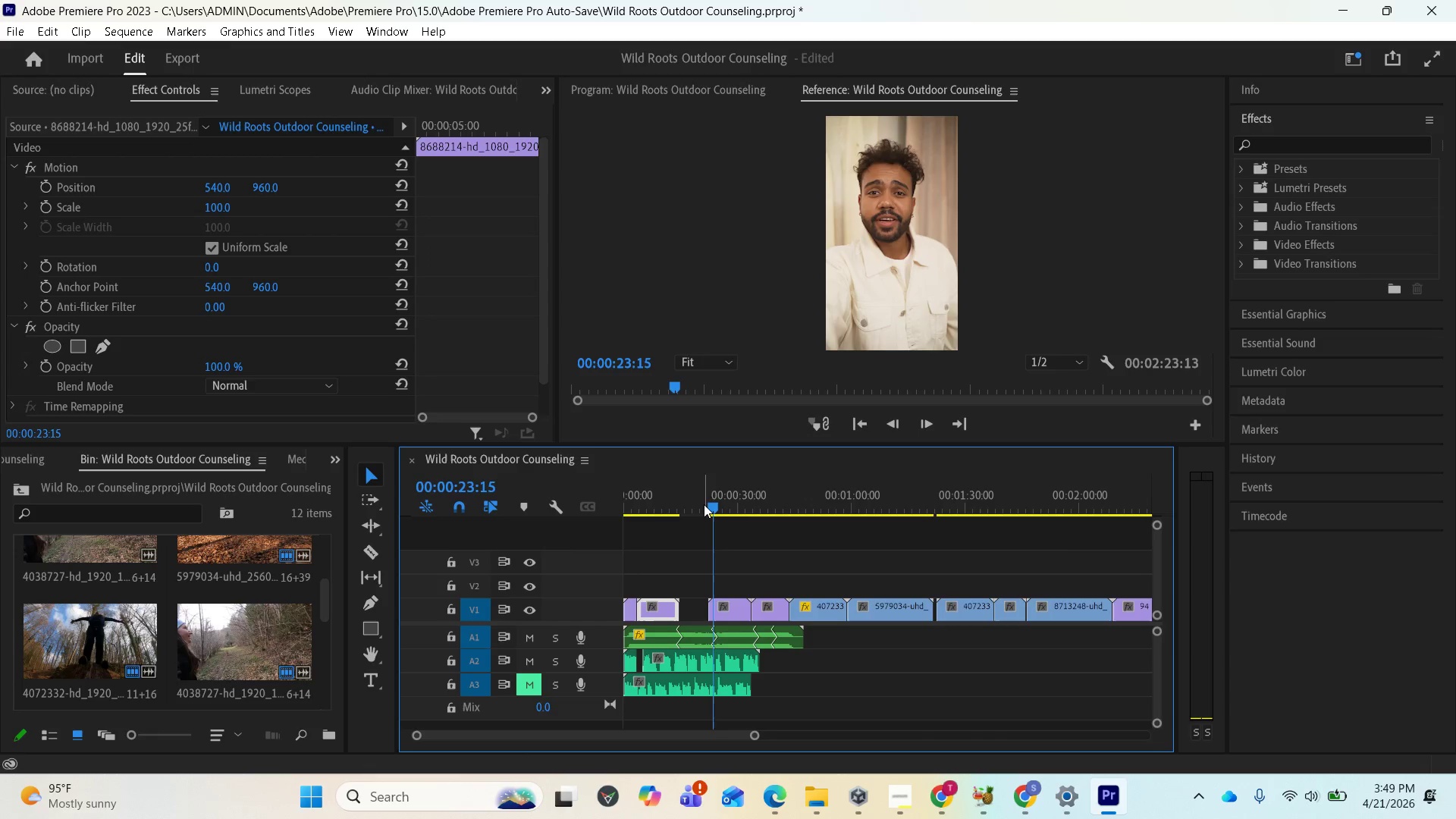 
left_click_drag(start_coordinate=[708, 506], to_coordinate=[624, 509])
 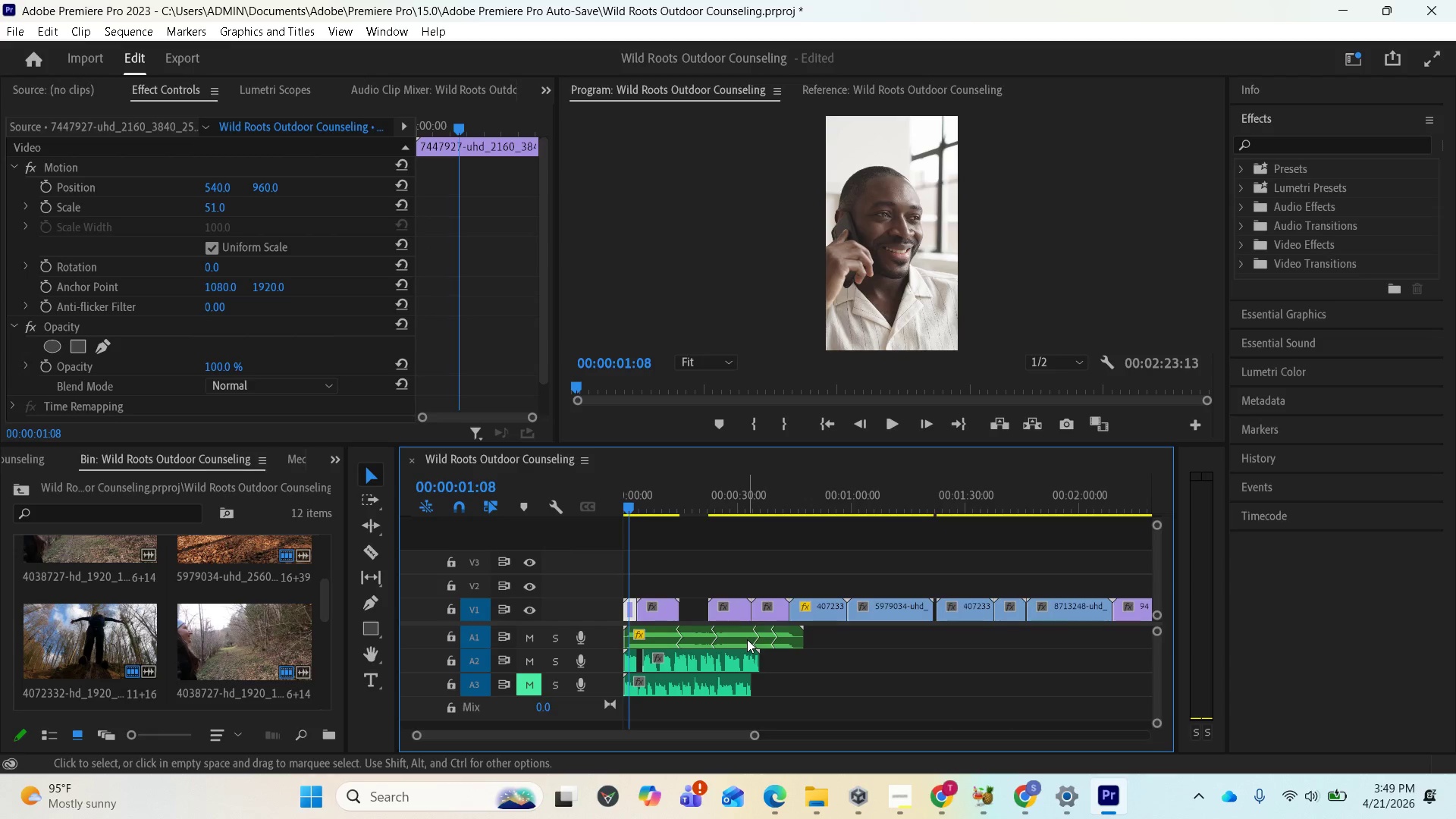 
key(Space)
 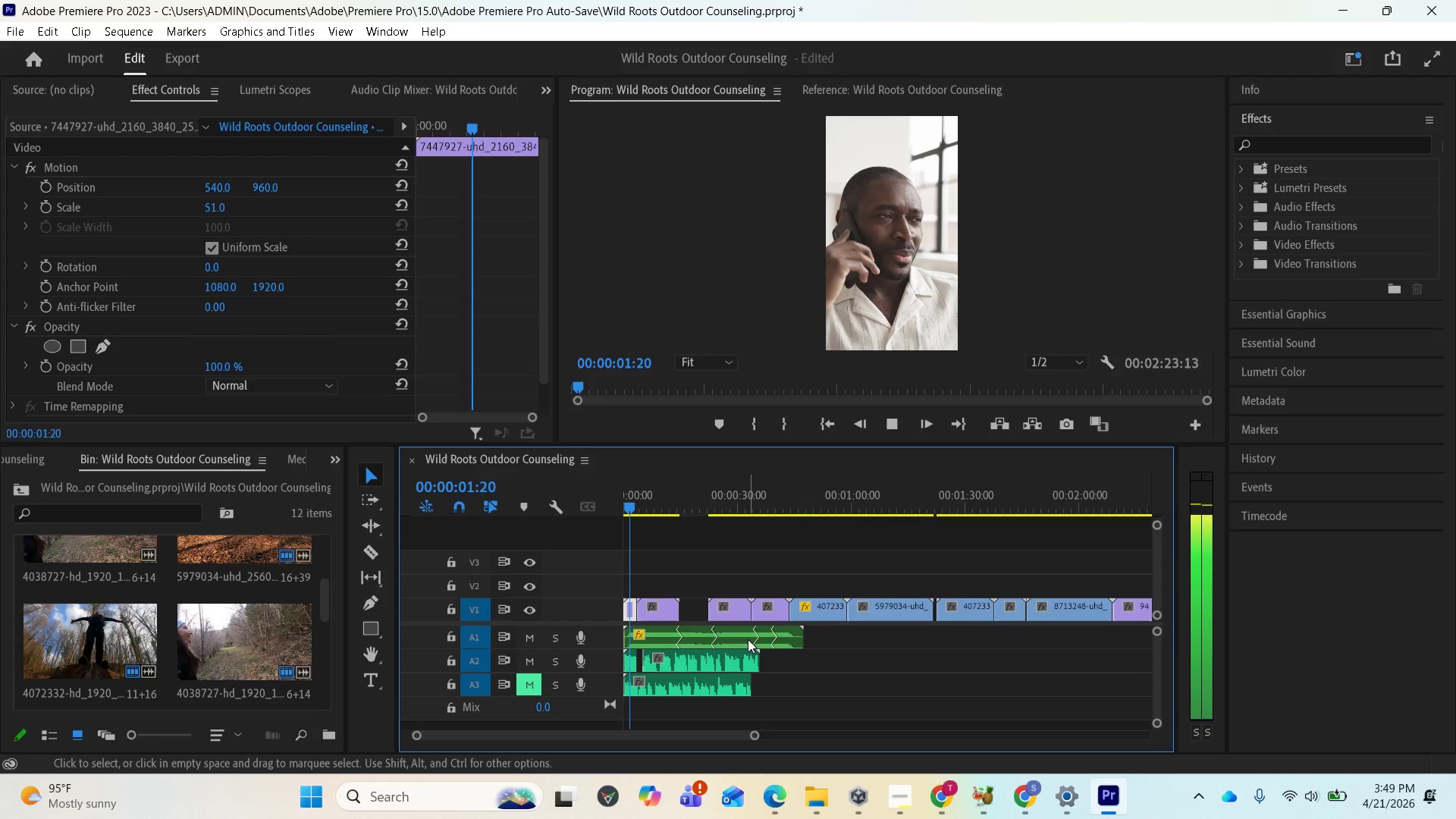 
key(Space)
 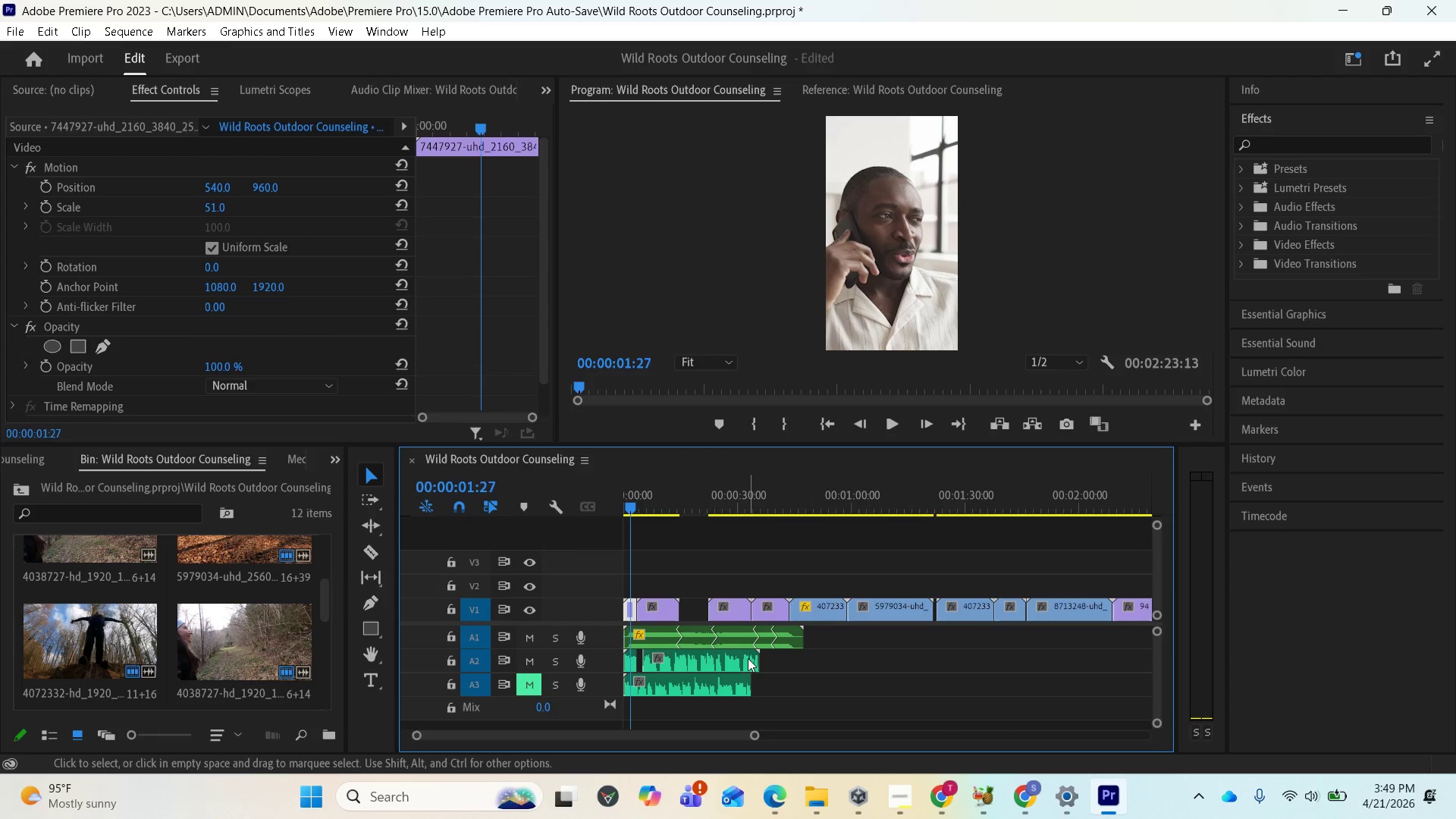 
mouse_move([730, 670])
 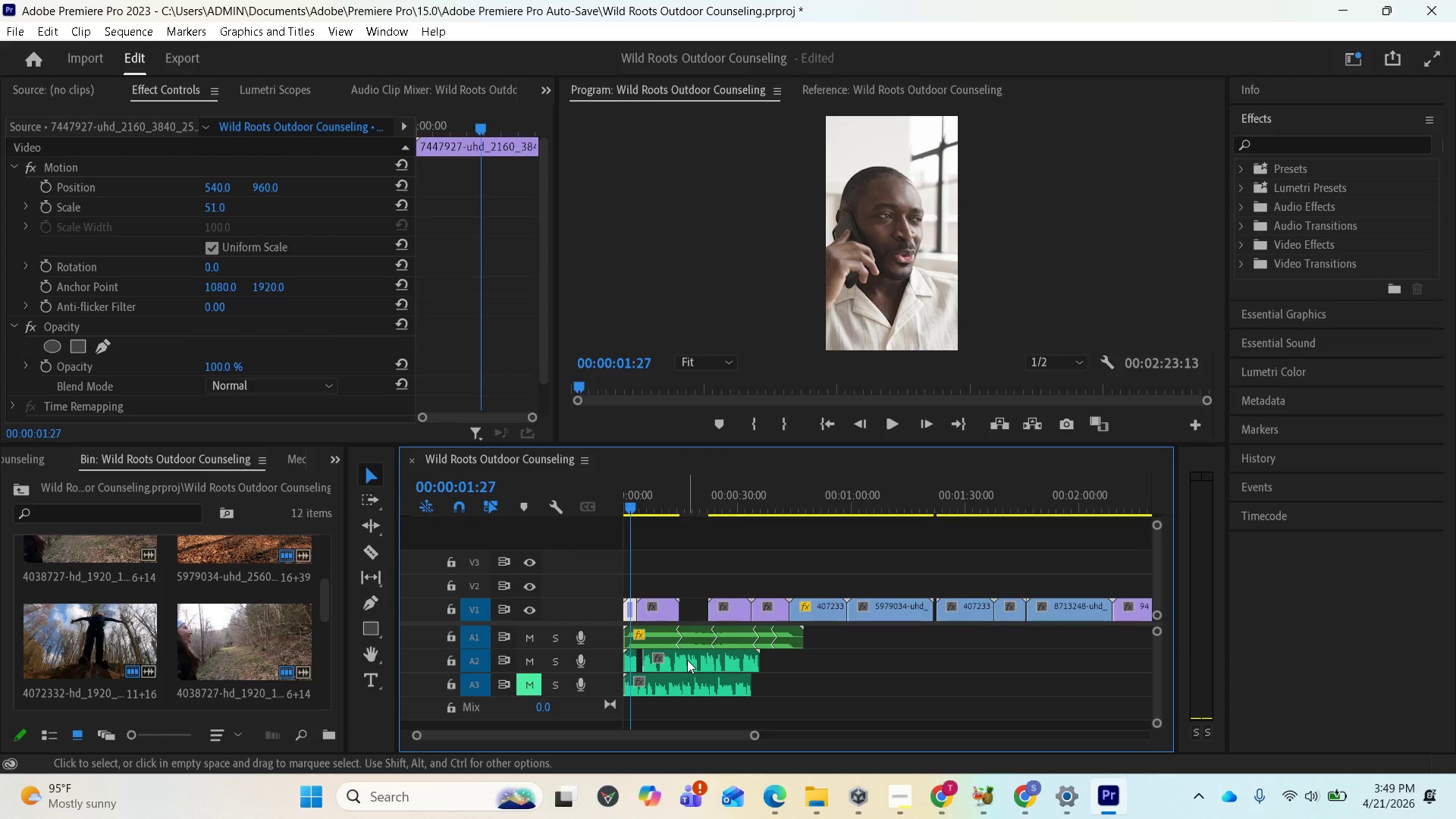 
left_click([687, 660])
 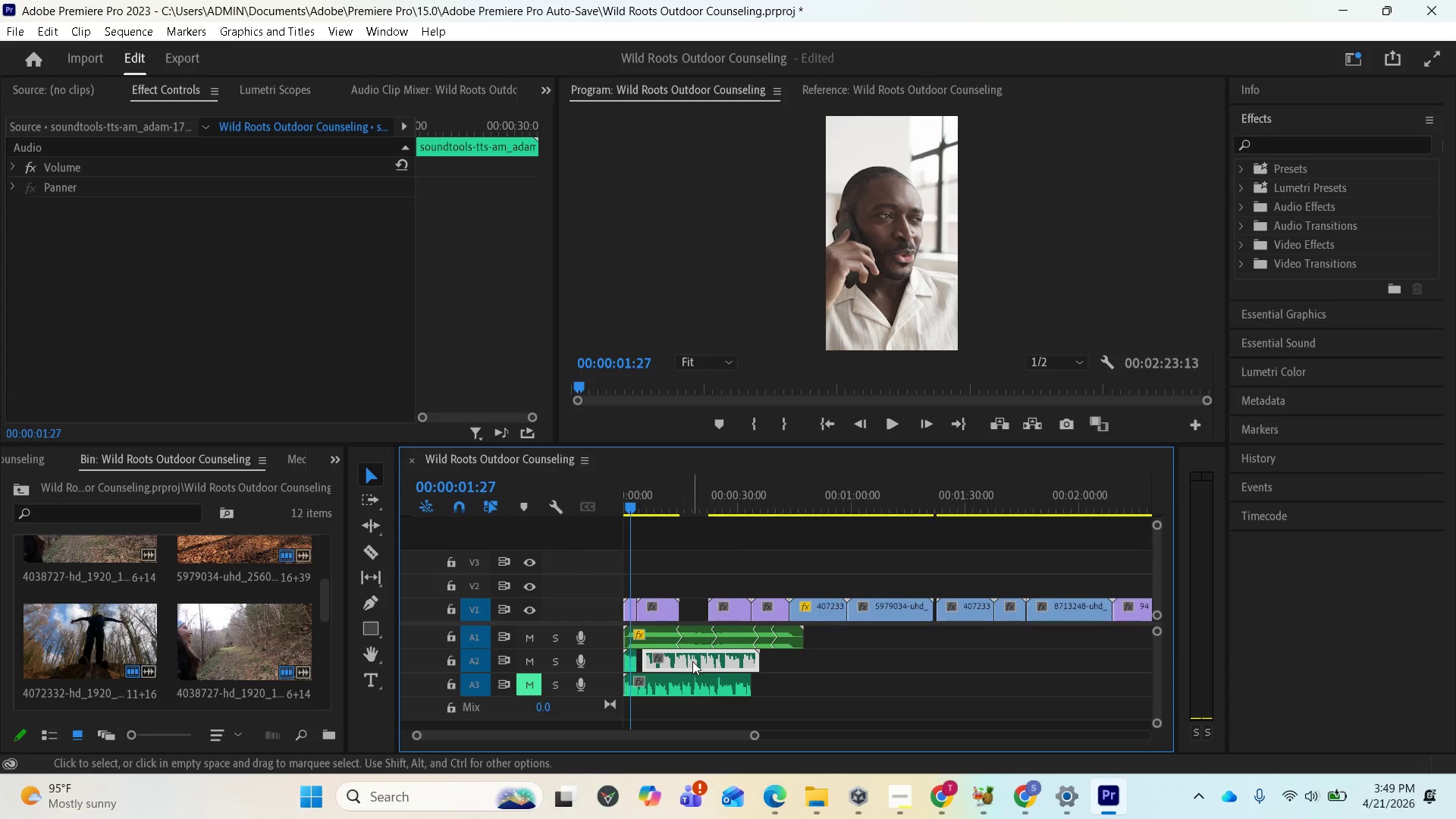 
key(Equal)
 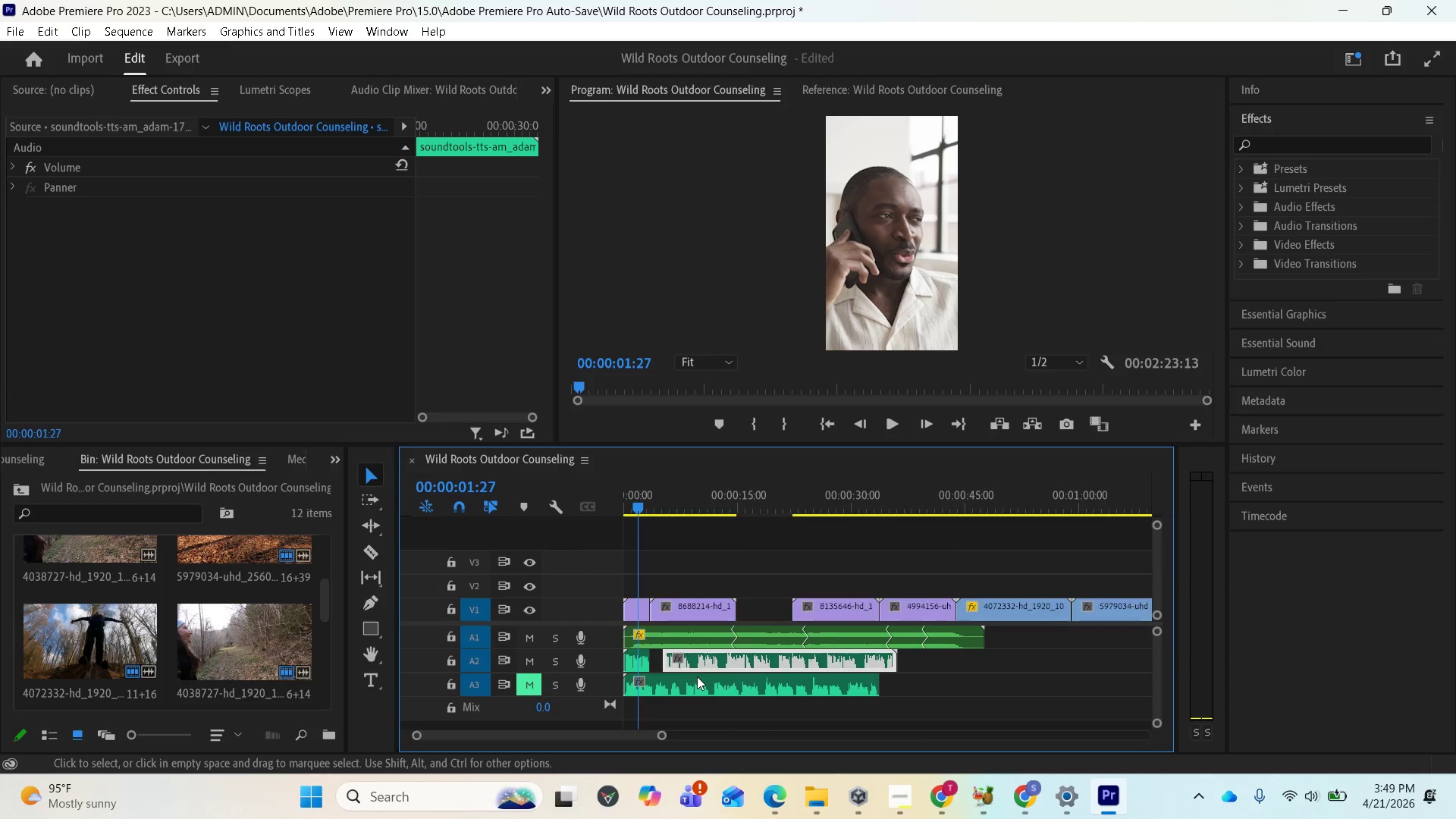 
key(Equal)
 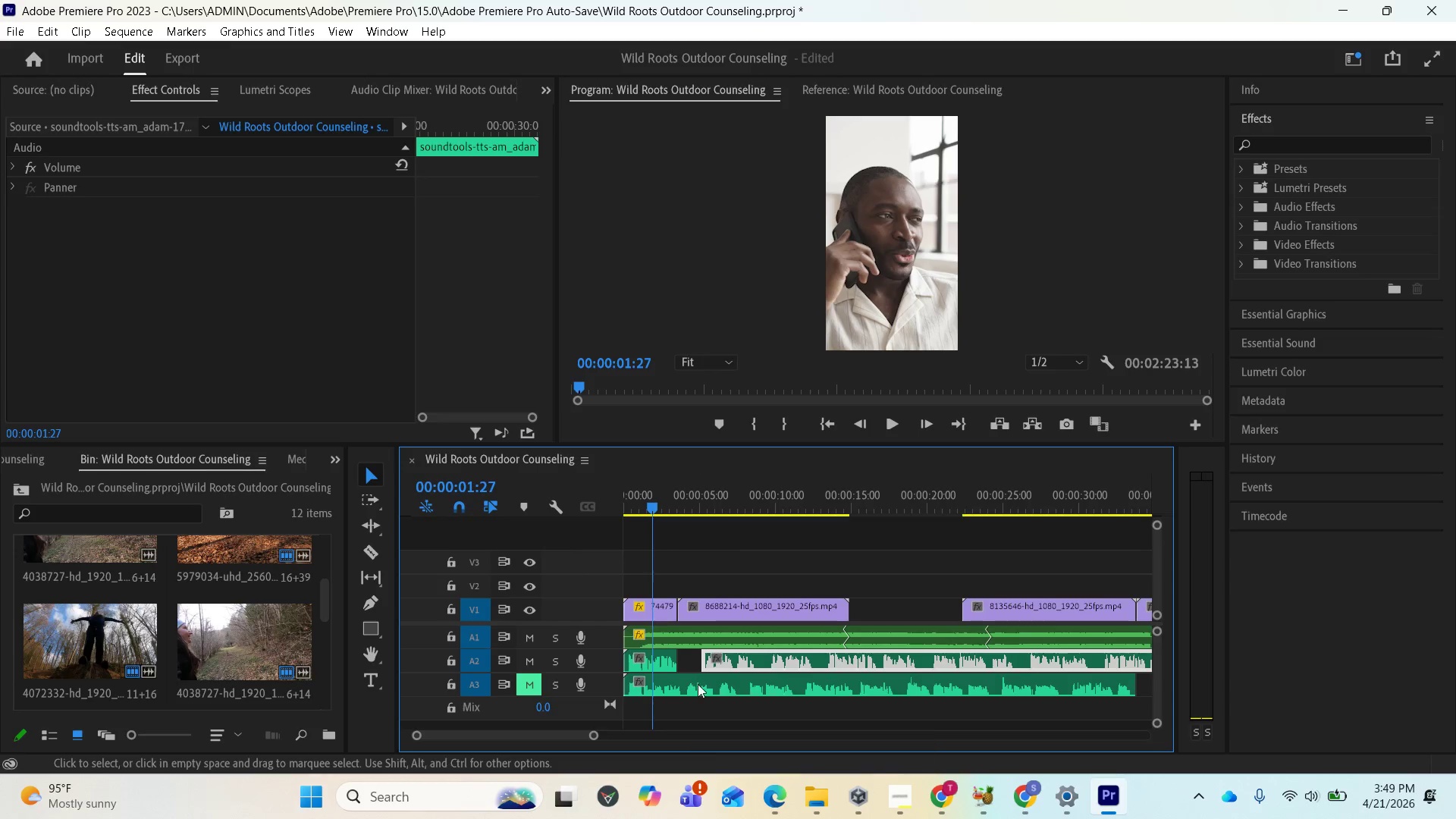 
key(Equal)
 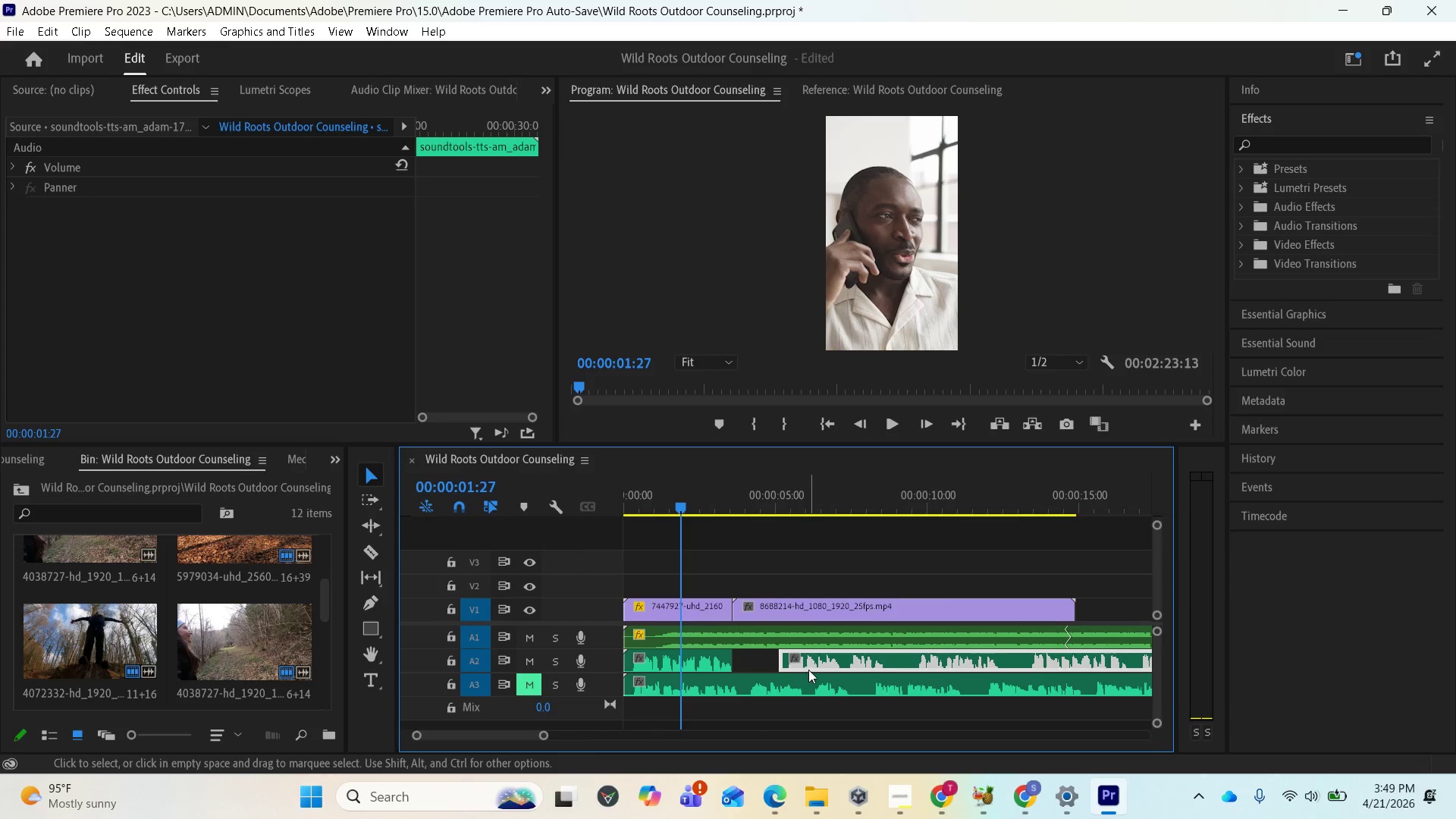 
left_click([811, 664])
 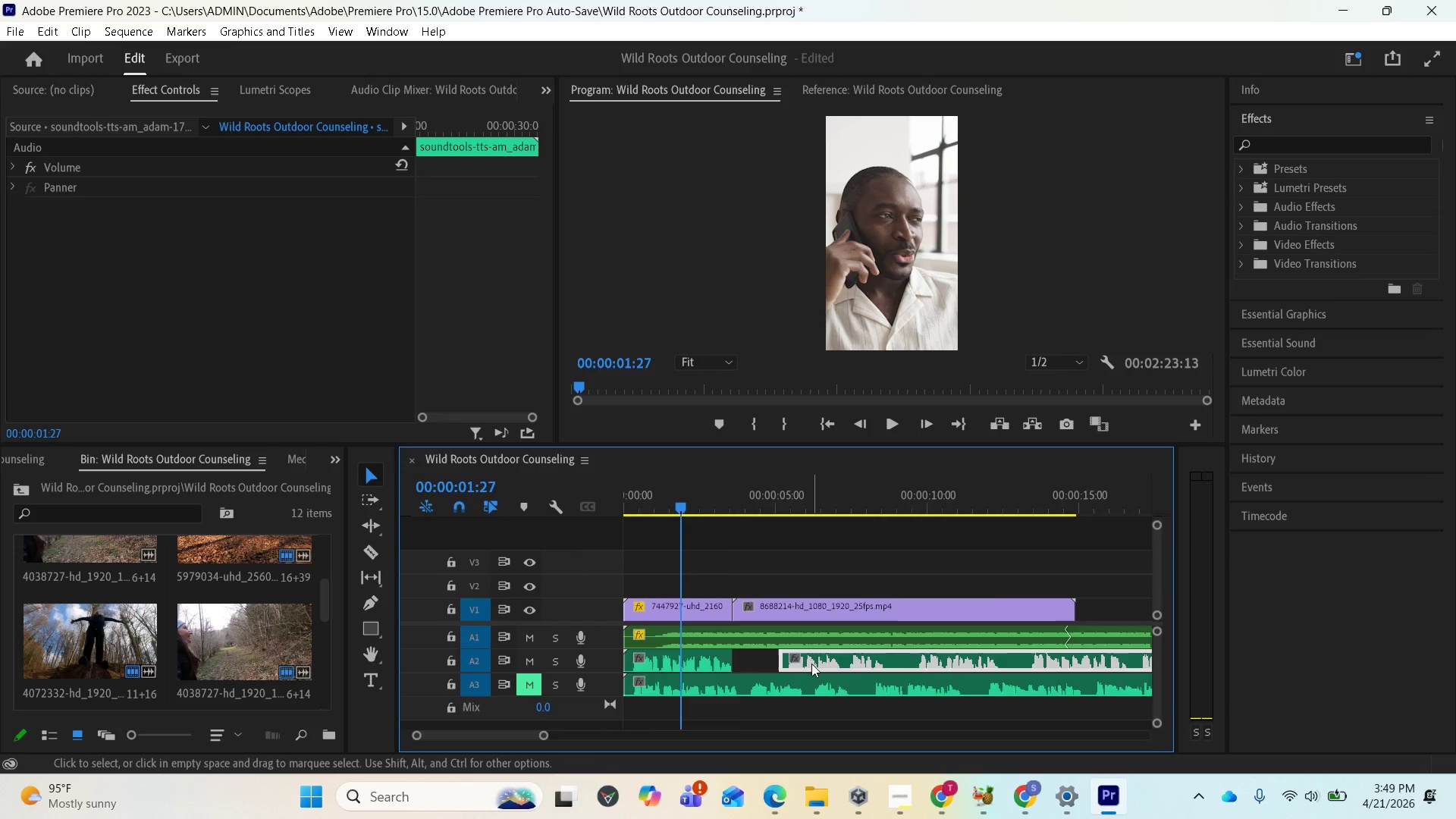 
key(Equal)
 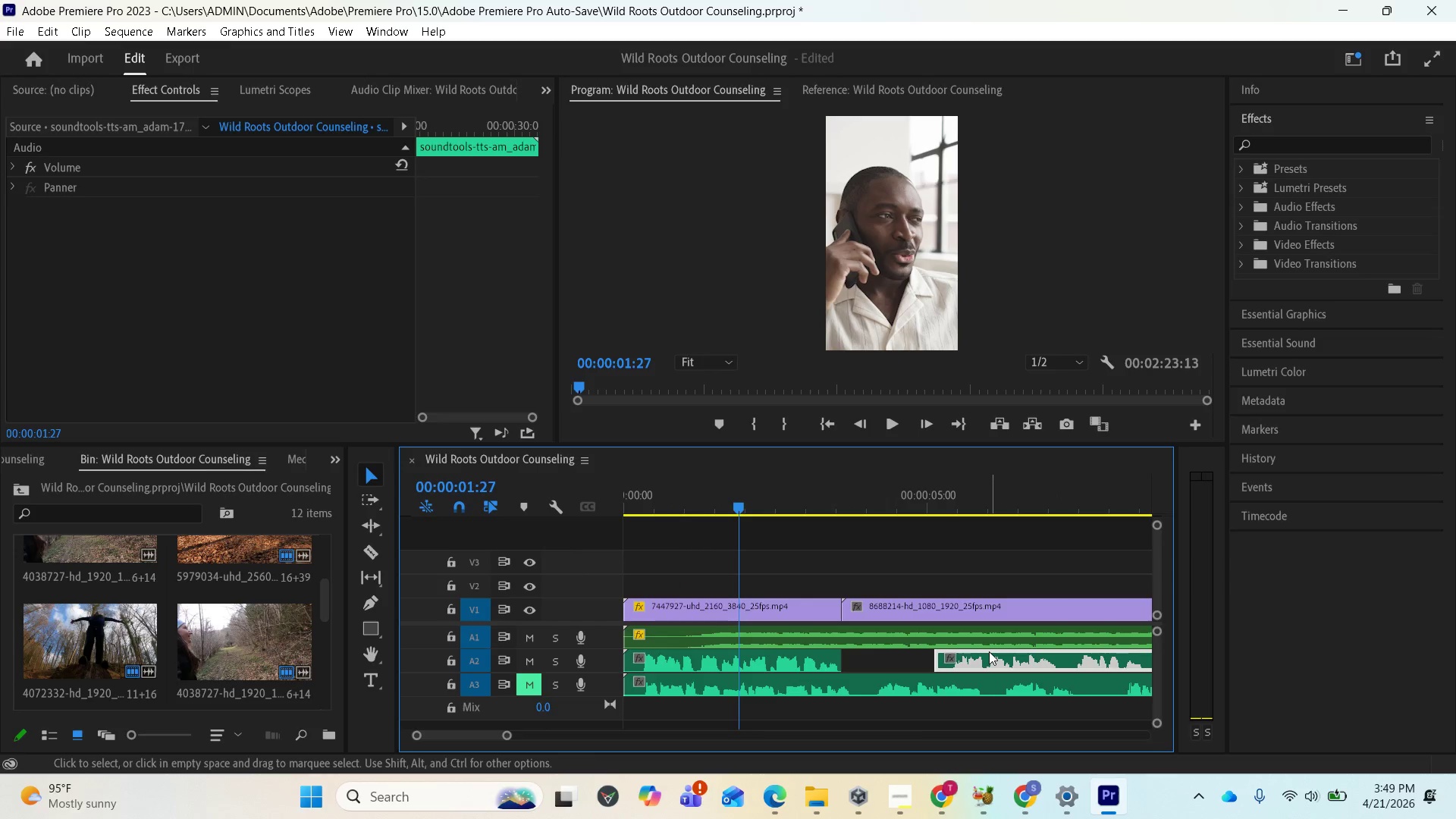 
key(Delete)
 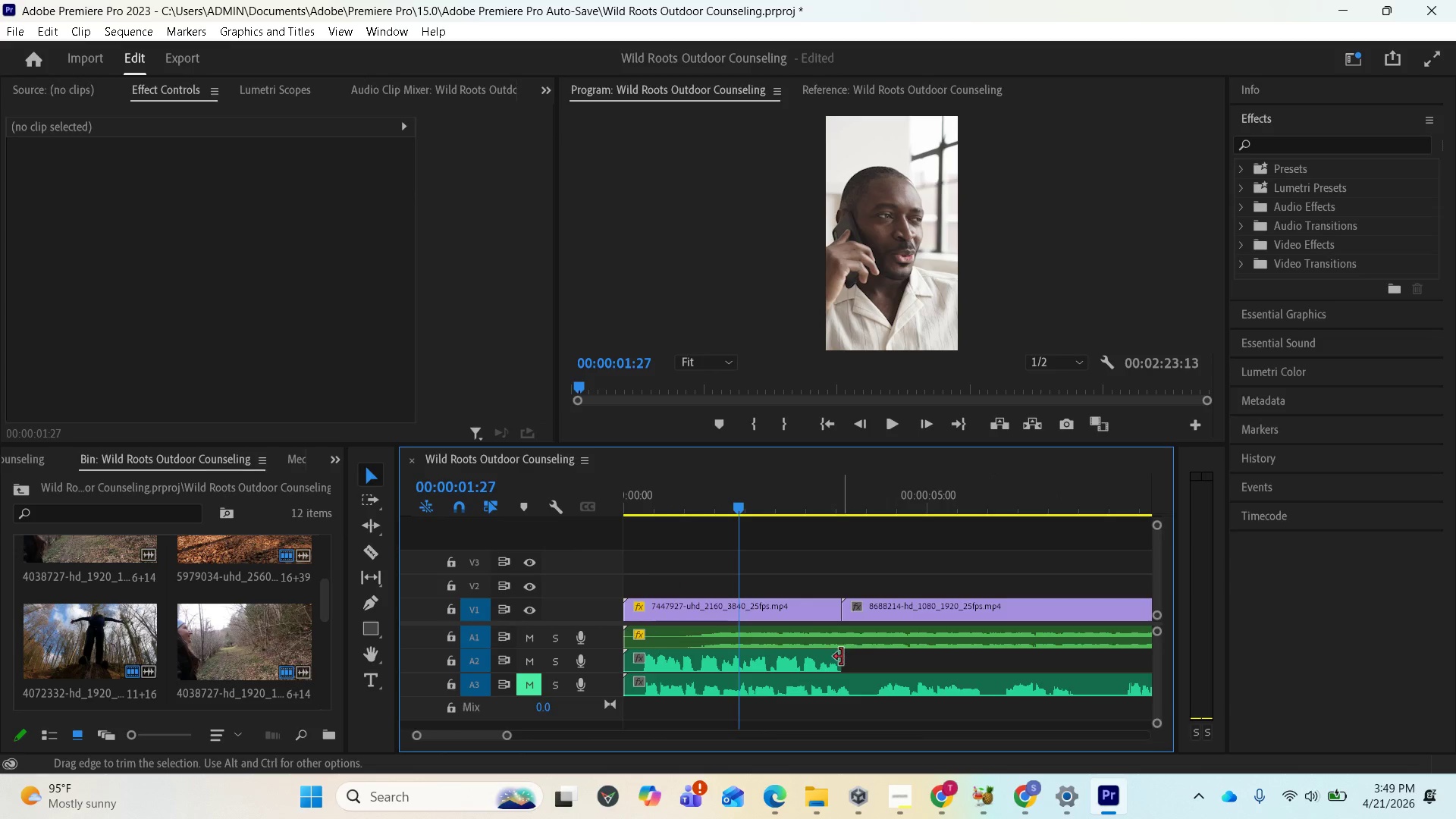 
left_click_drag(start_coordinate=[842, 657], to_coordinate=[1087, 651])
 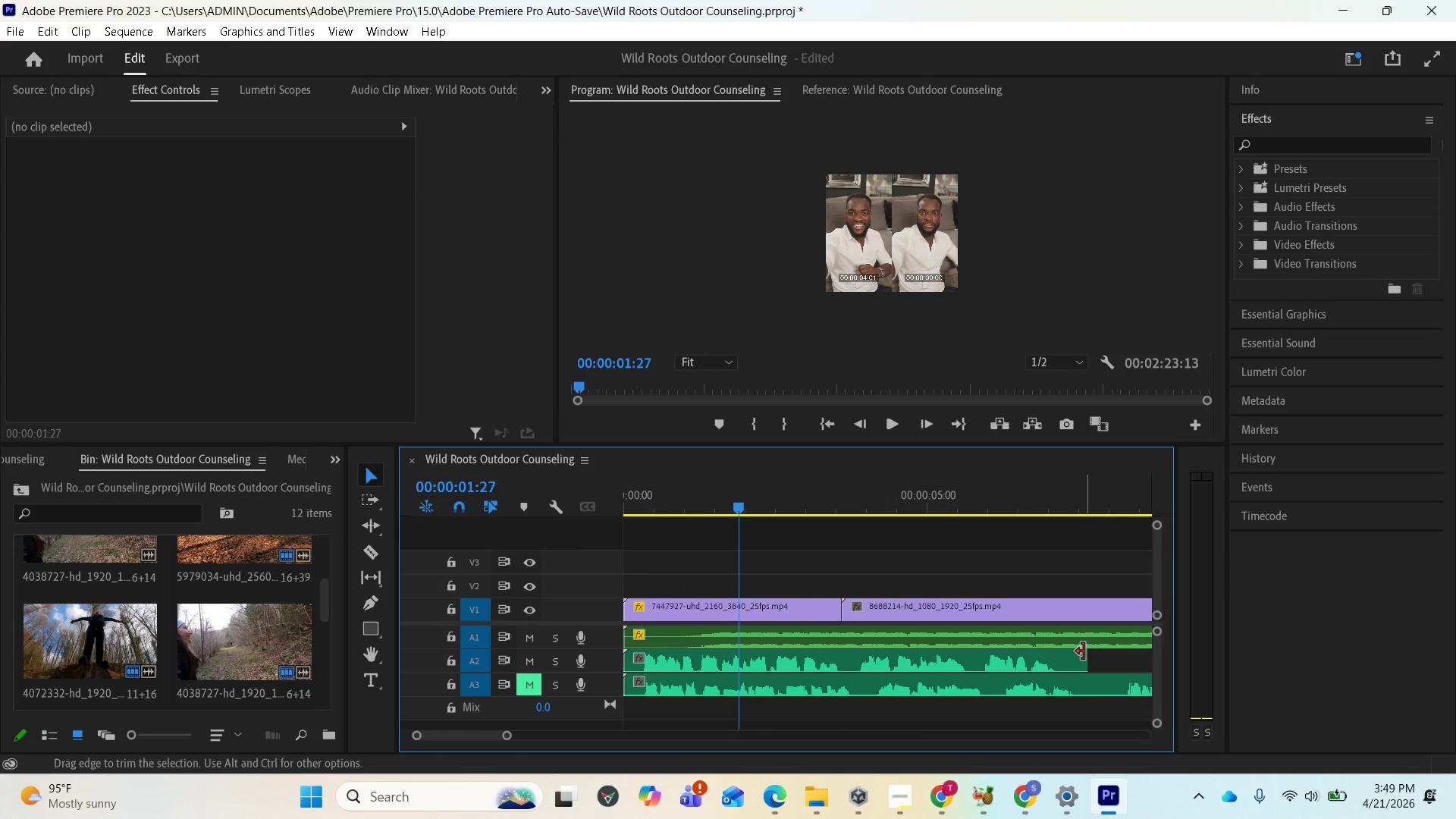 
key(Space)
 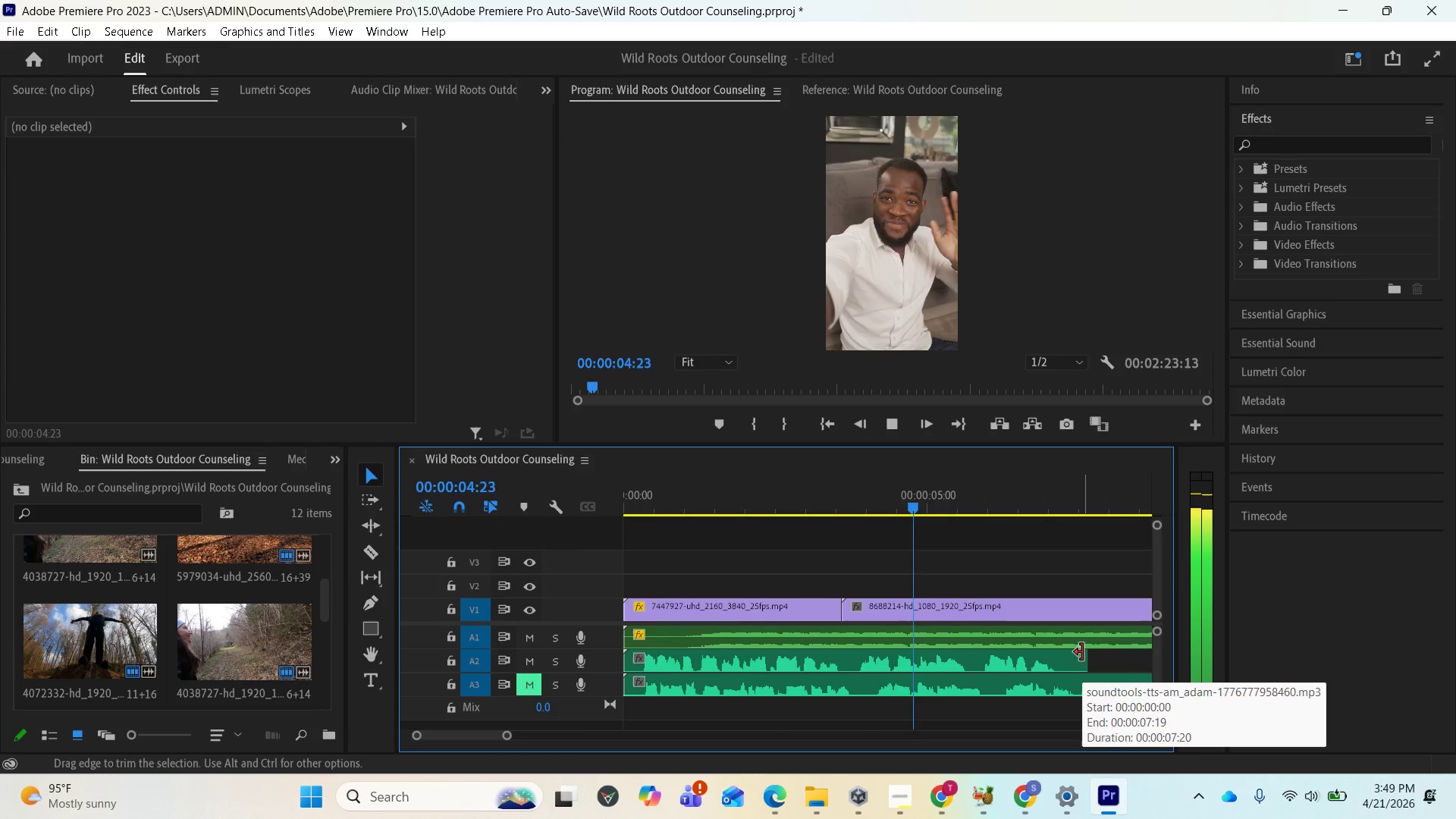 
key(Space)
 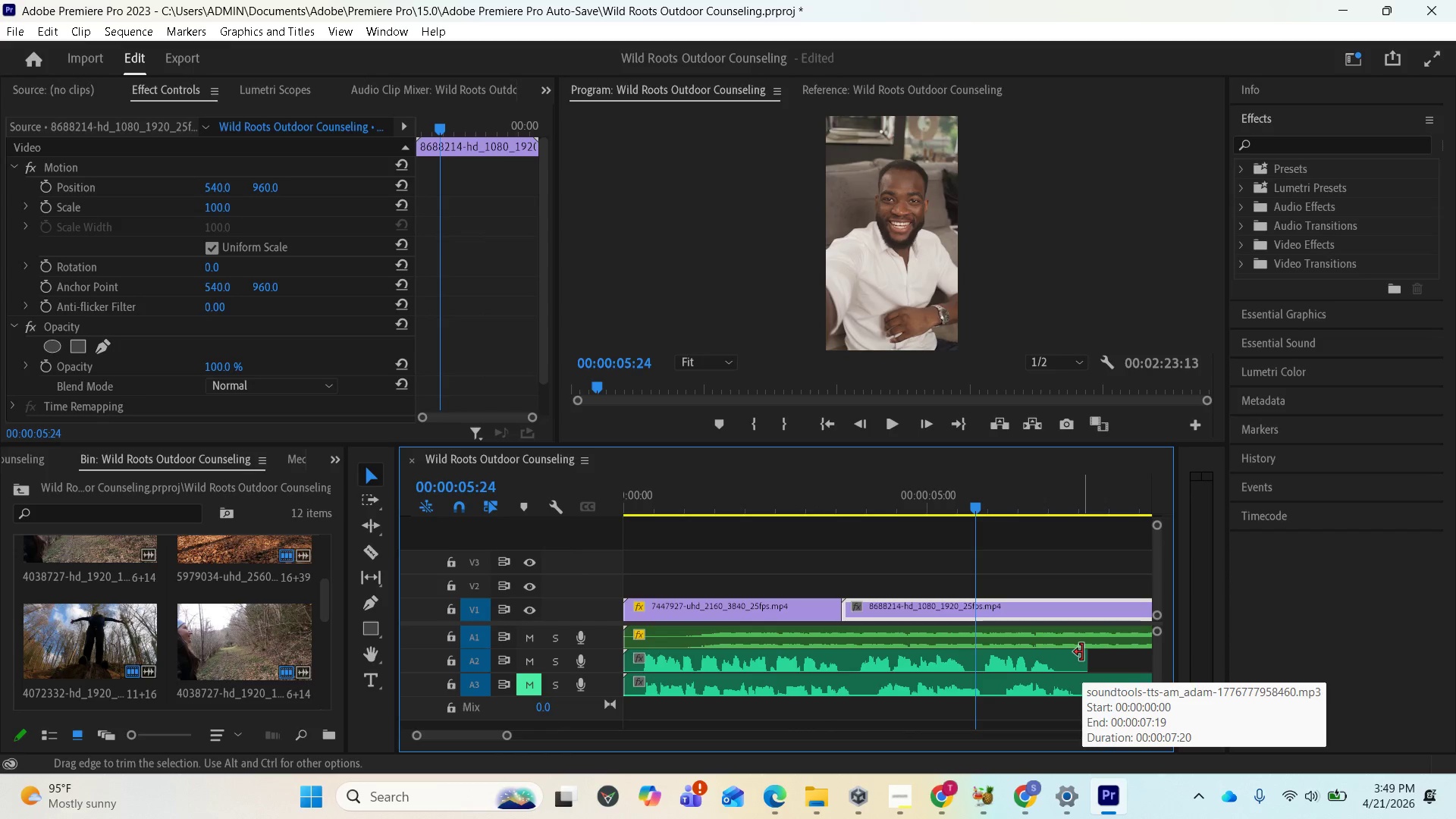 
key(Space)
 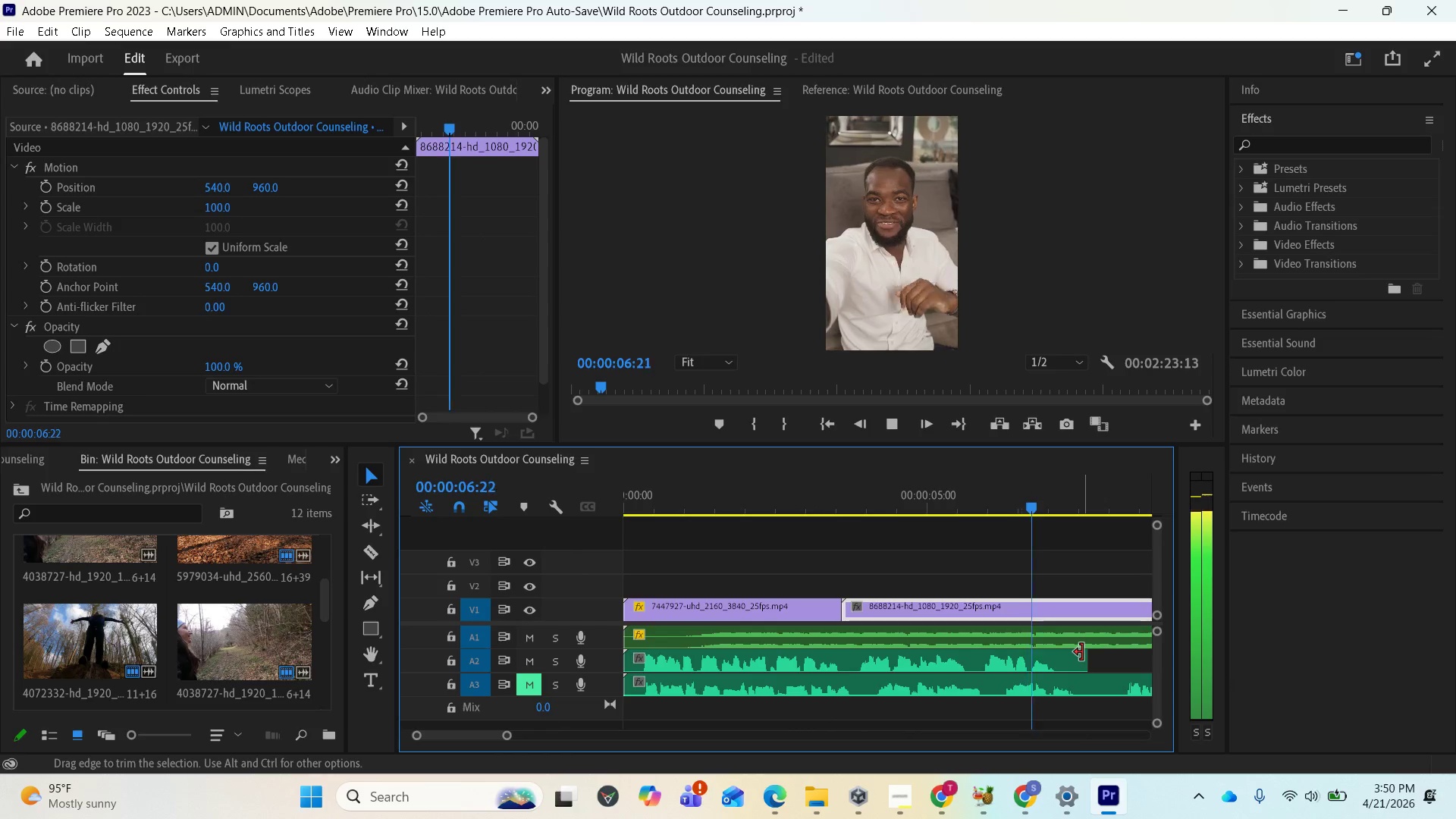 
key(Space)
 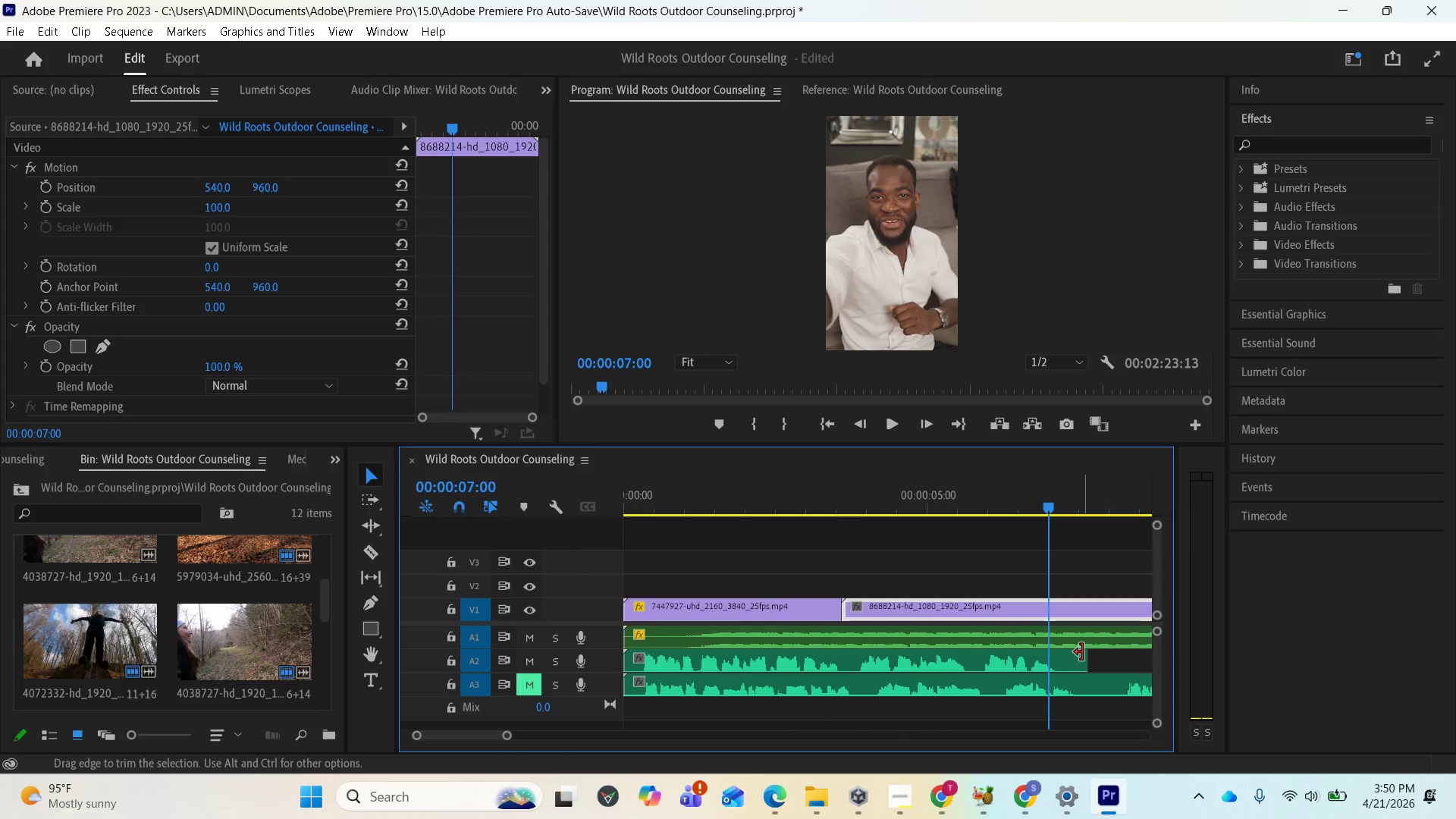 
key(Space)
 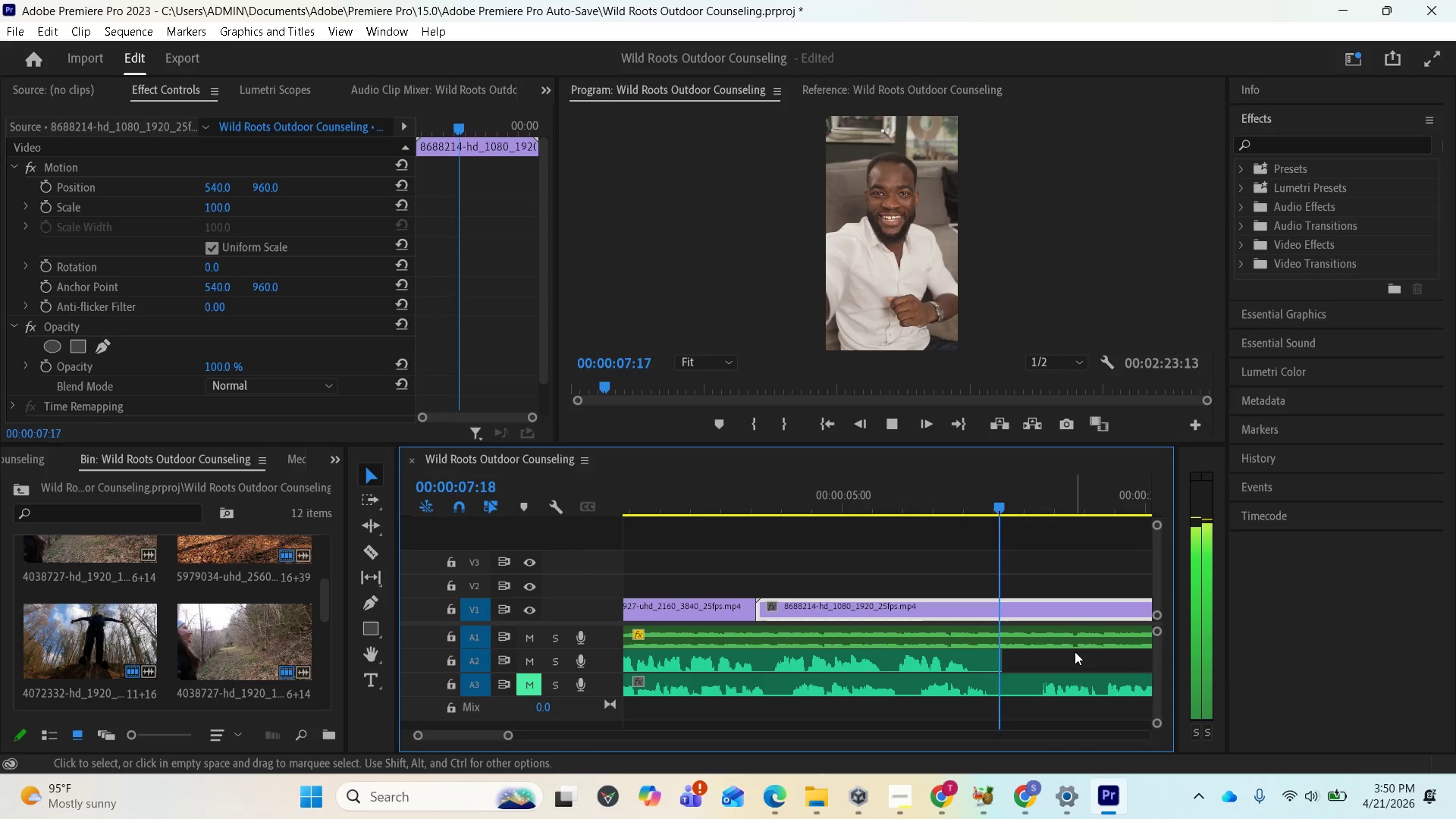 
scroll: coordinate [1077, 652], scroll_direction: down, amount: 3.0
 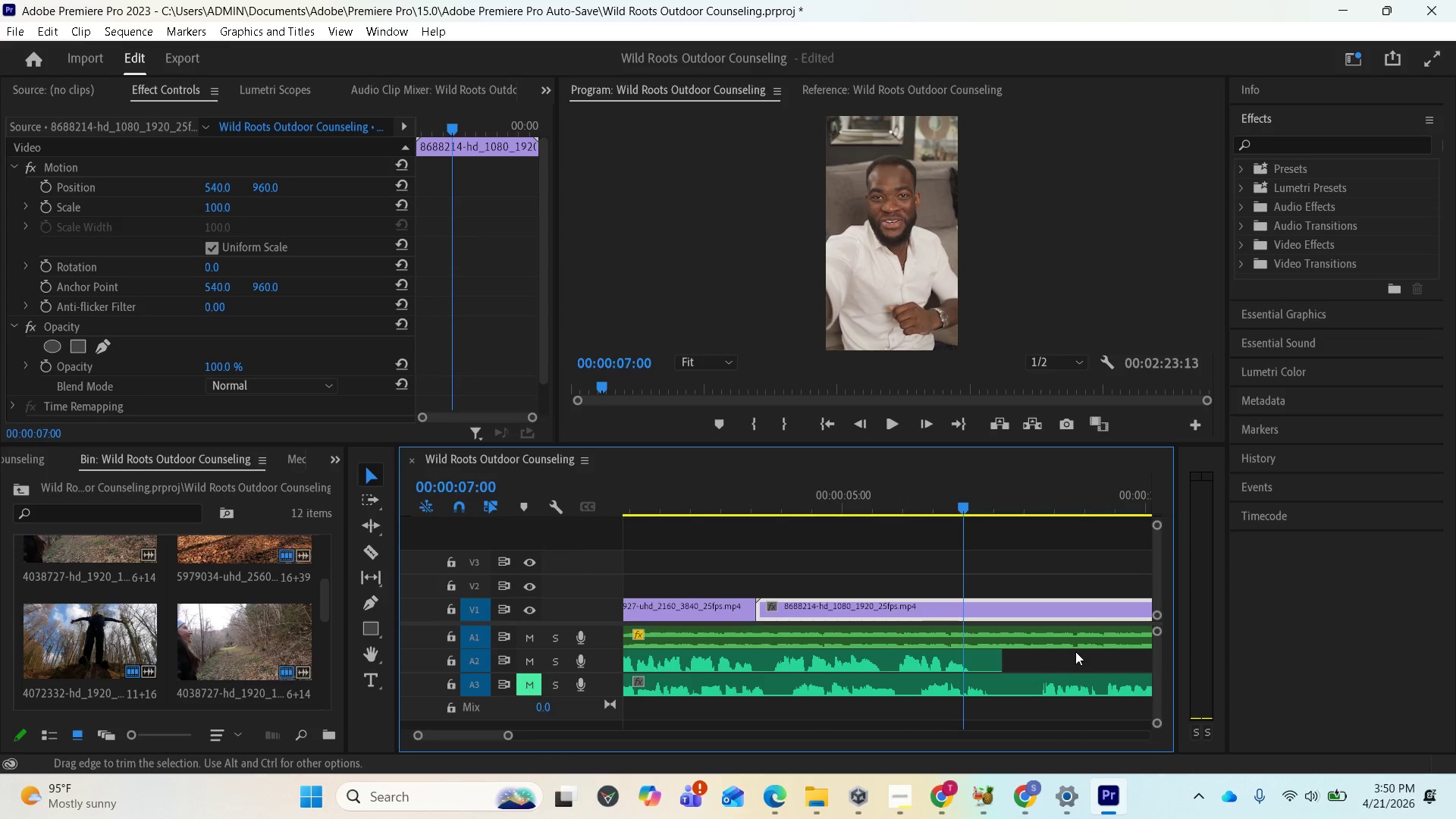 
key(Space)
 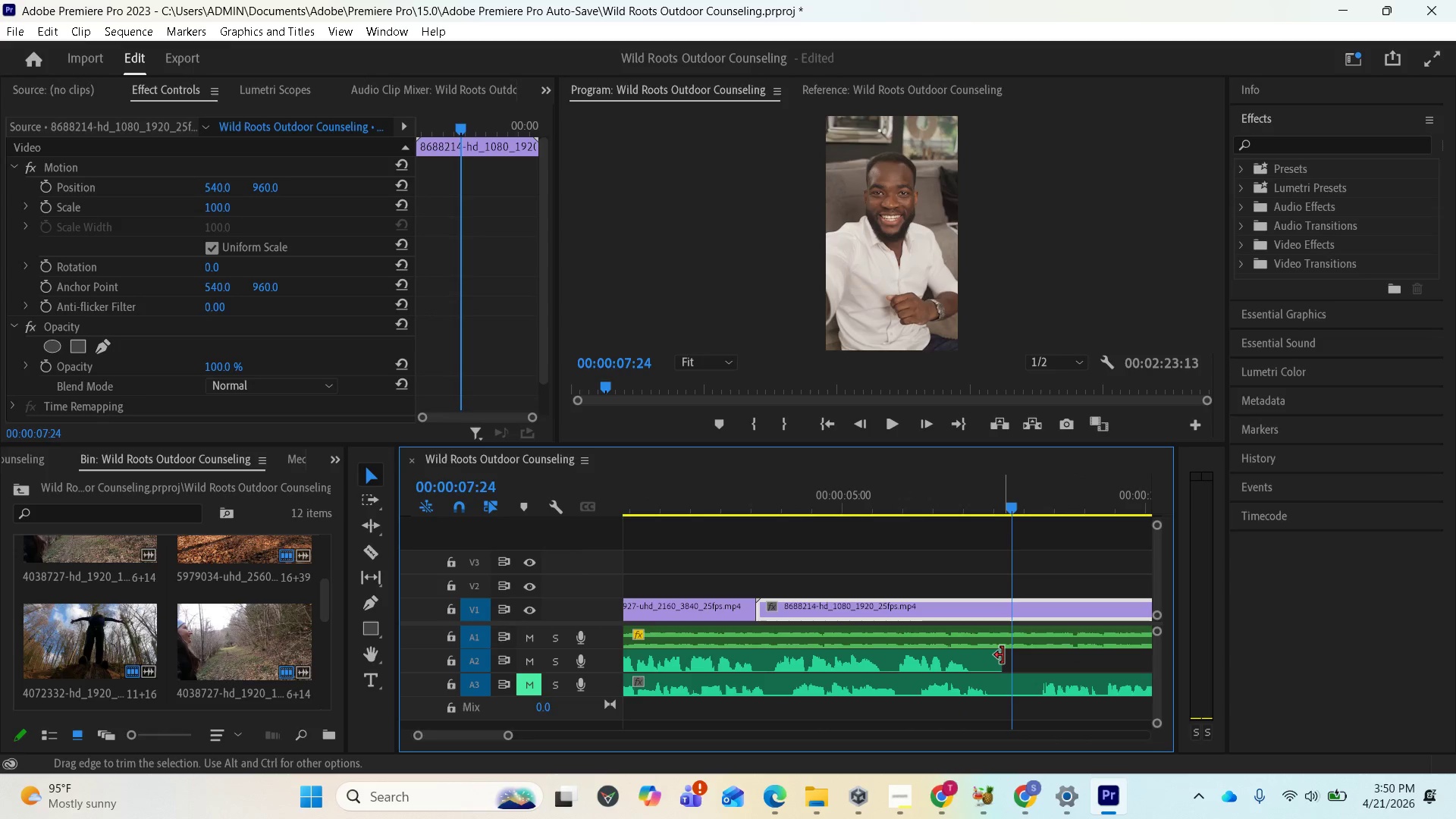 
left_click_drag(start_coordinate=[1000, 655], to_coordinate=[1144, 654])
 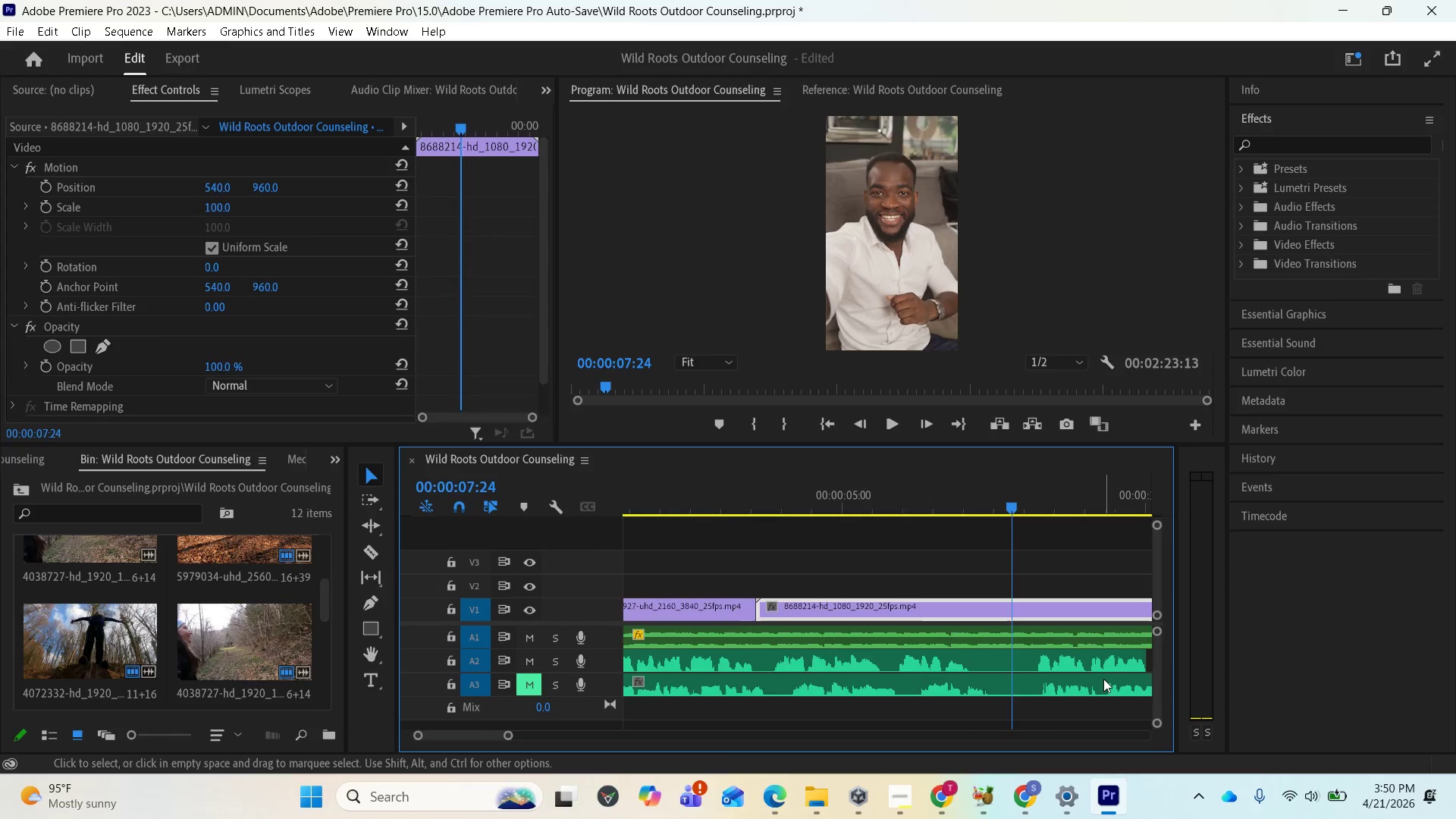 
scroll: coordinate [1102, 680], scroll_direction: down, amount: 4.0
 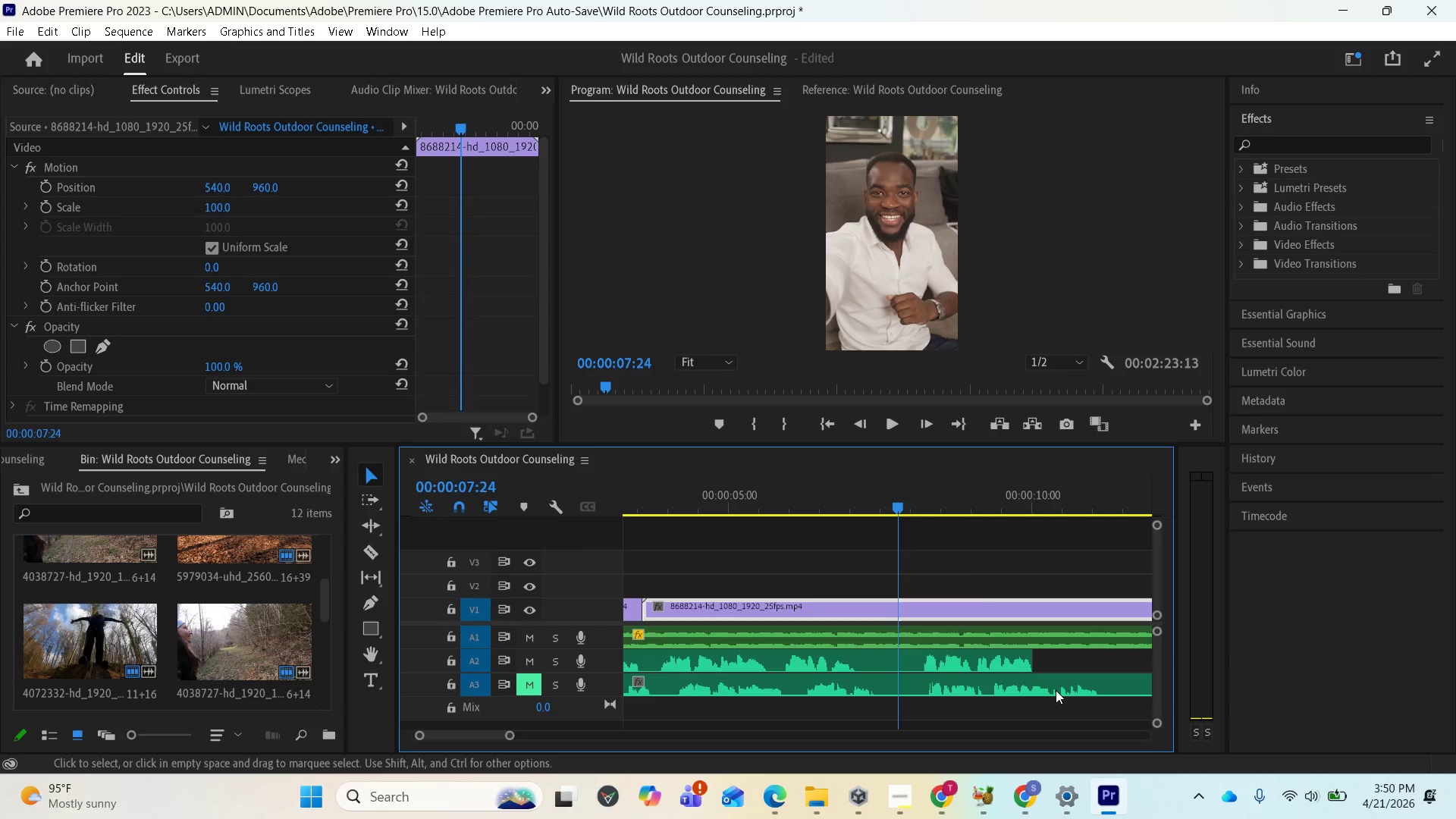 
key(Space)
 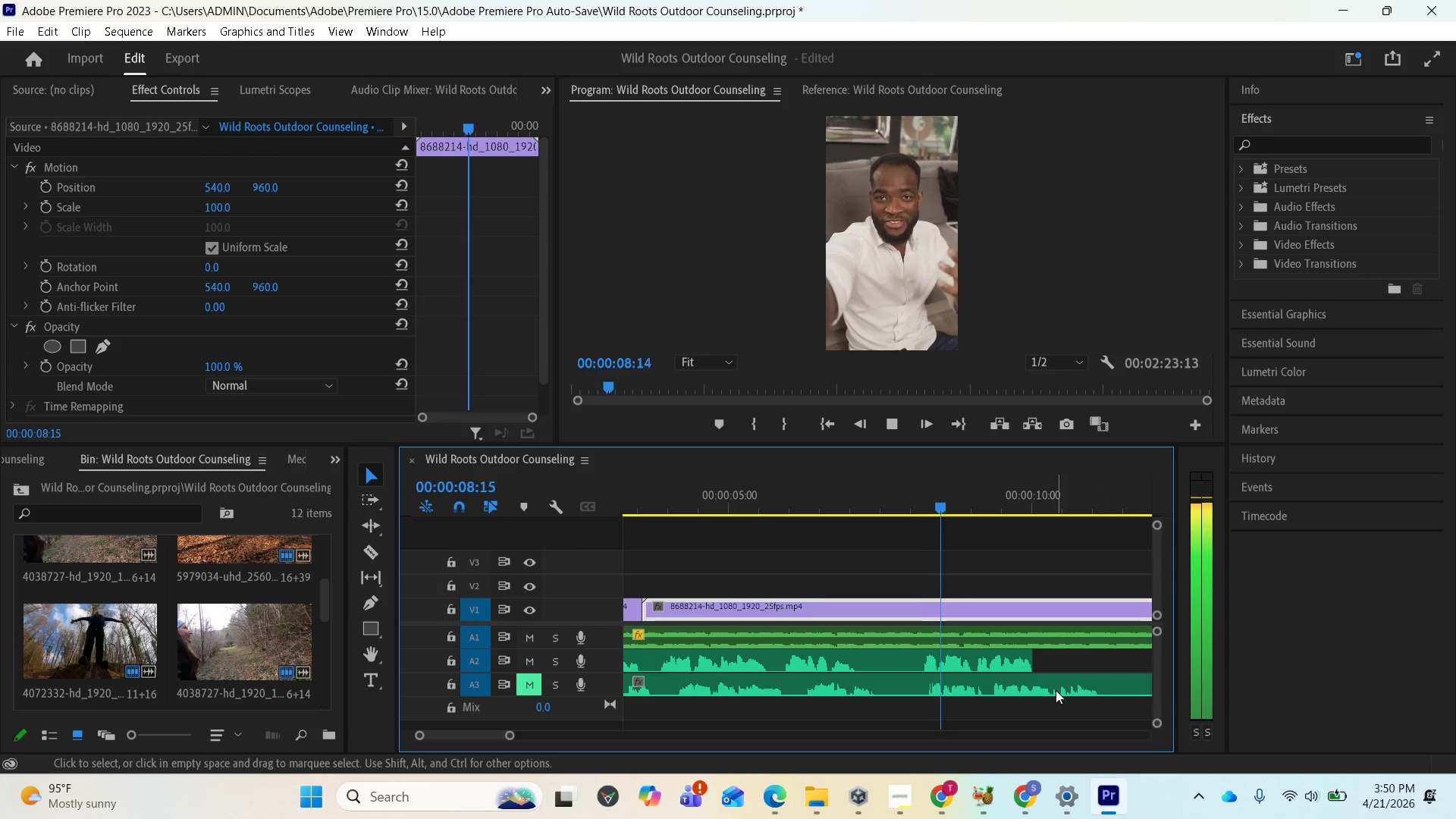 
key(Space)
 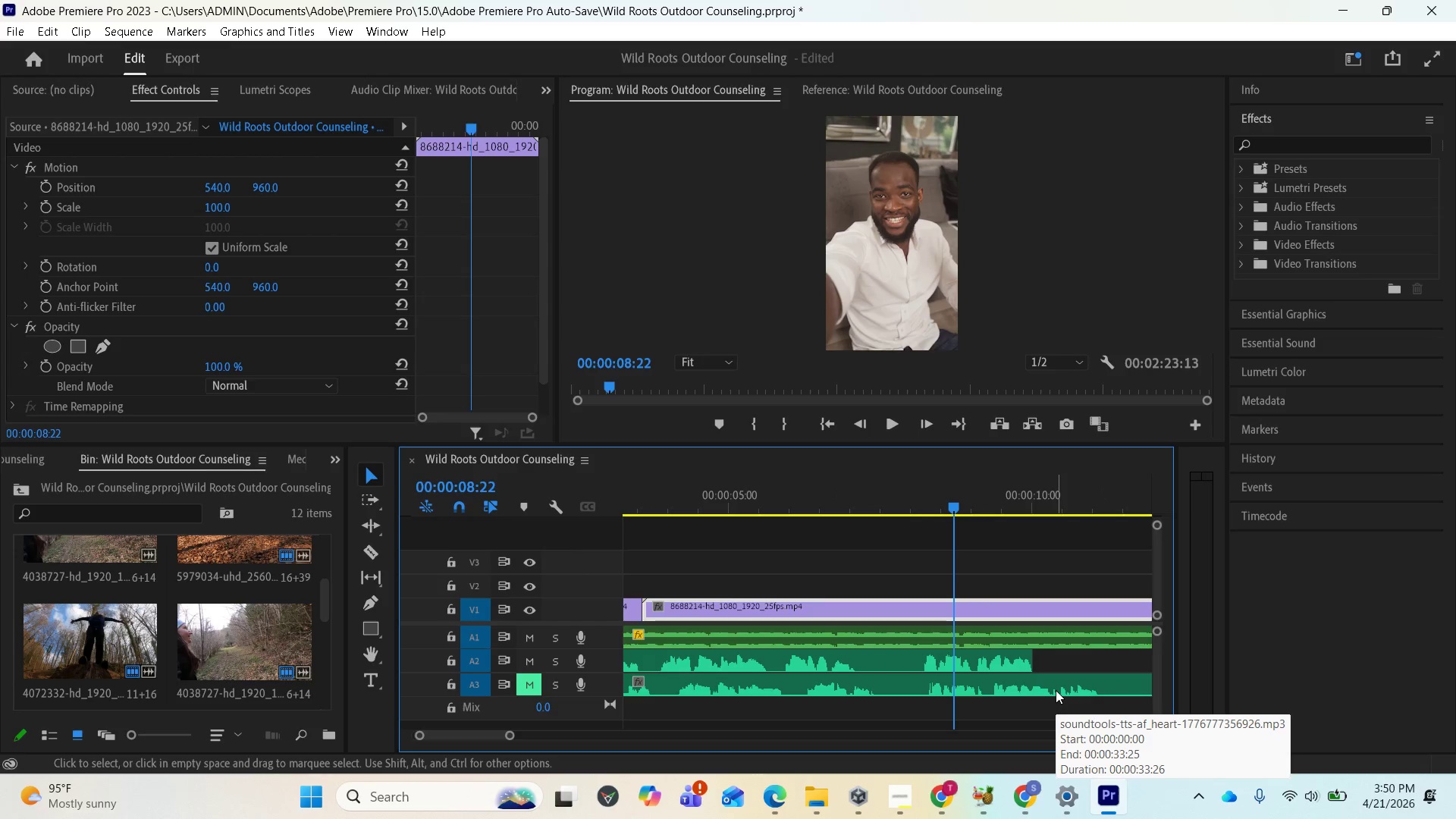 
scroll: coordinate [1056, 690], scroll_direction: down, amount: 3.0
 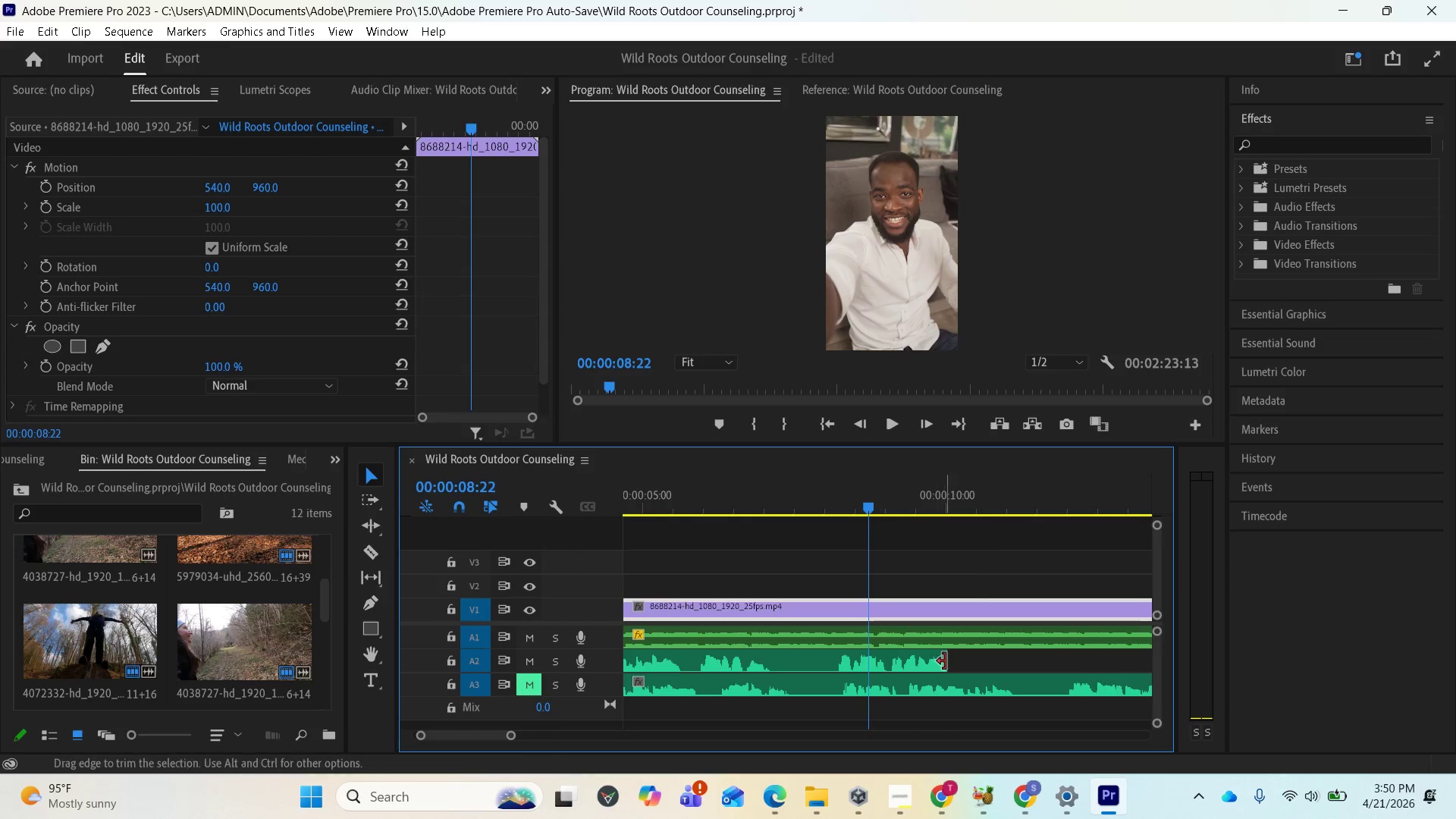 
left_click([950, 661])
 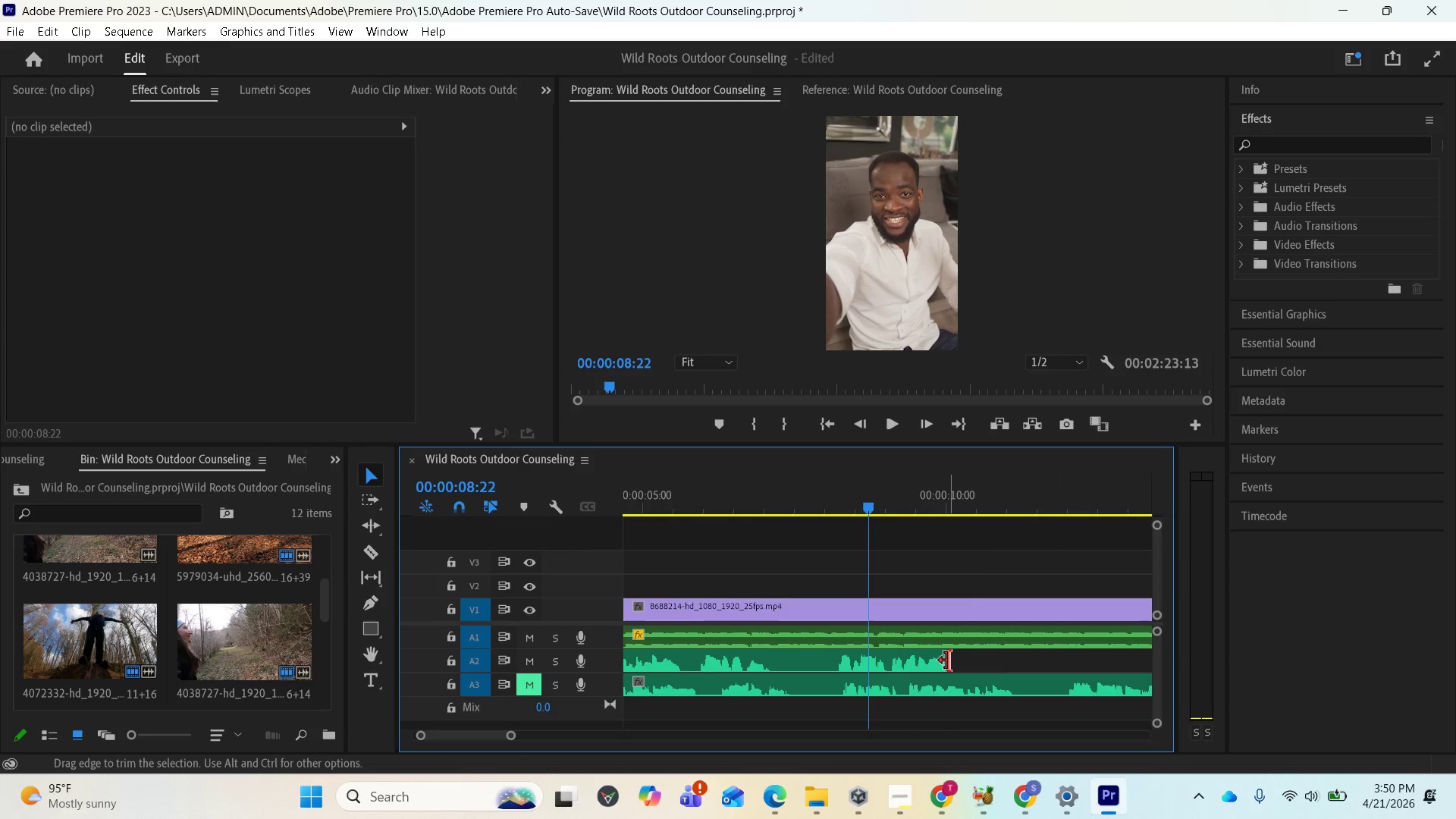 
left_click_drag(start_coordinate=[946, 661], to_coordinate=[1141, 647])
 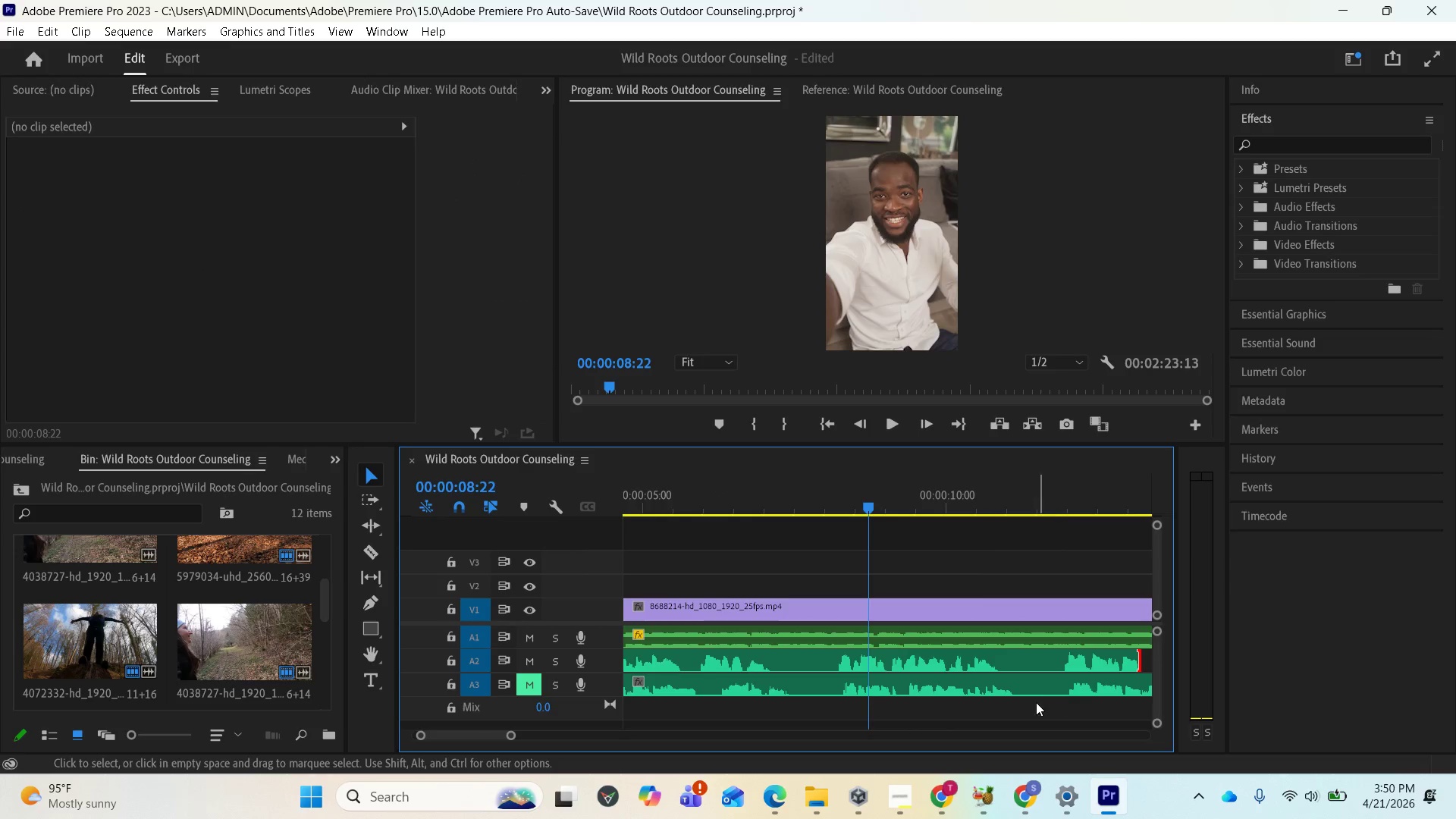 
key(Space)
 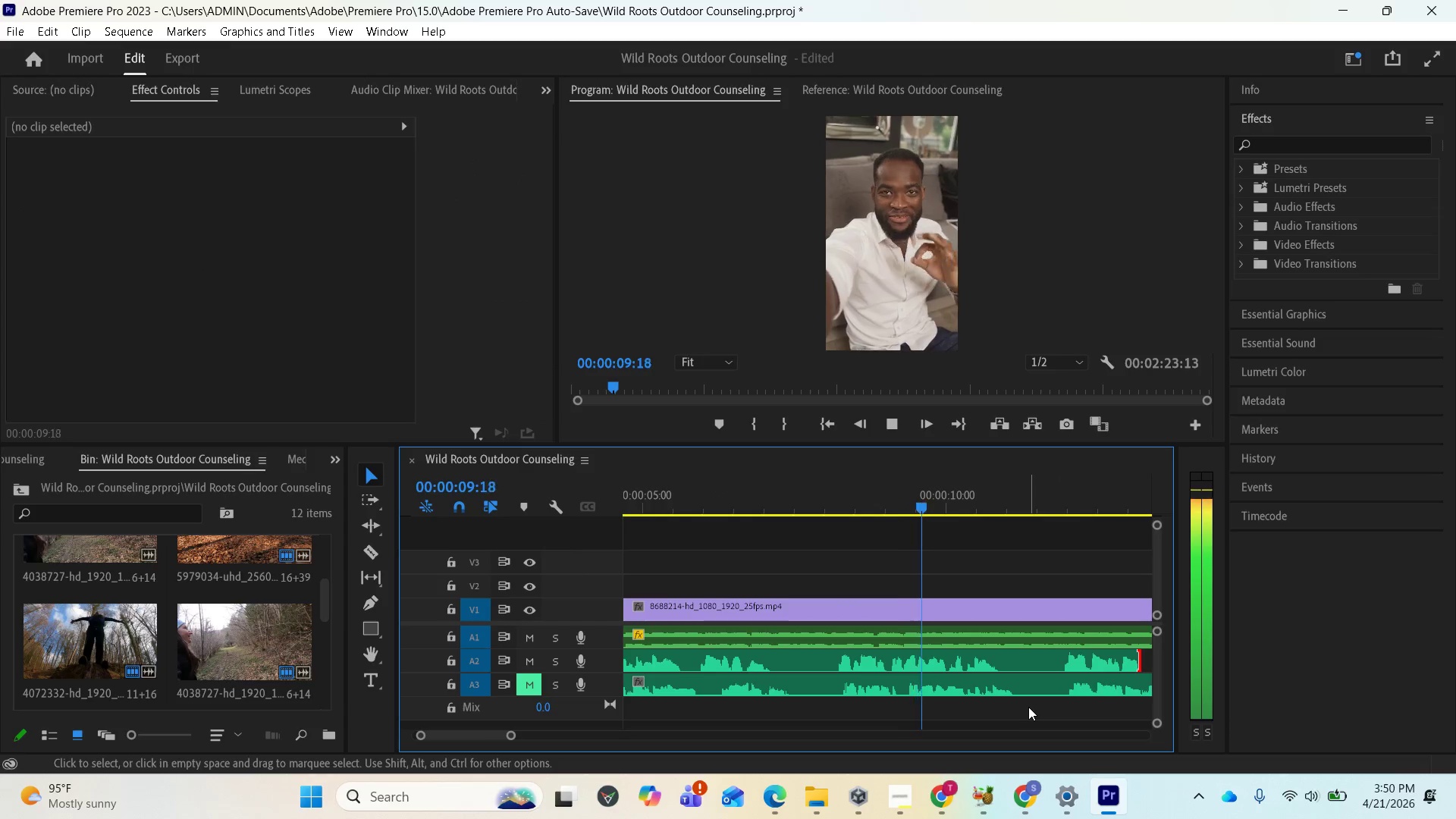 
key(Space)
 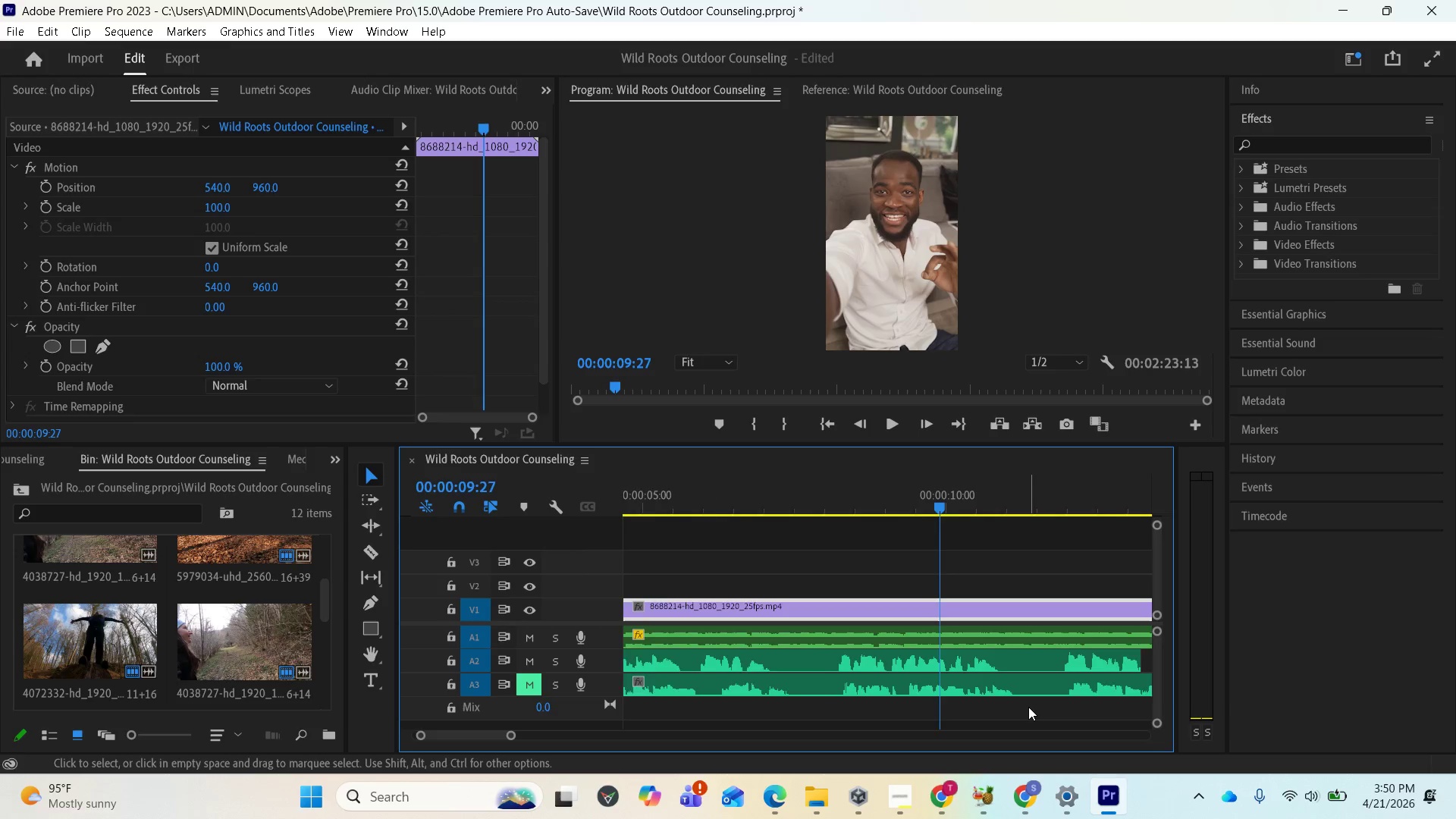 
scroll: coordinate [1028, 707], scroll_direction: down, amount: 5.0
 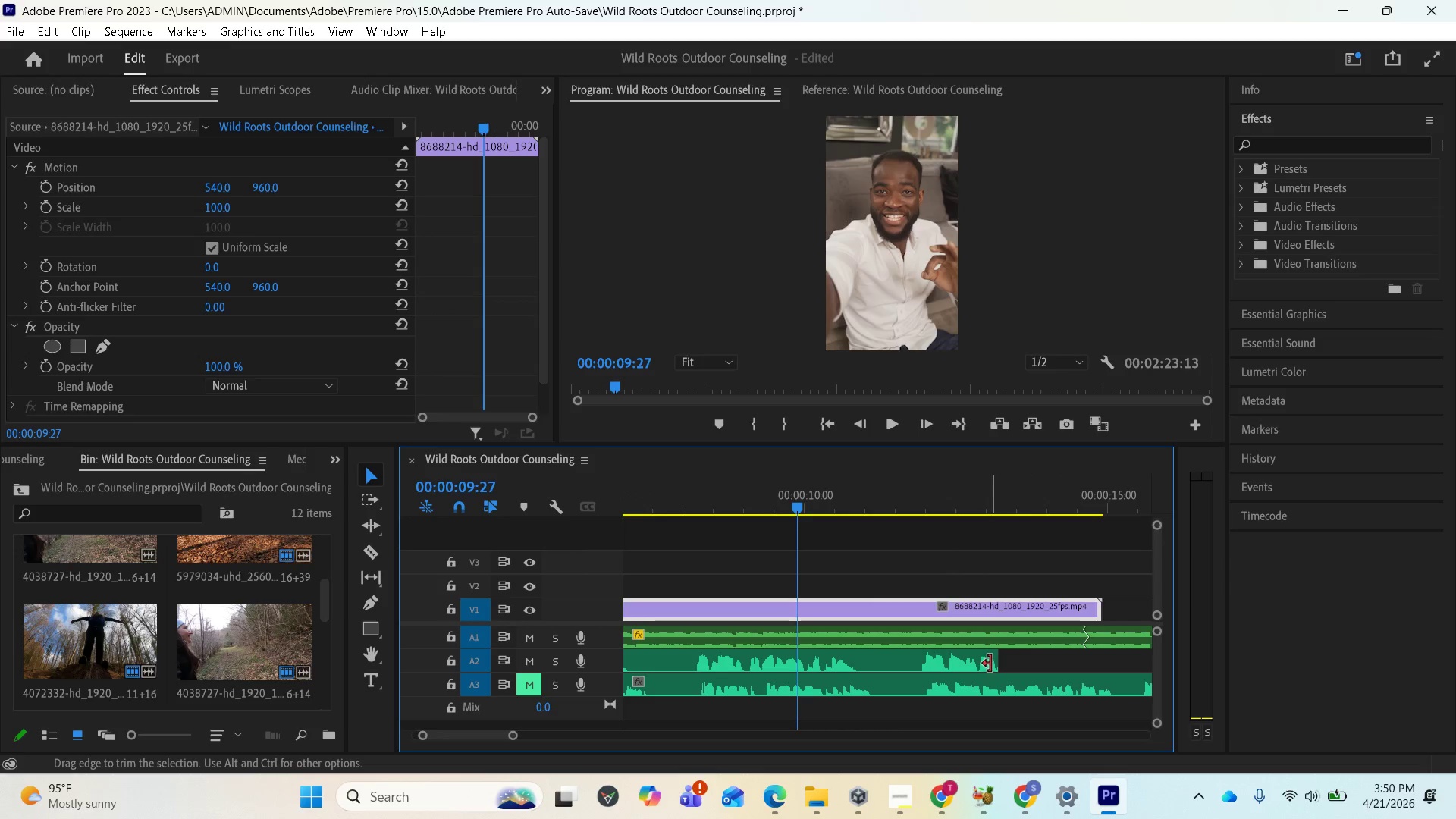 
left_click_drag(start_coordinate=[992, 663], to_coordinate=[1144, 663])
 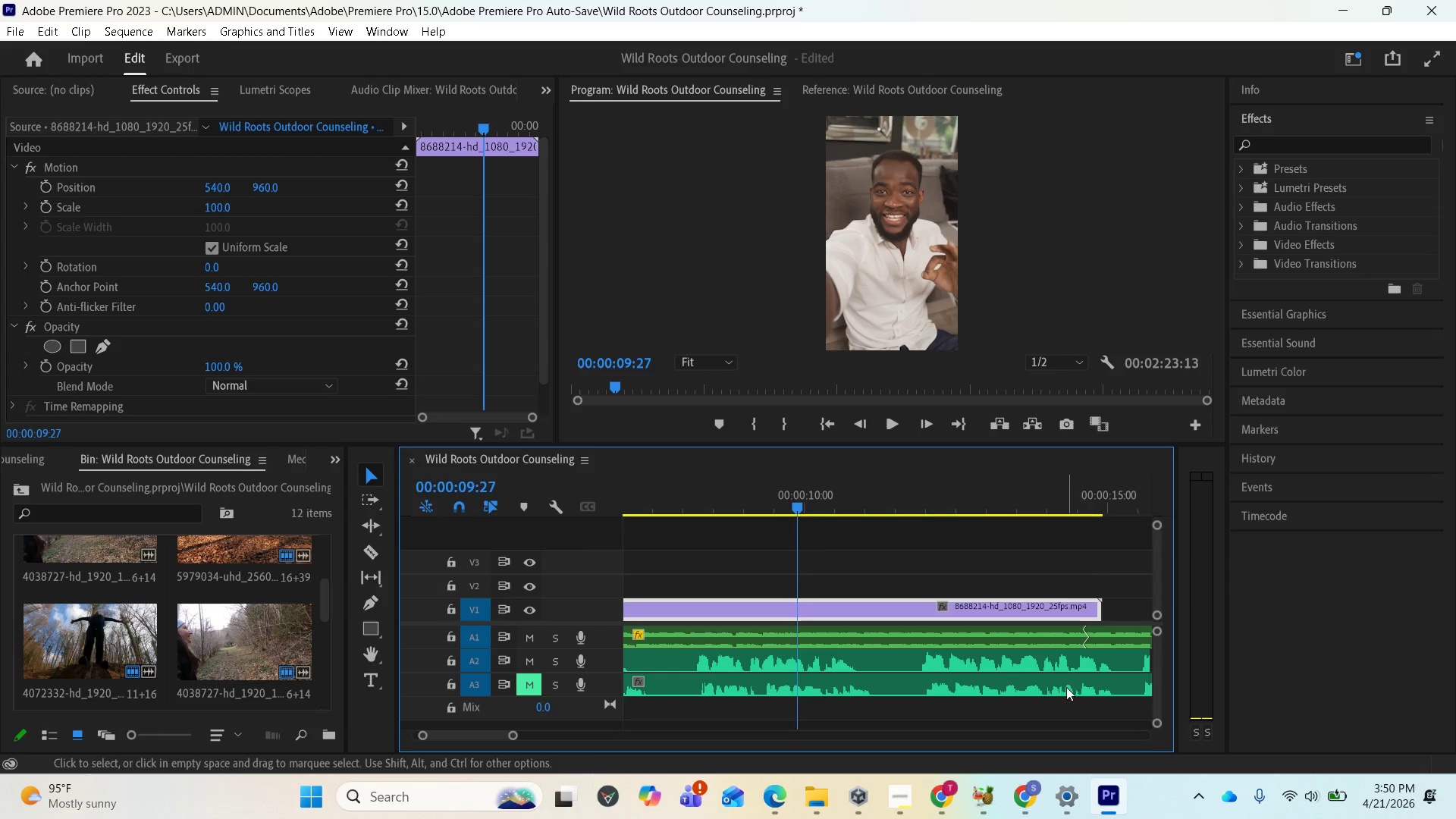 
key(Space)
 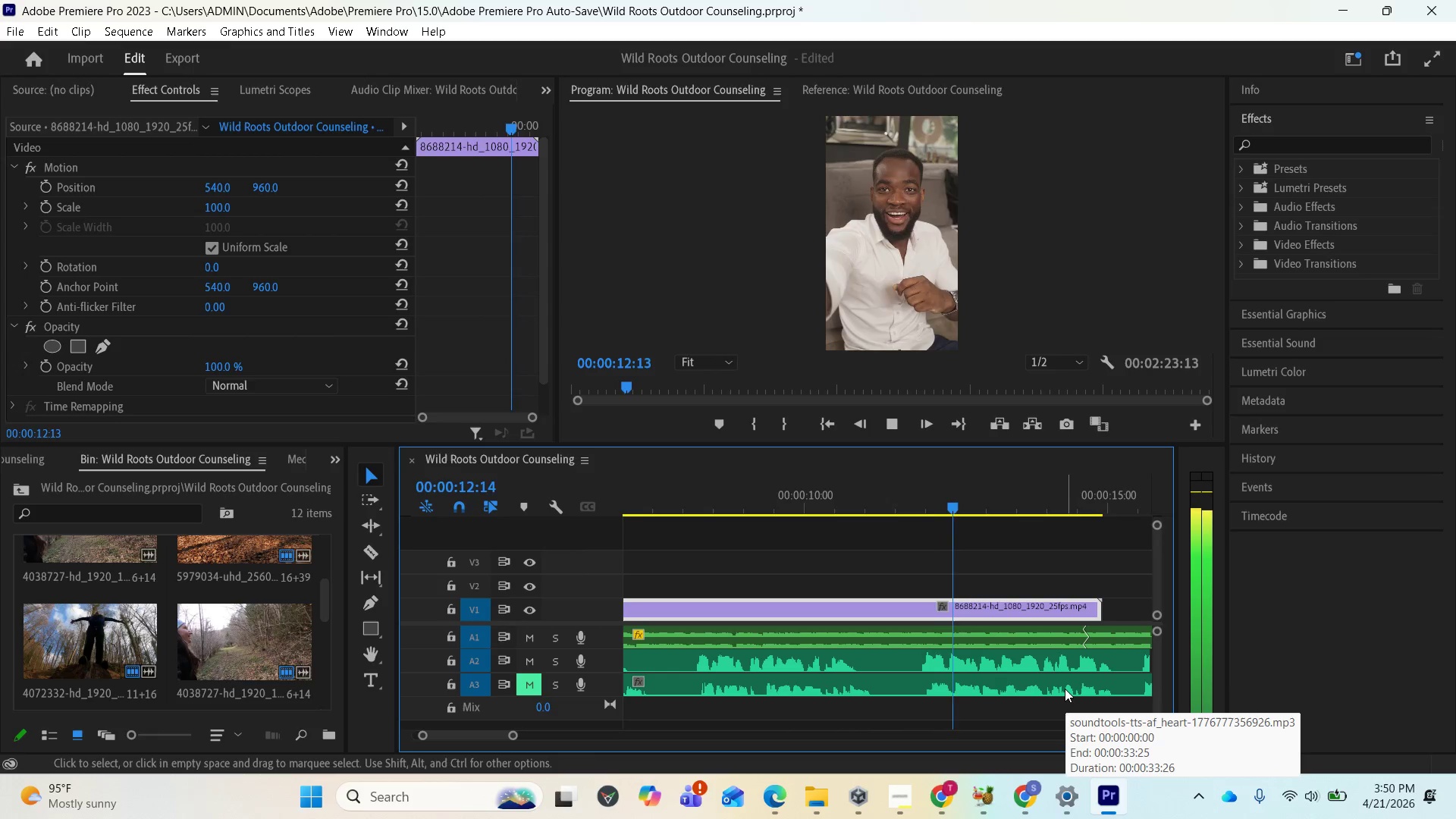 
key(Space)
 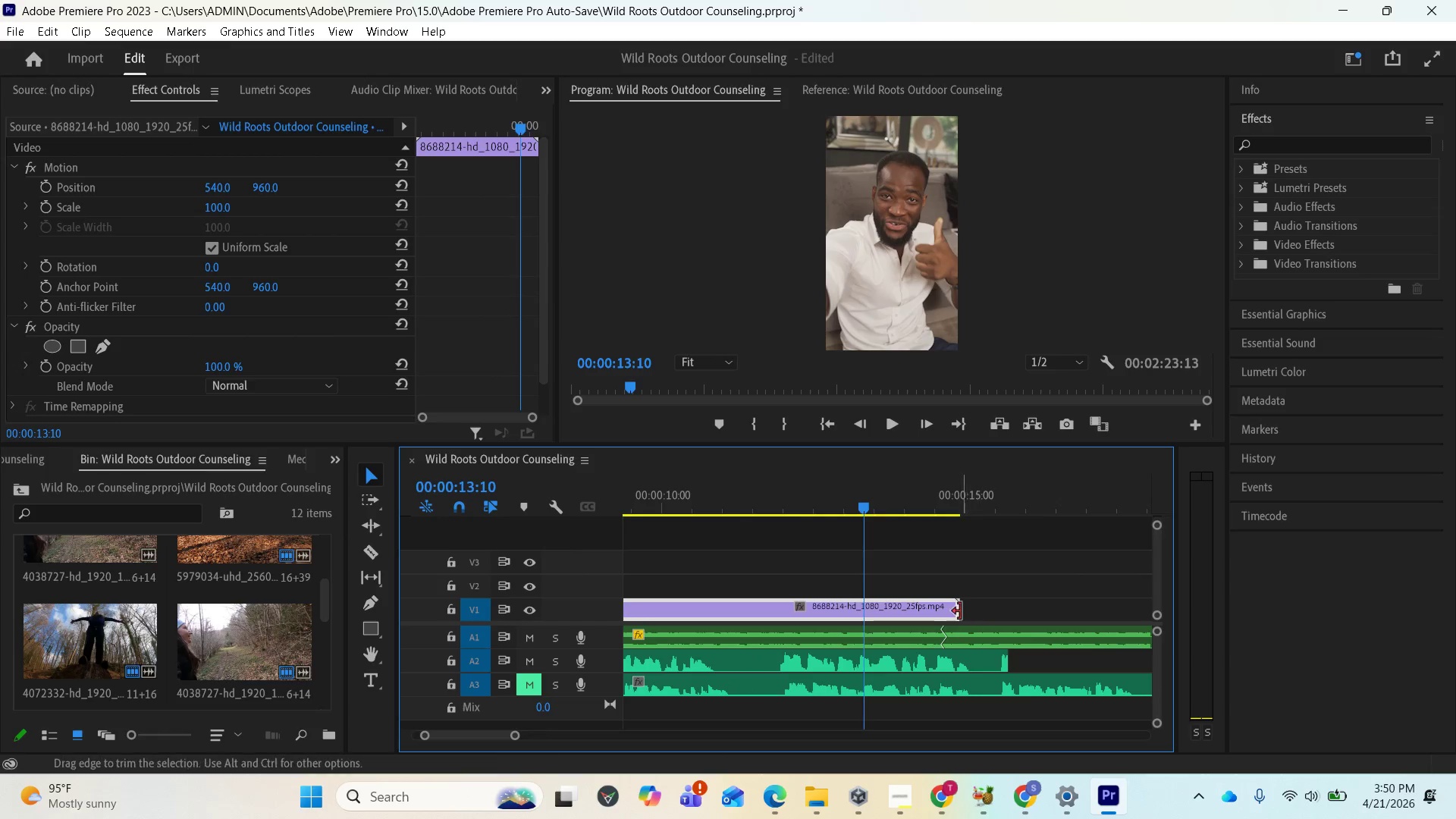 
scroll: coordinate [1054, 692], scroll_direction: down, amount: 5.0
 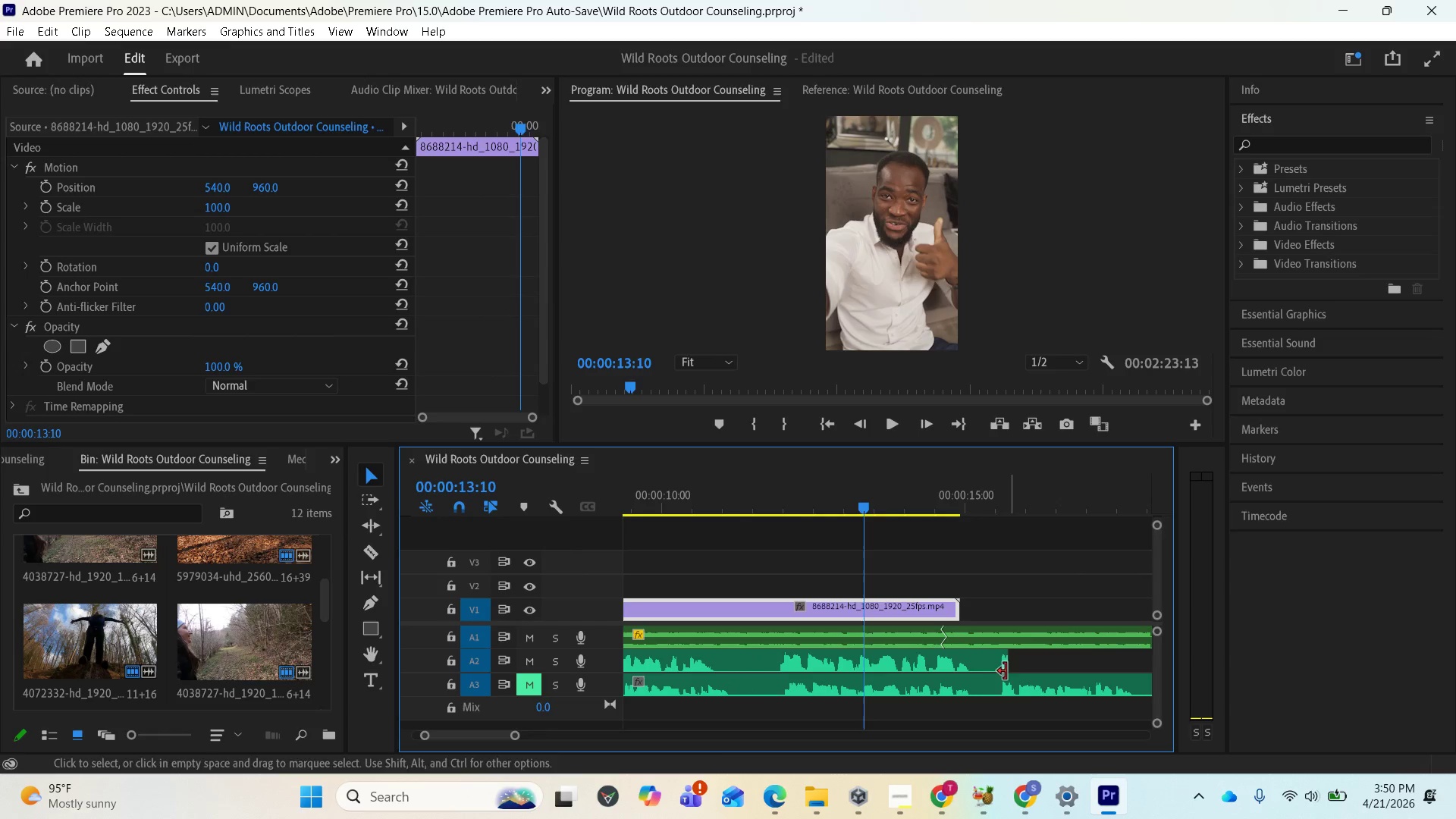 
left_click_drag(start_coordinate=[956, 608], to_coordinate=[864, 613])
 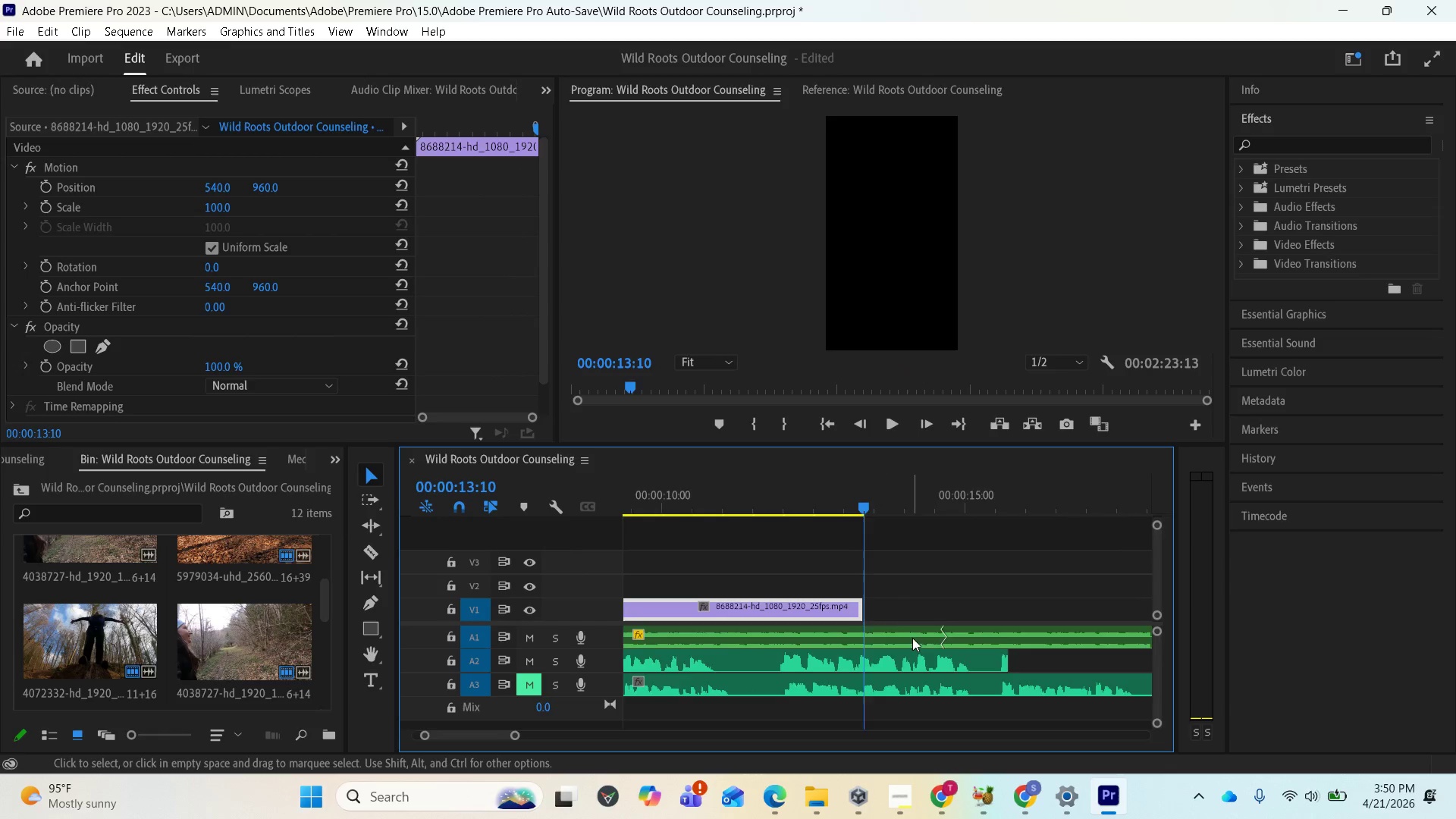 
scroll: coordinate [921, 642], scroll_direction: down, amount: 14.0
 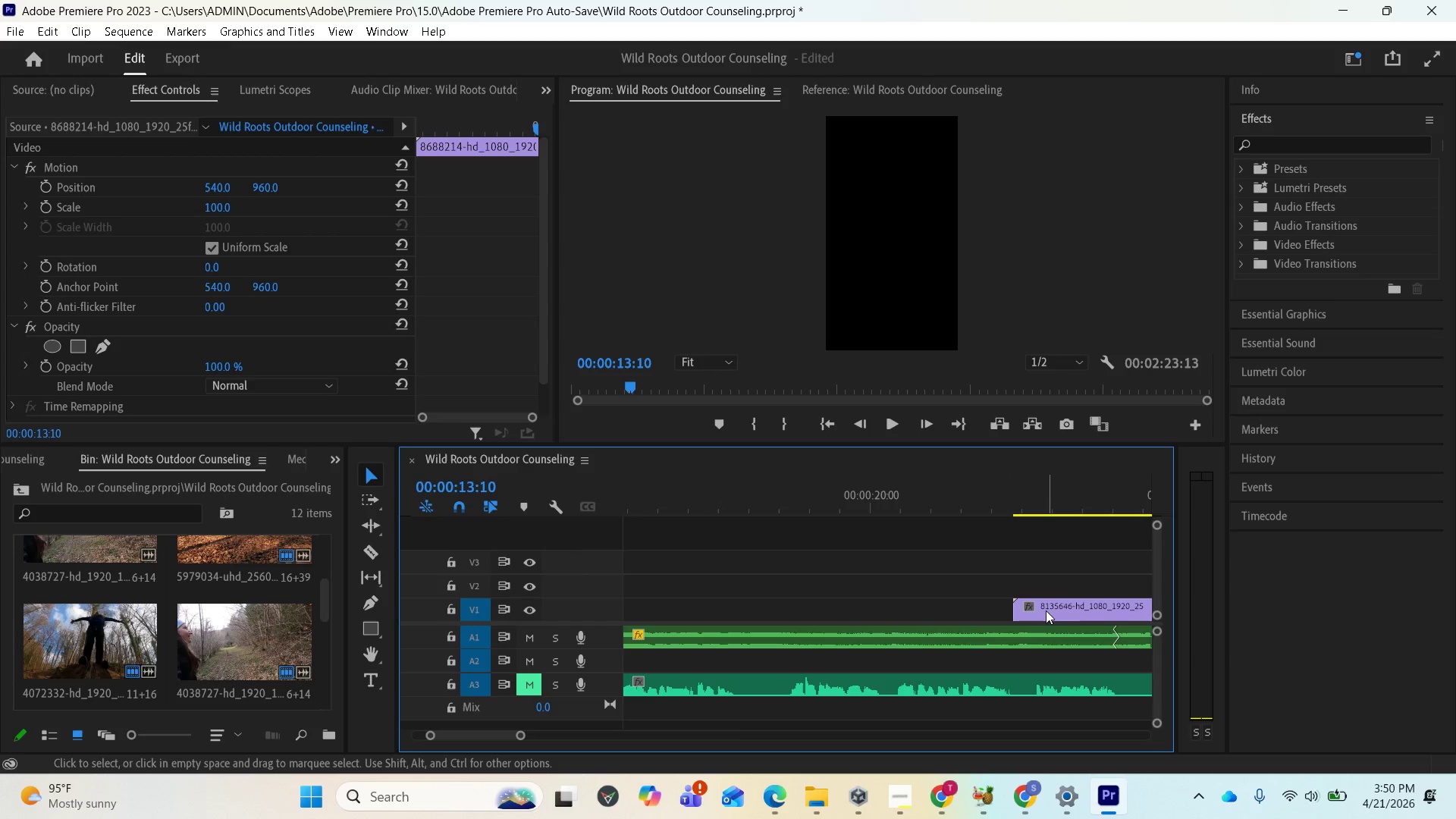 
left_click([1056, 503])
 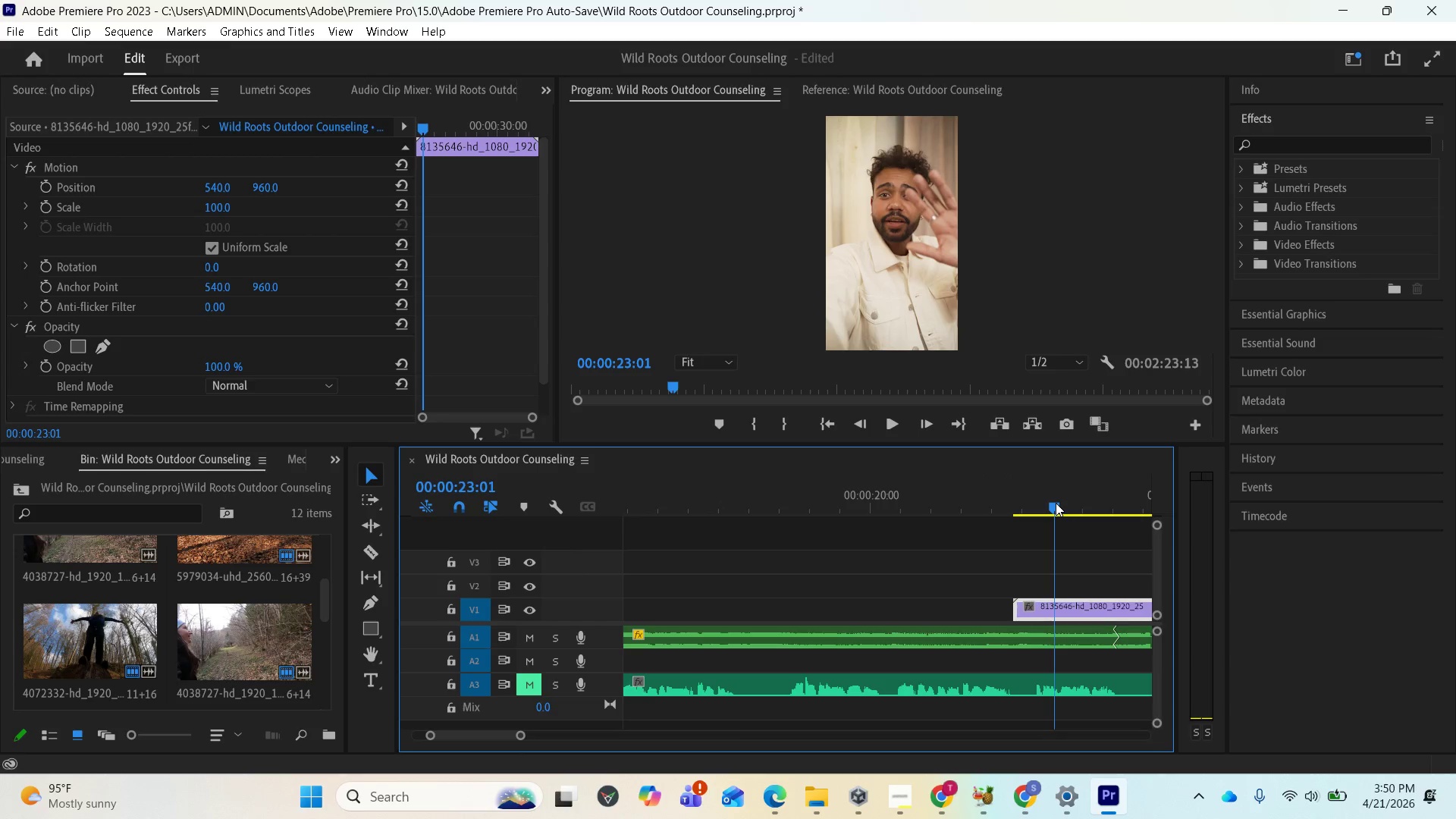 
left_click_drag(start_coordinate=[1056, 503], to_coordinate=[1078, 502])
 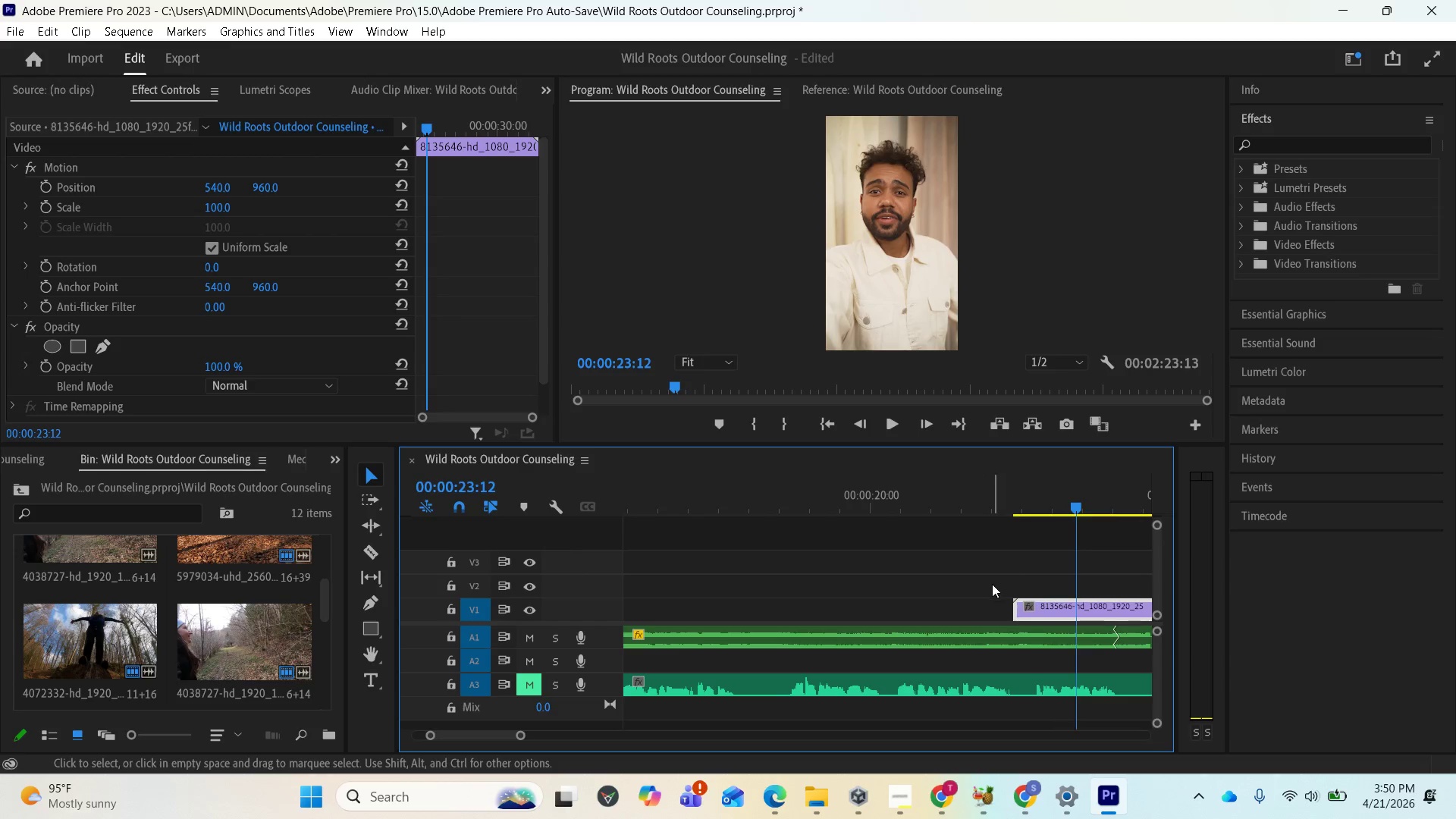 
scroll: coordinate [972, 619], scroll_direction: down, amount: 28.0
 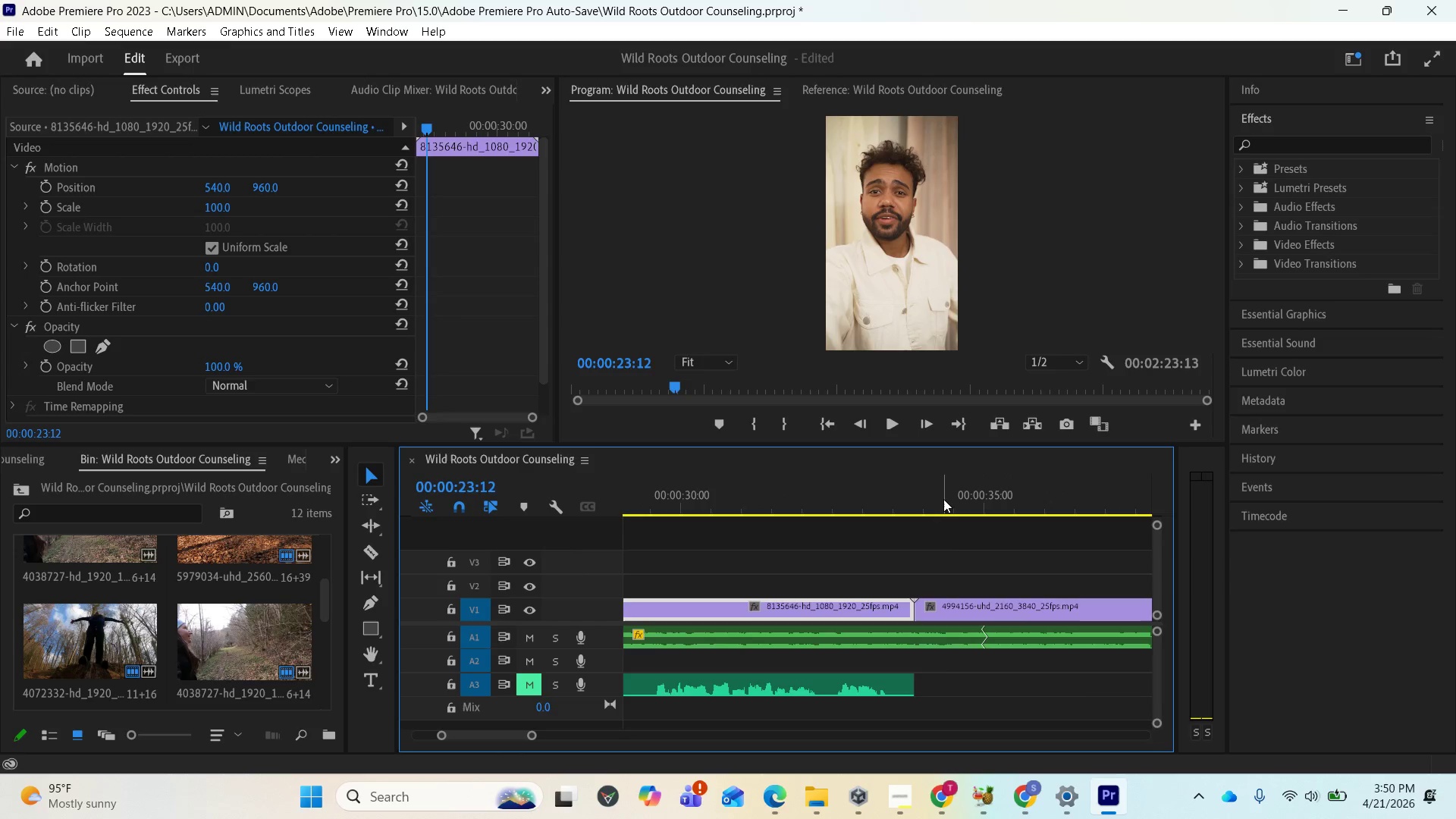 
left_click([943, 499])
 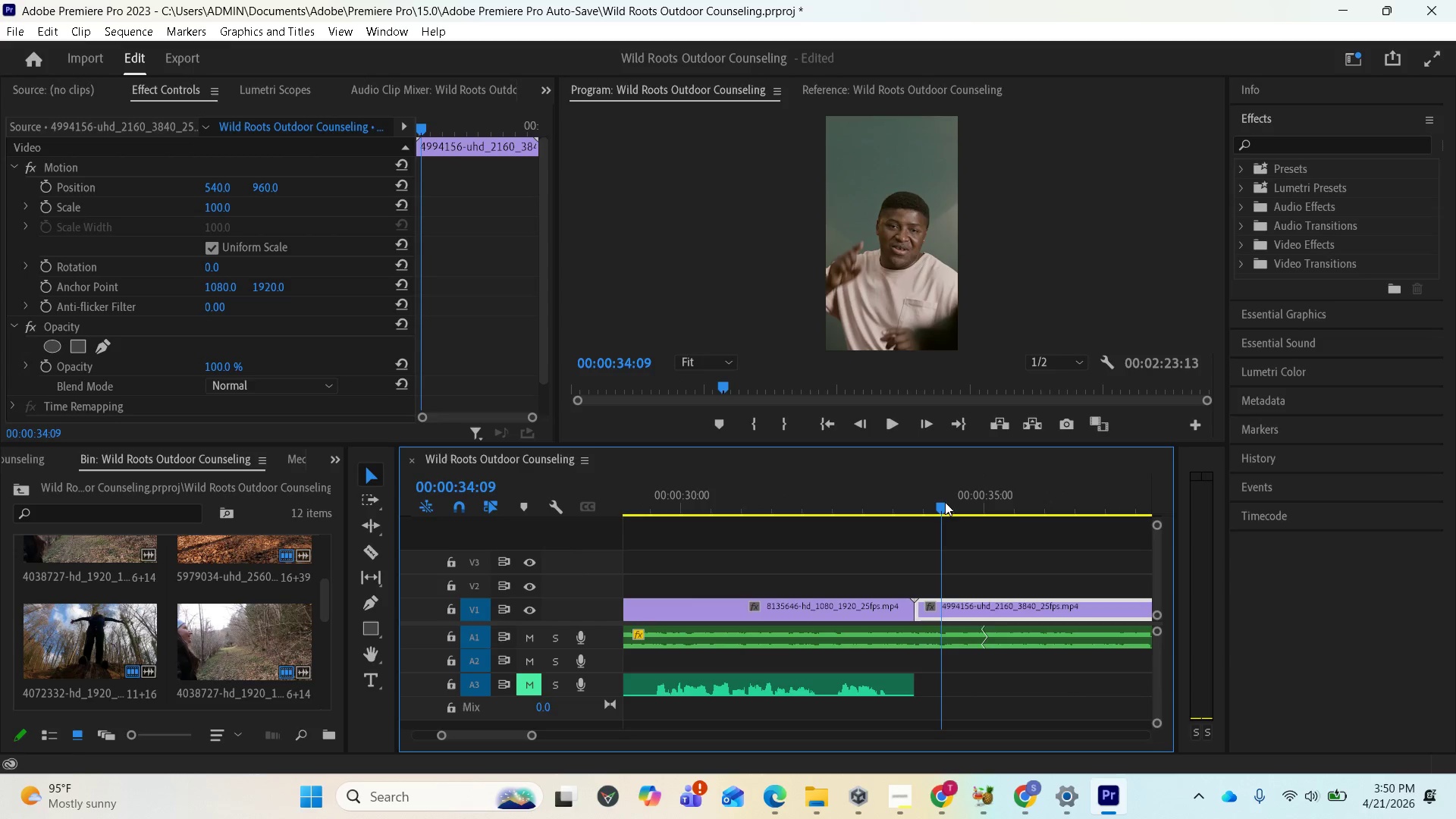 
key(Space)
 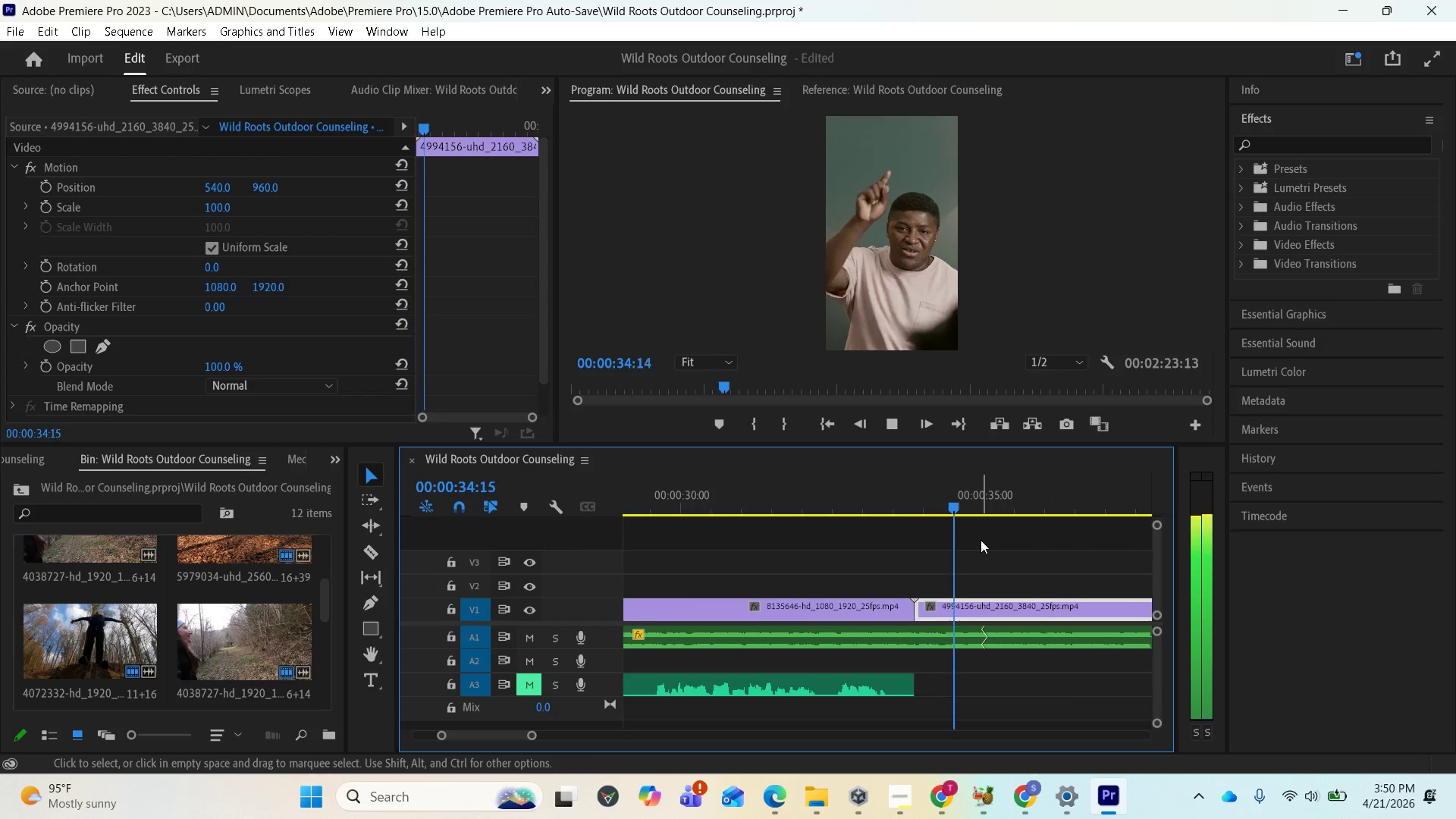 
key(Space)
 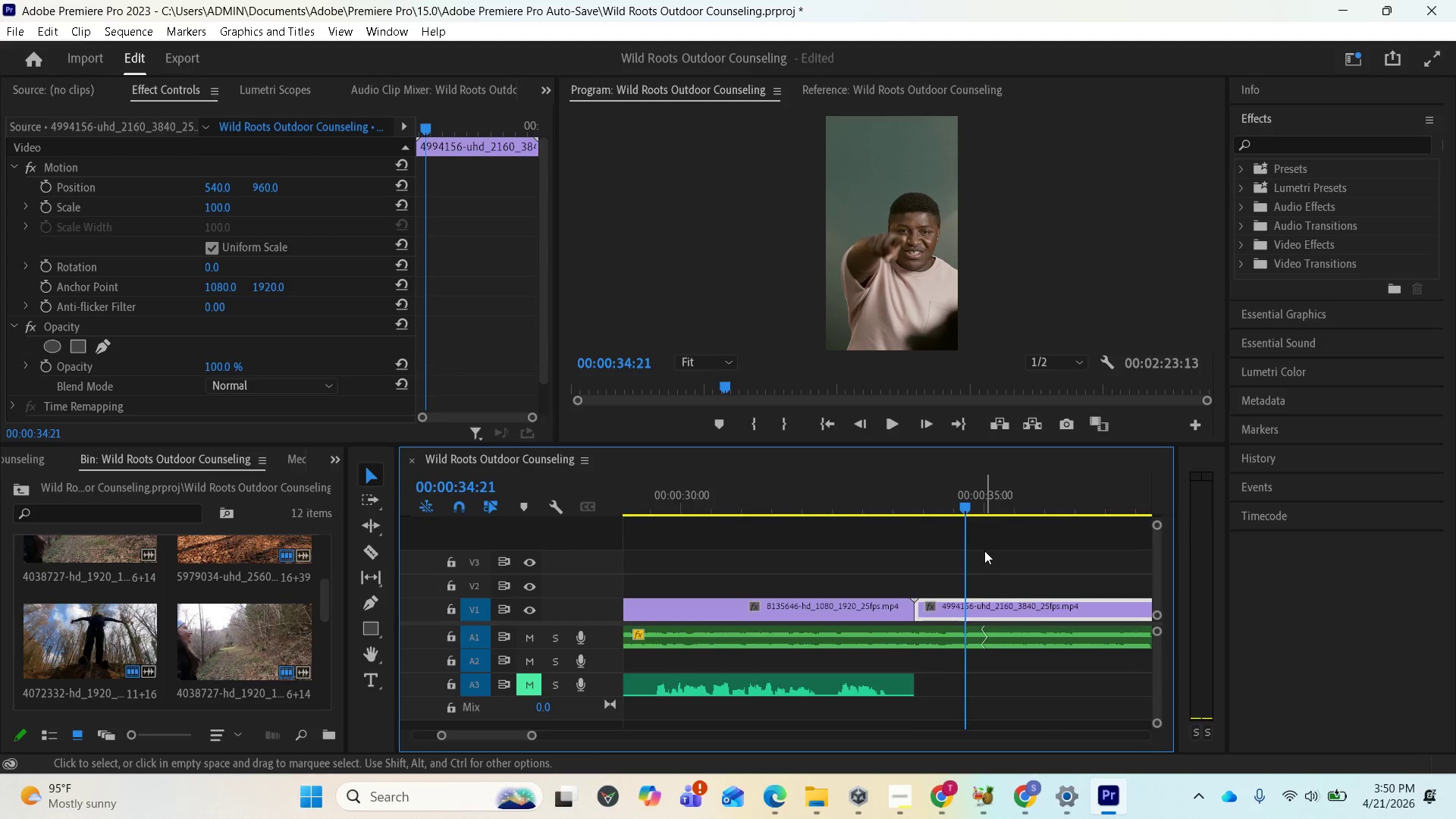 
scroll: coordinate [965, 595], scroll_direction: down, amount: 19.0
 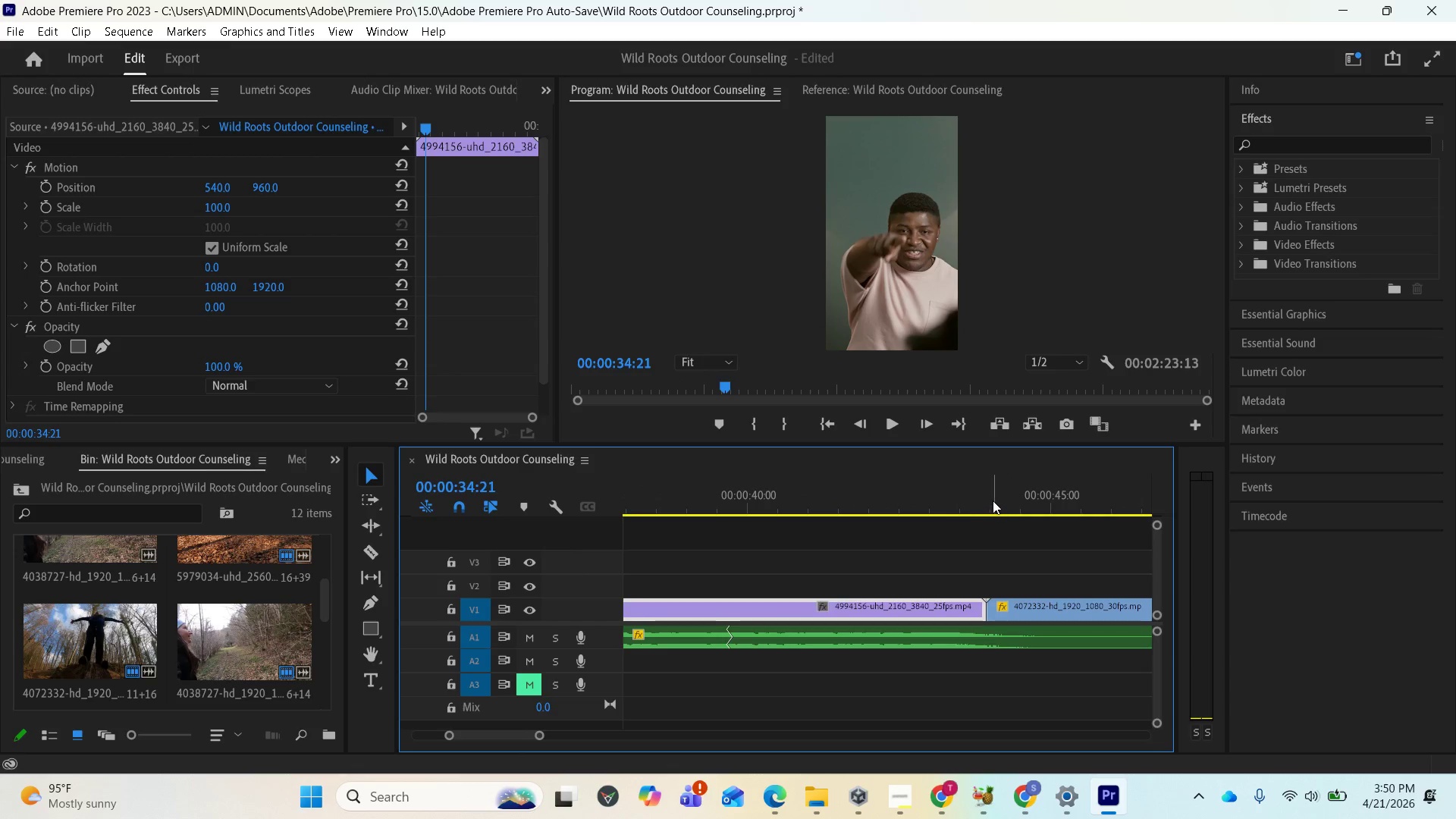 
left_click([994, 497])
 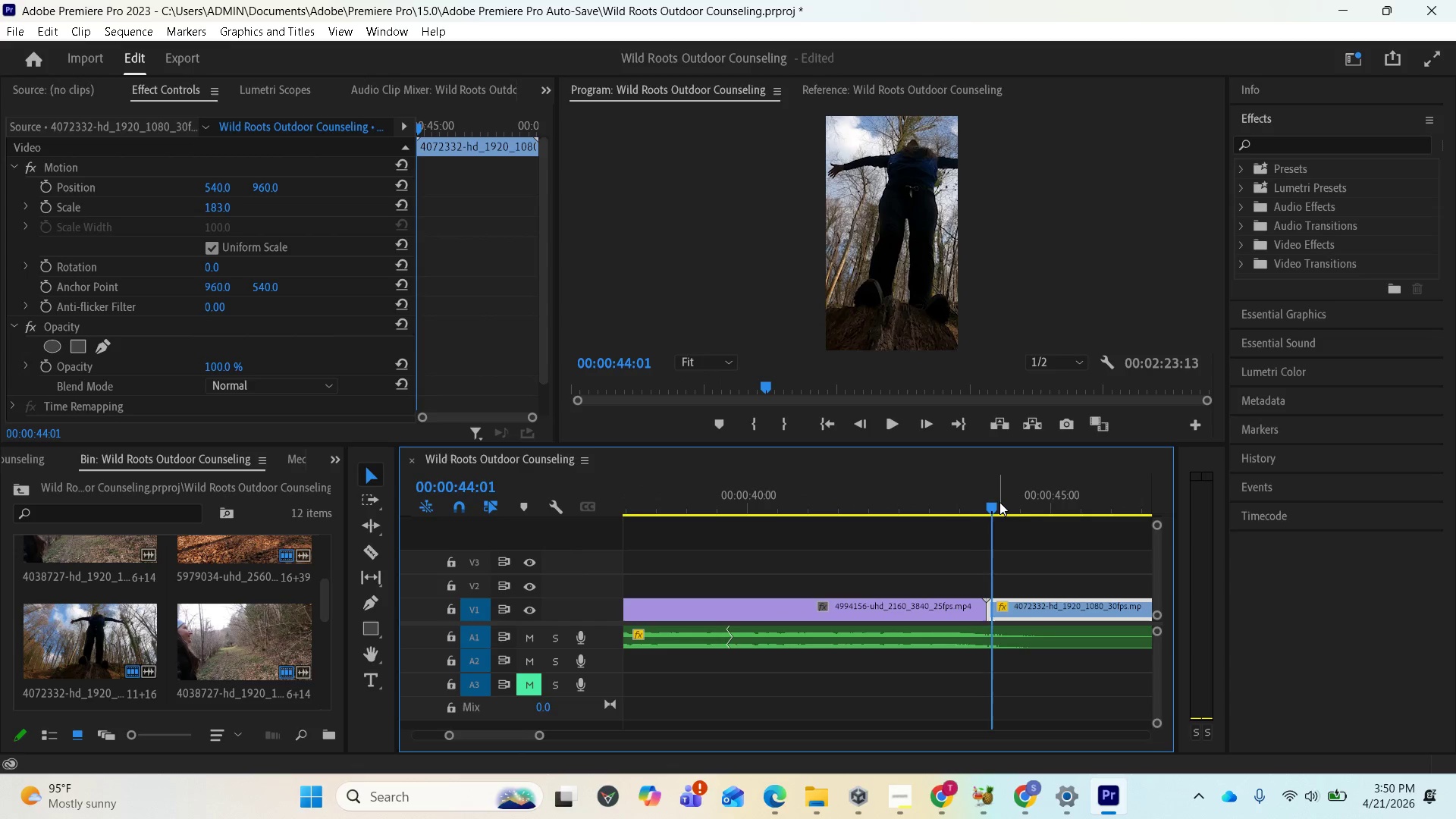 
key(Space)
 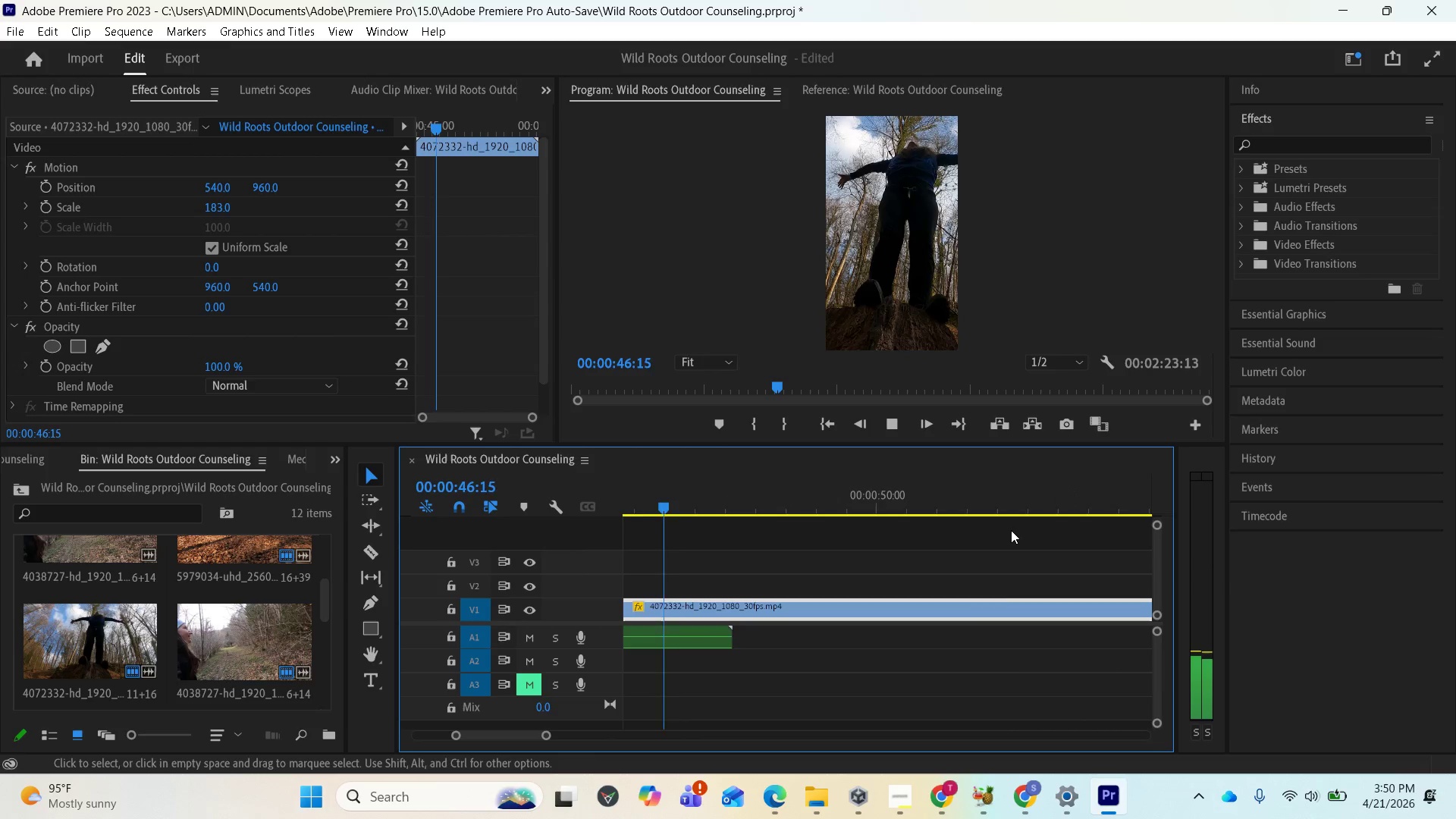 
key(Space)
 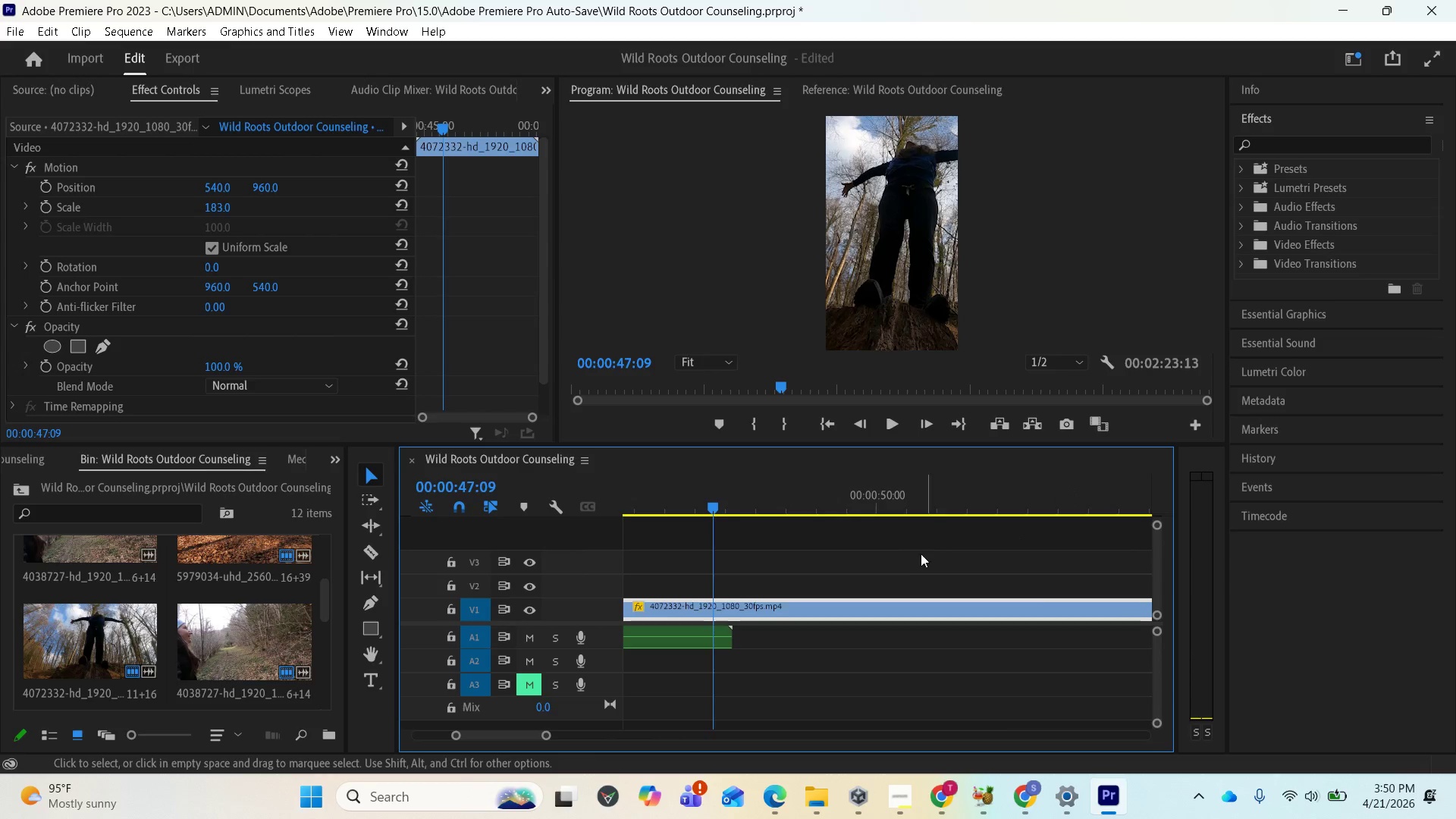 
scroll: coordinate [810, 564], scroll_direction: up, amount: 81.0
 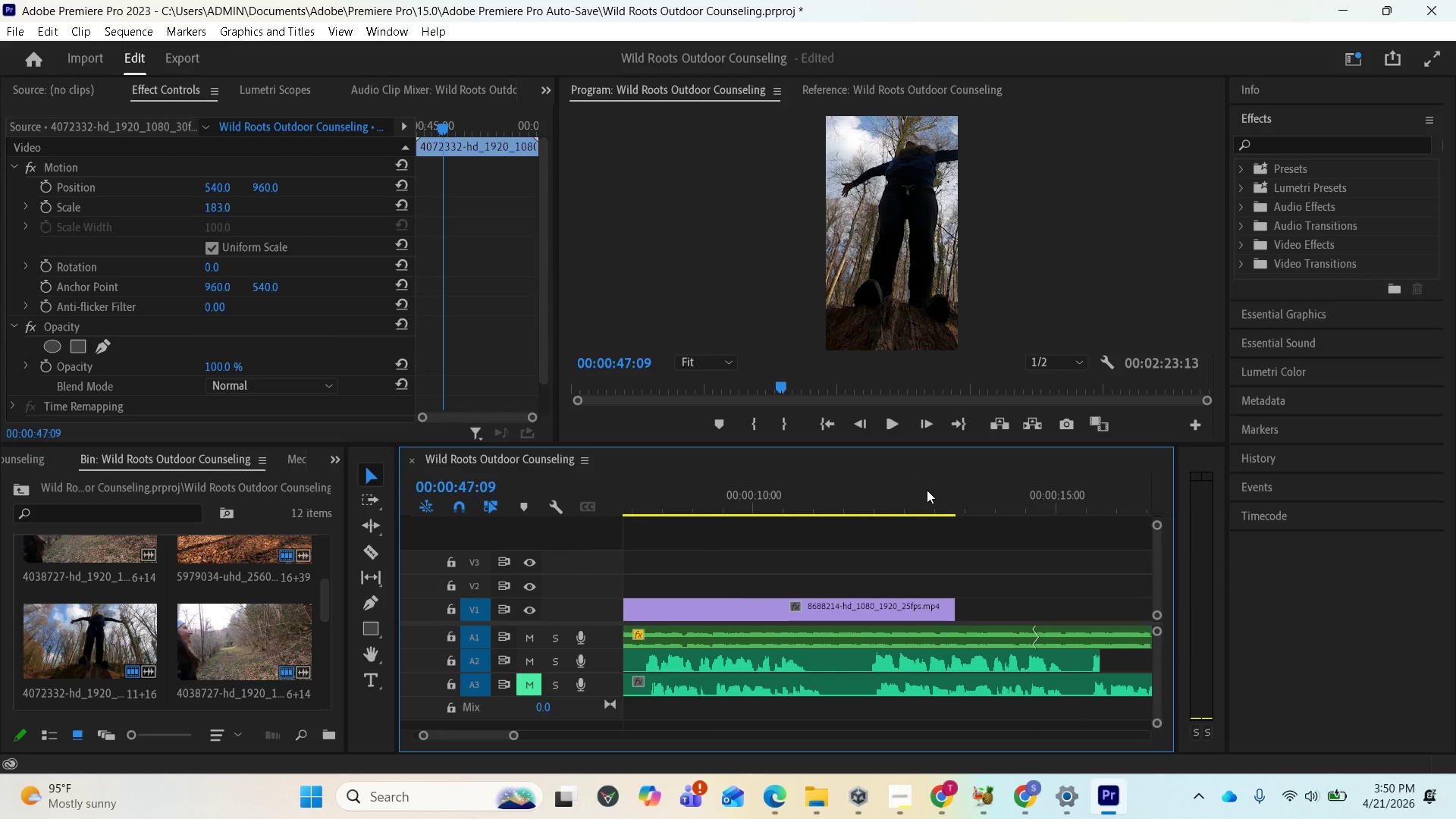 
left_click([929, 490])
 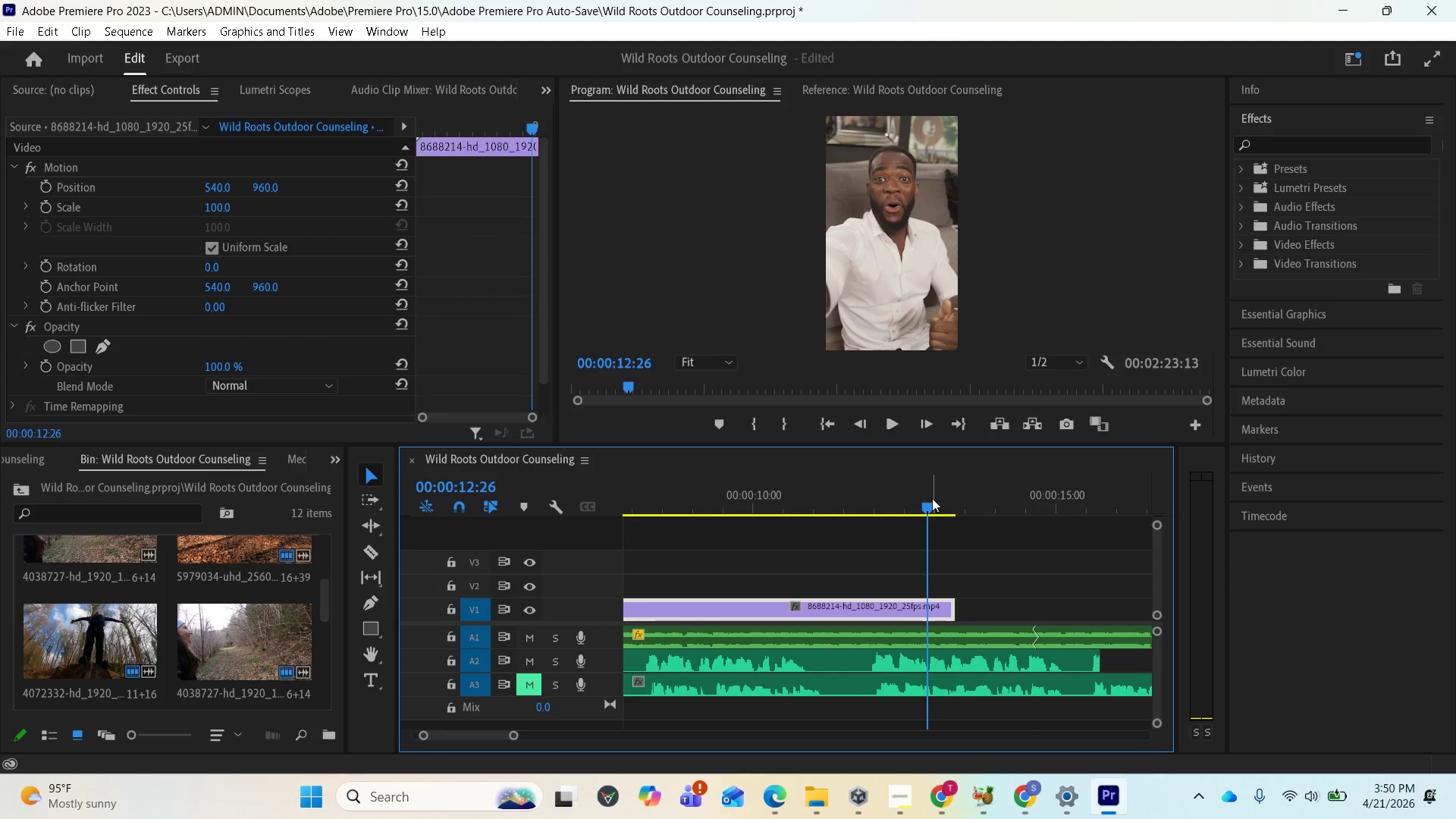 
key(Space)
 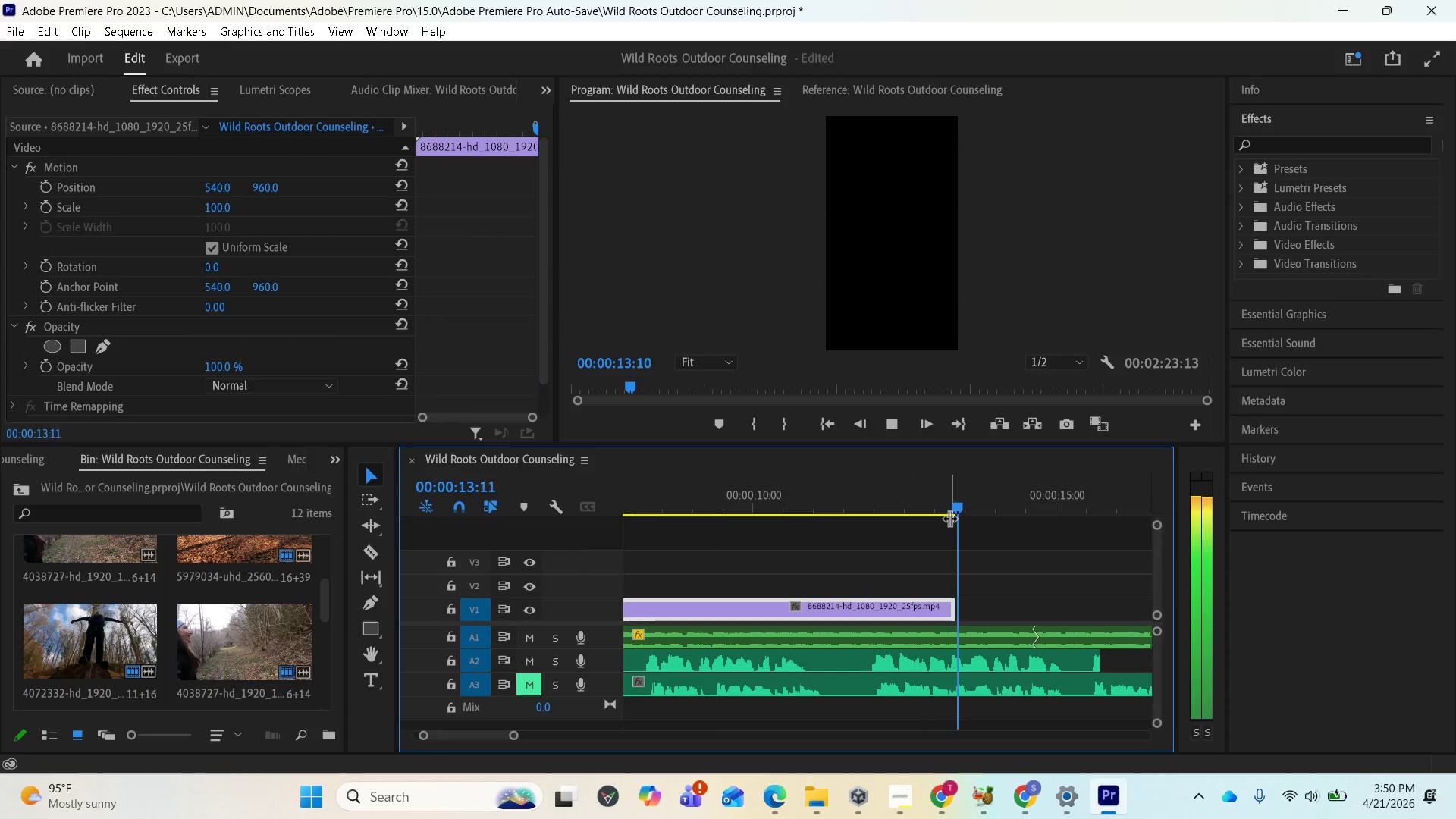 
key(Space)
 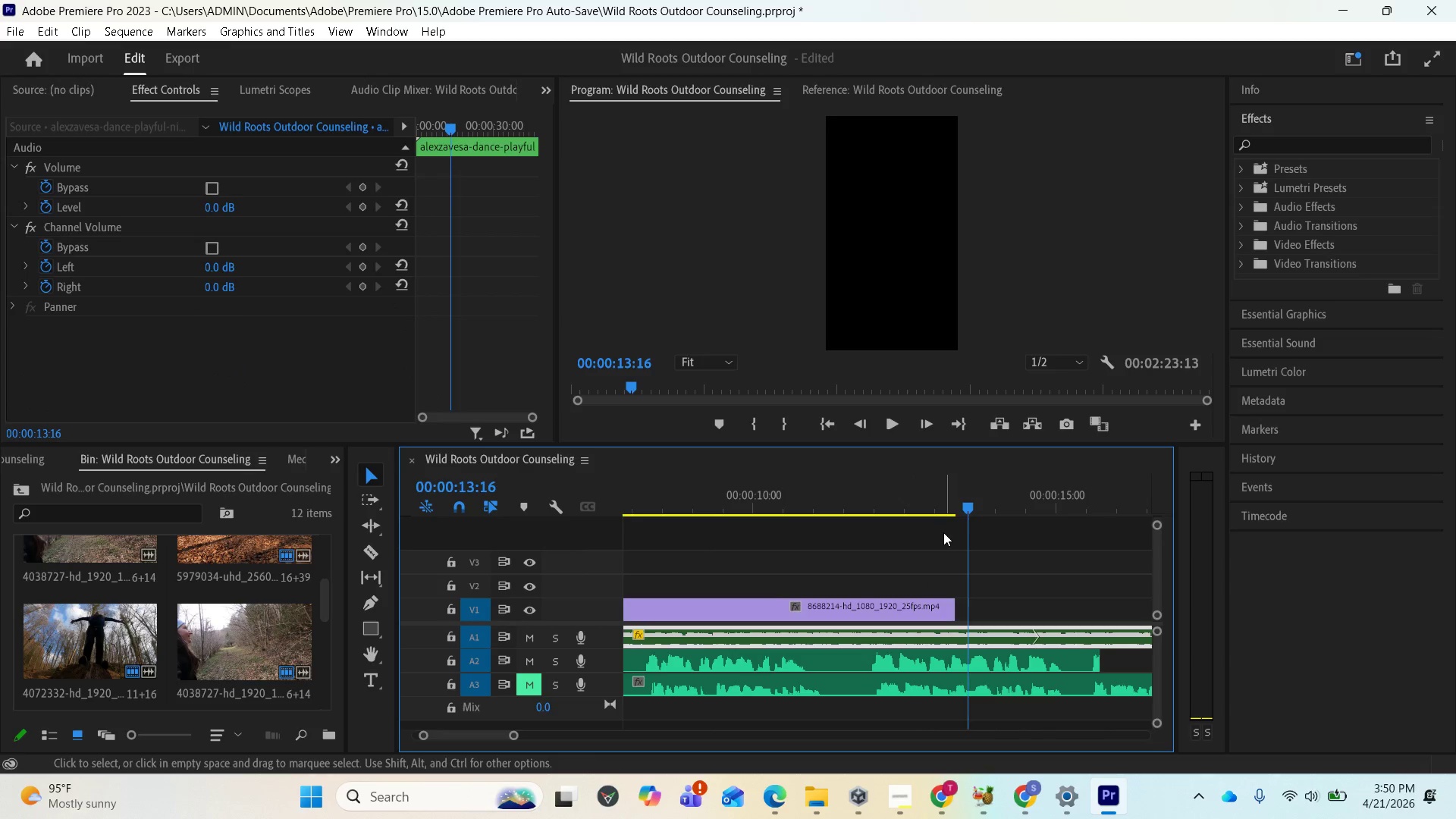 
scroll: coordinate [926, 560], scroll_direction: down, amount: 16.0
 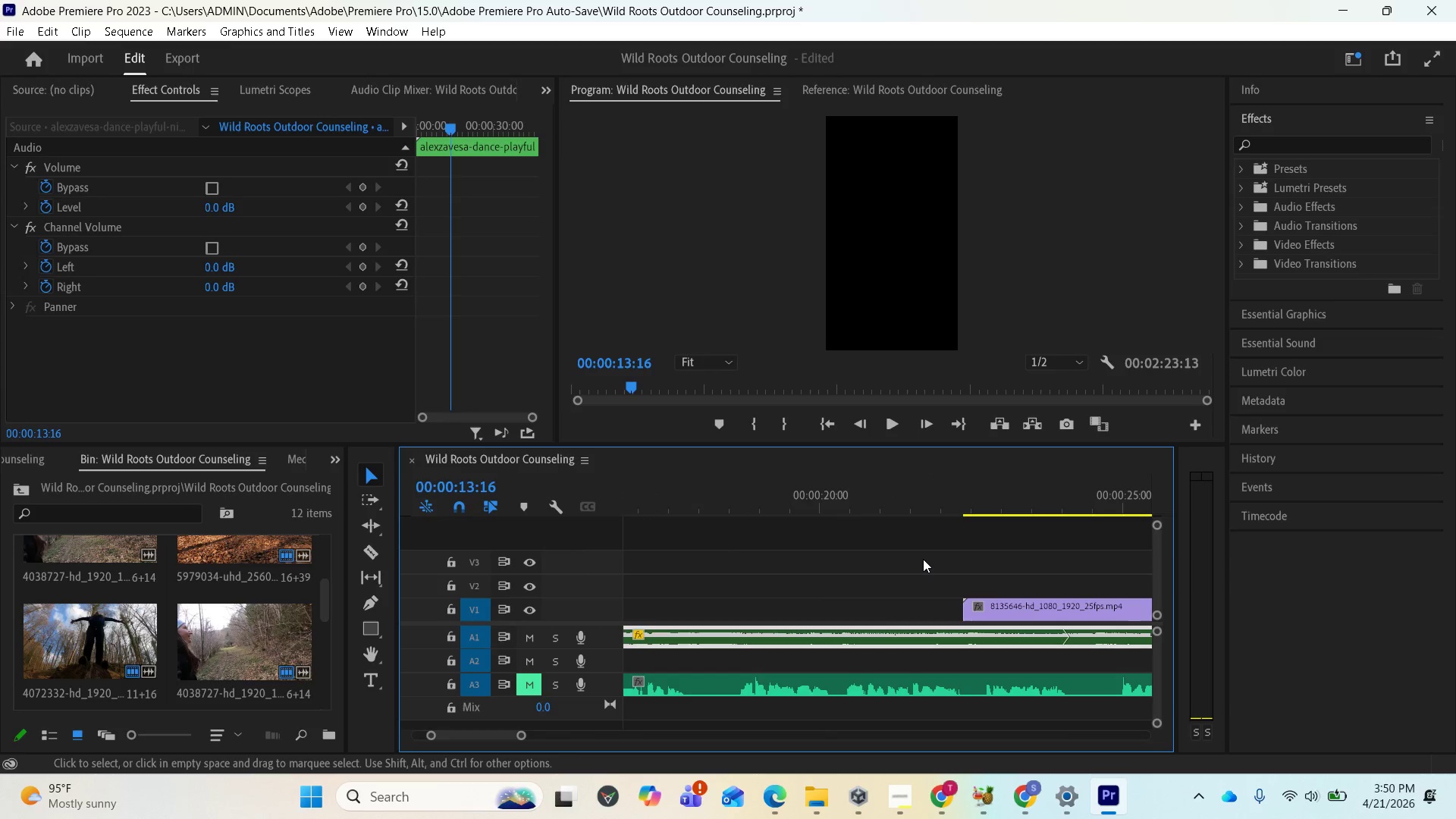 
scroll: coordinate [922, 557], scroll_direction: up, amount: 20.0
 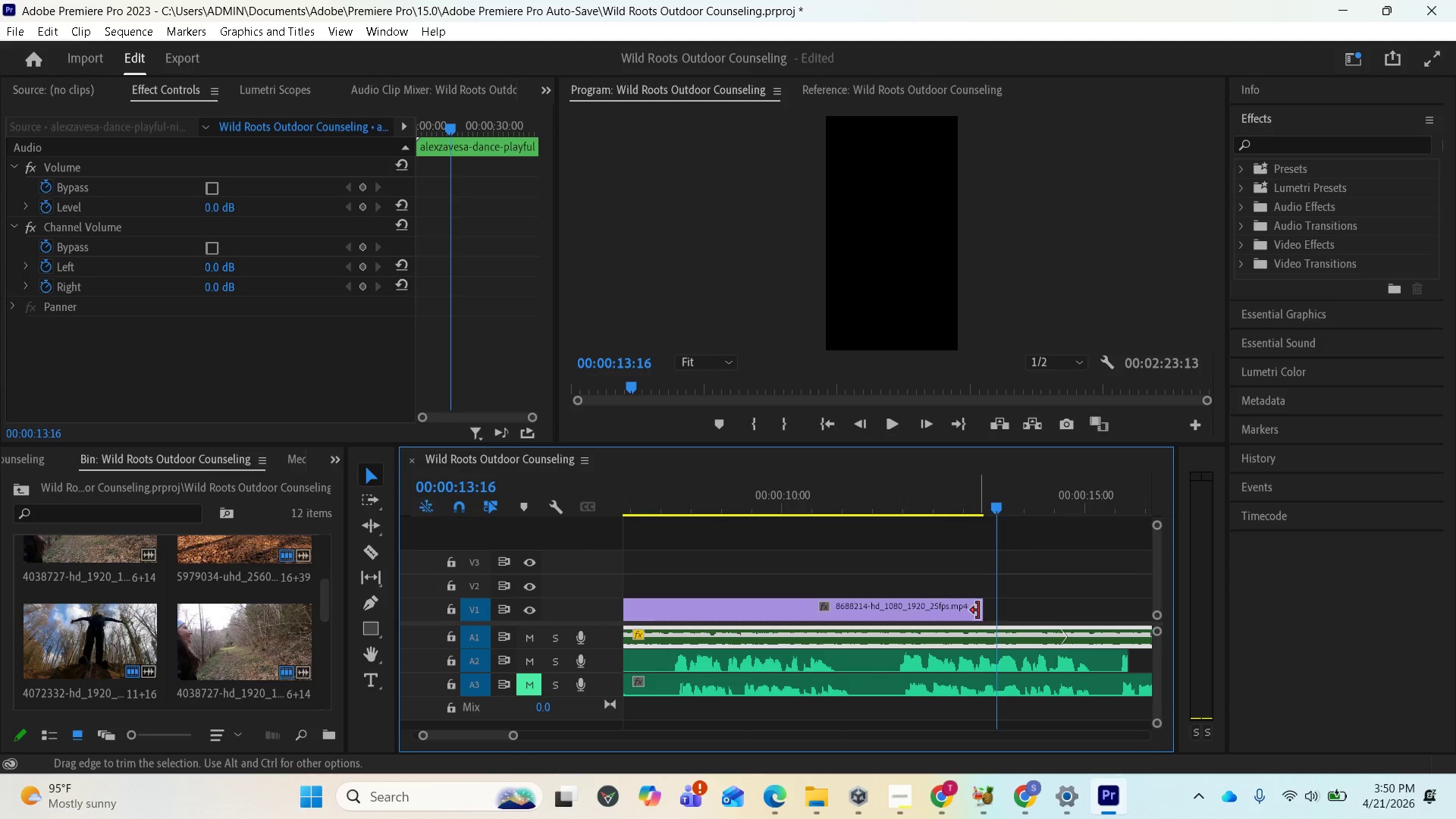 
left_click_drag(start_coordinate=[984, 612], to_coordinate=[984, 618])
 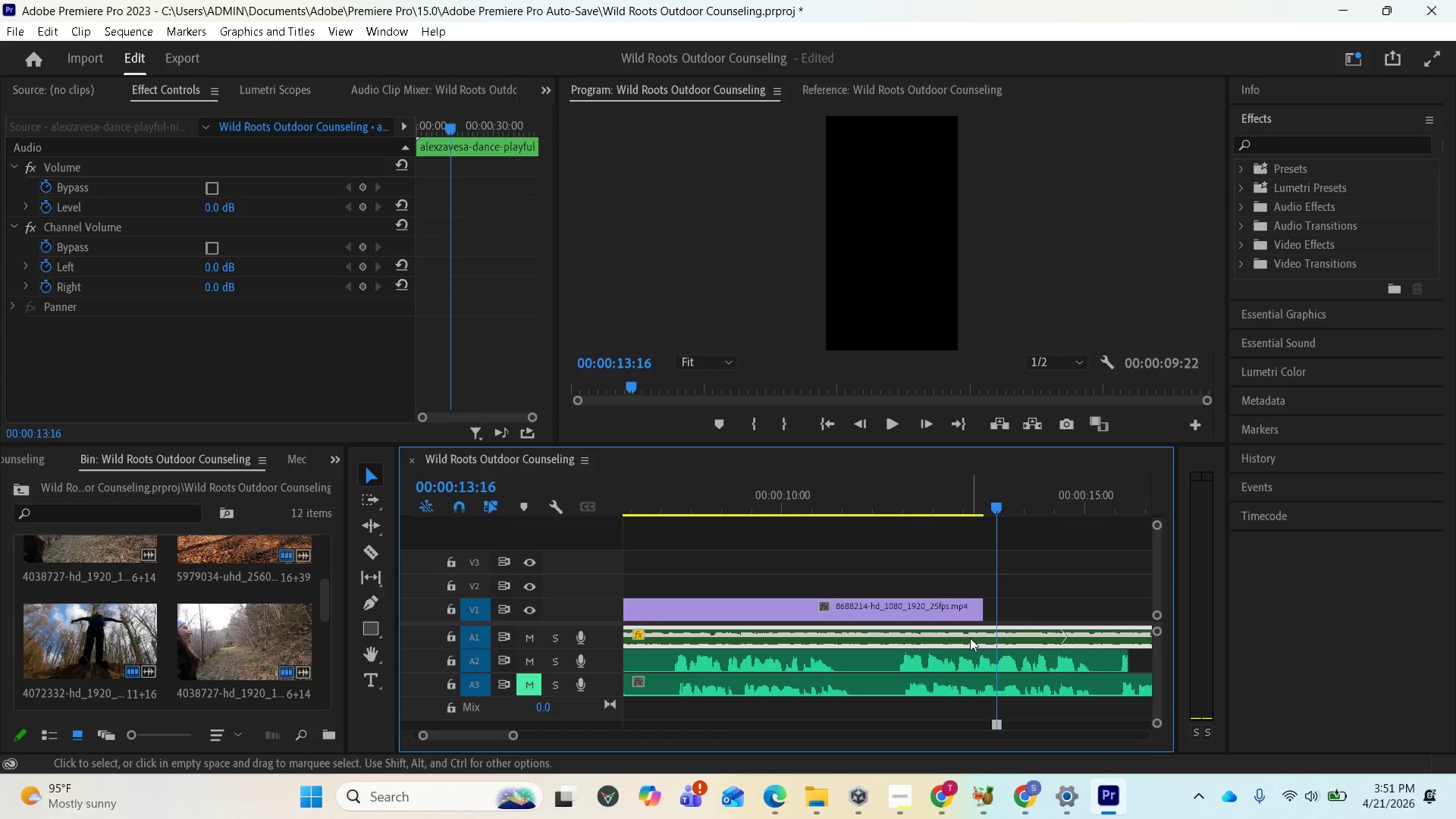 
wait(5.64)
 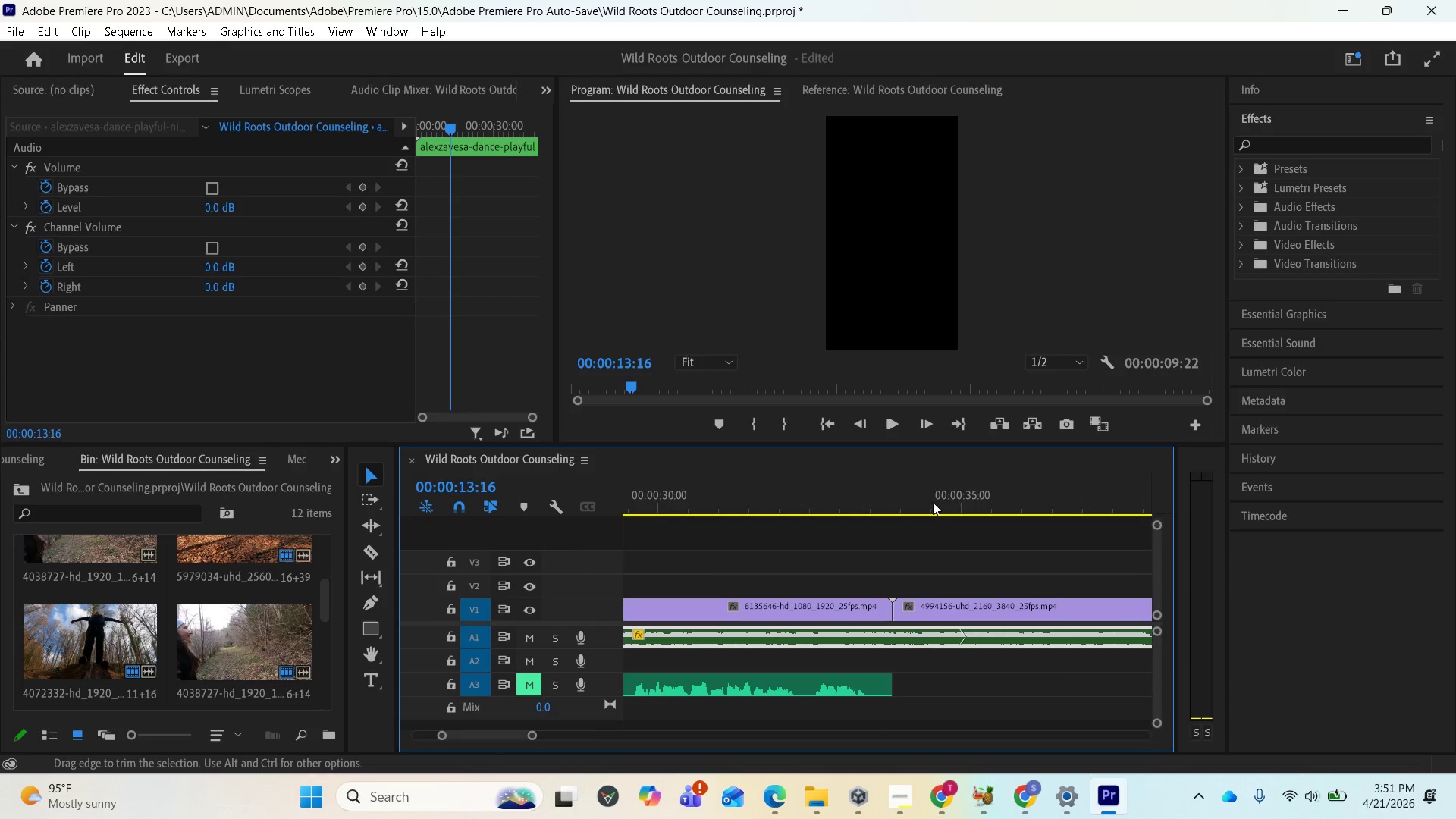 
left_click([930, 494])
 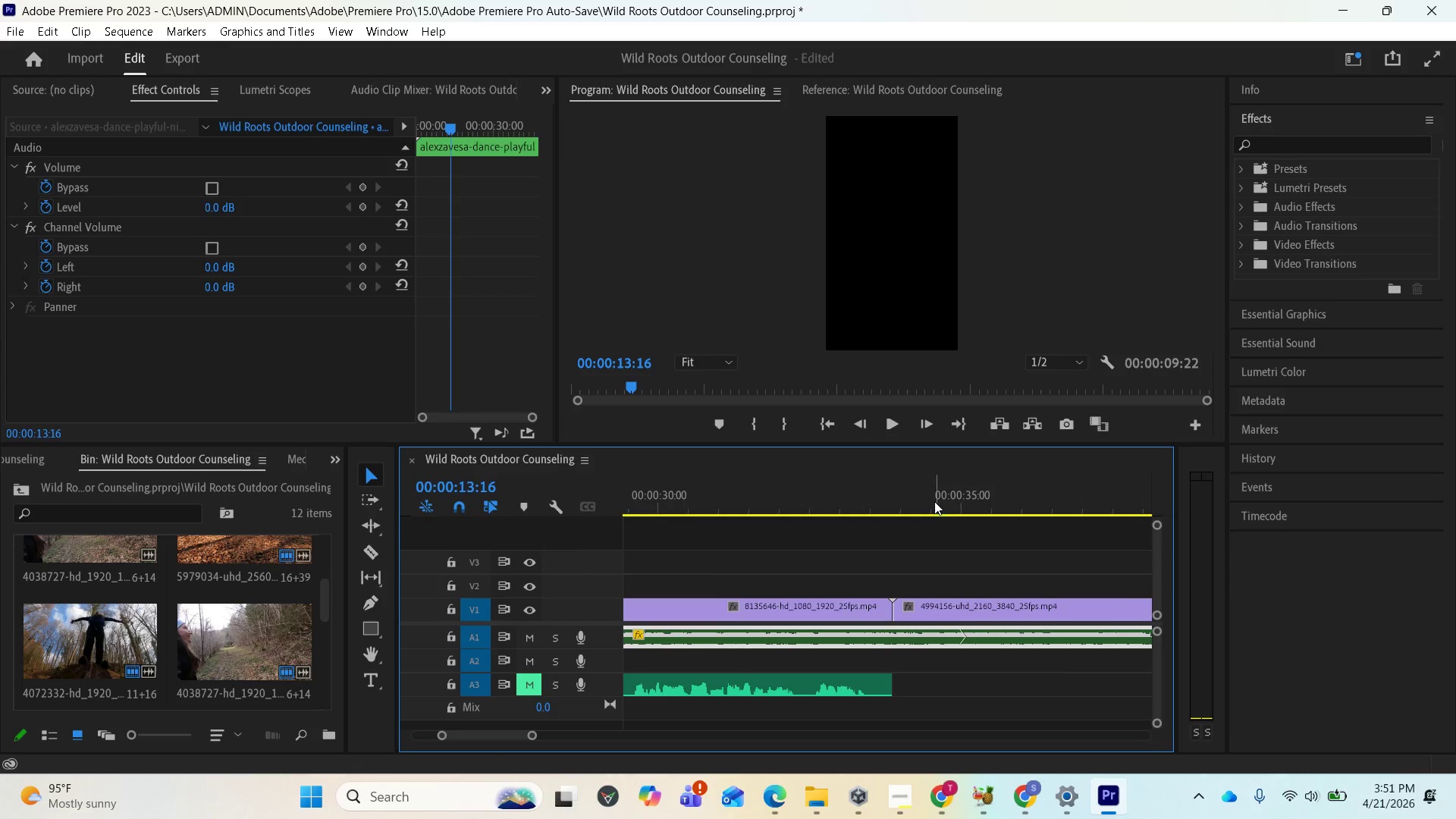 
scroll: coordinate [958, 598], scroll_direction: down, amount: 47.0
 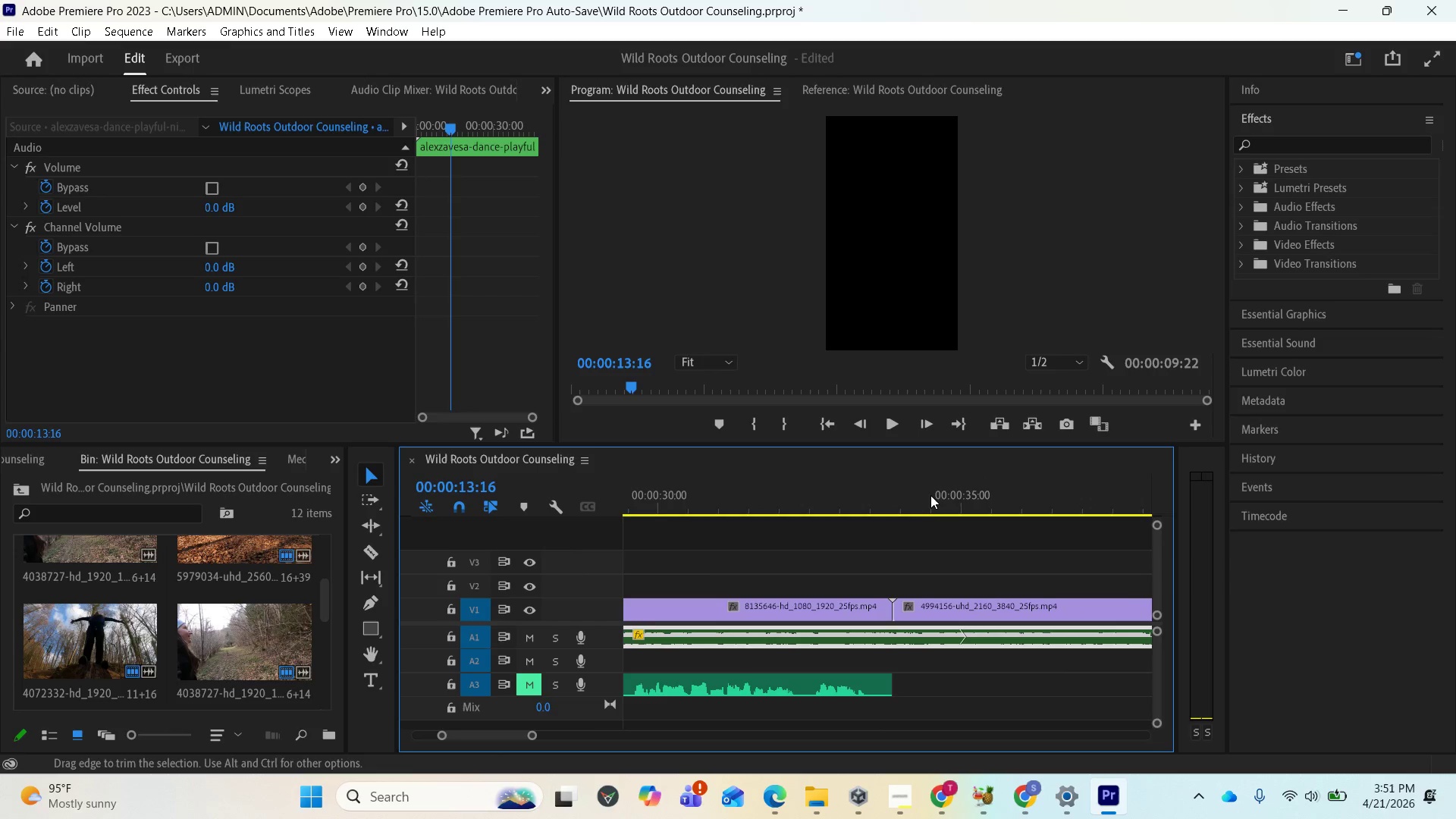 
left_click([936, 502])
 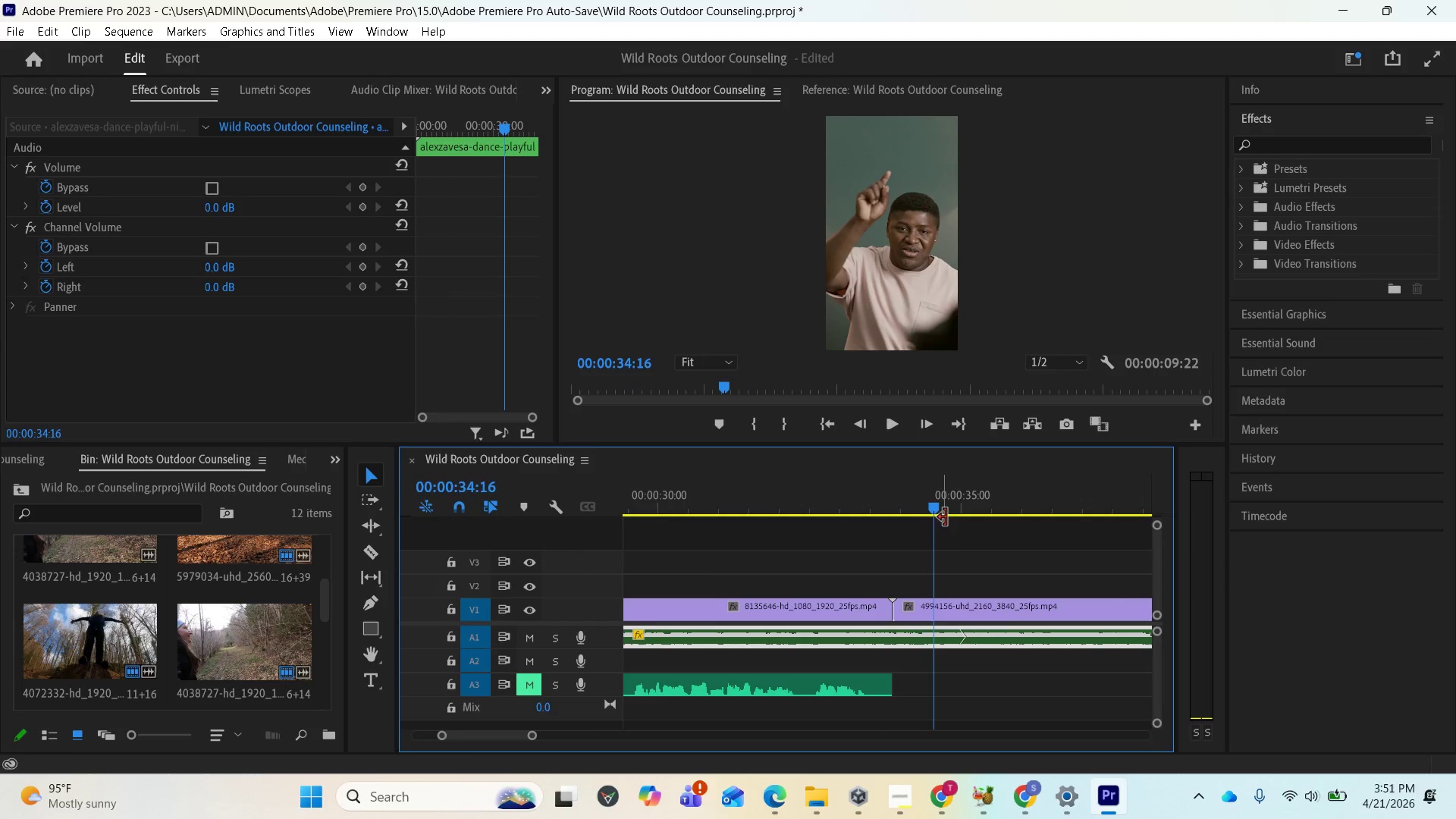 
key(Space)
 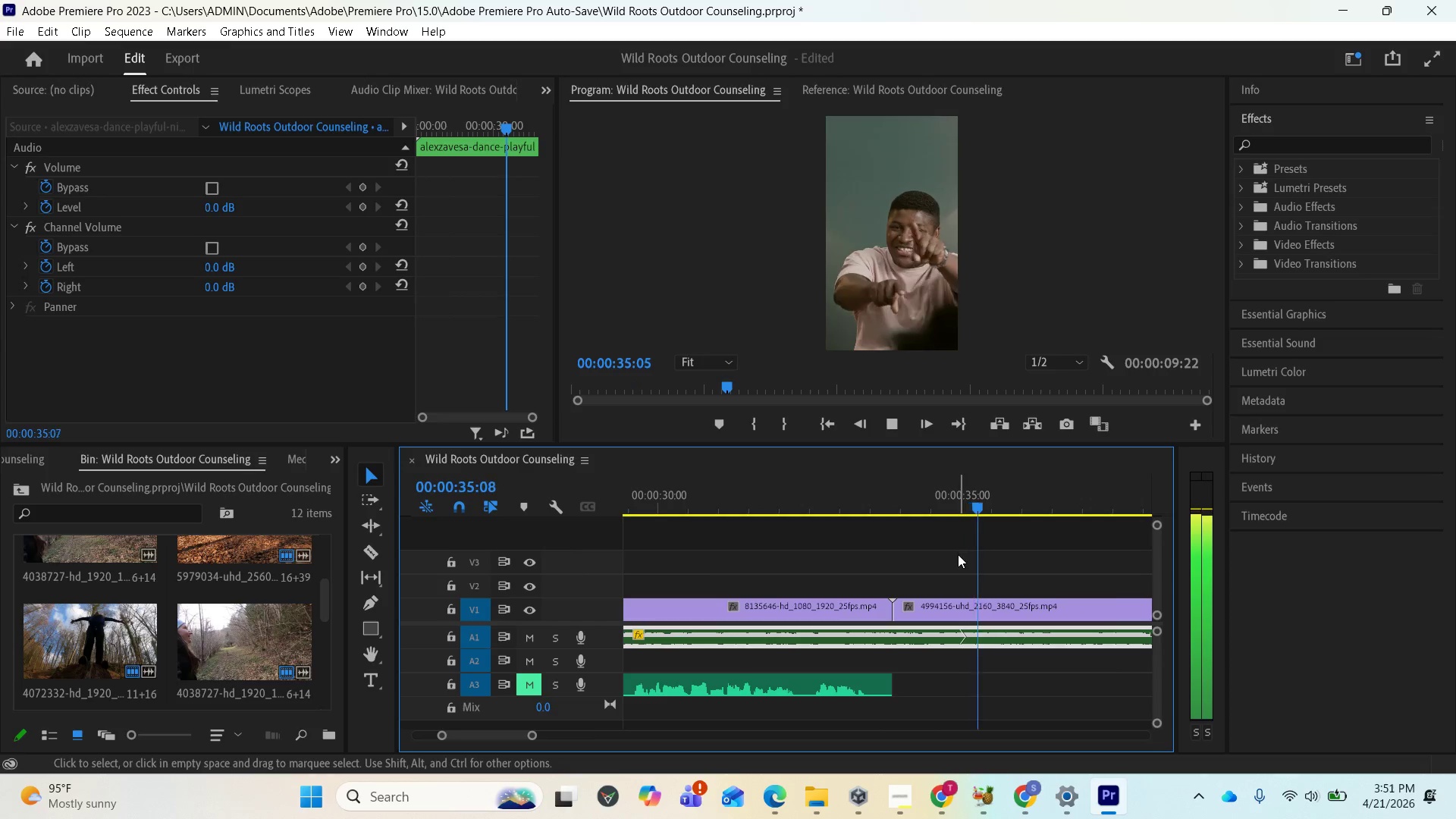 
key(Space)
 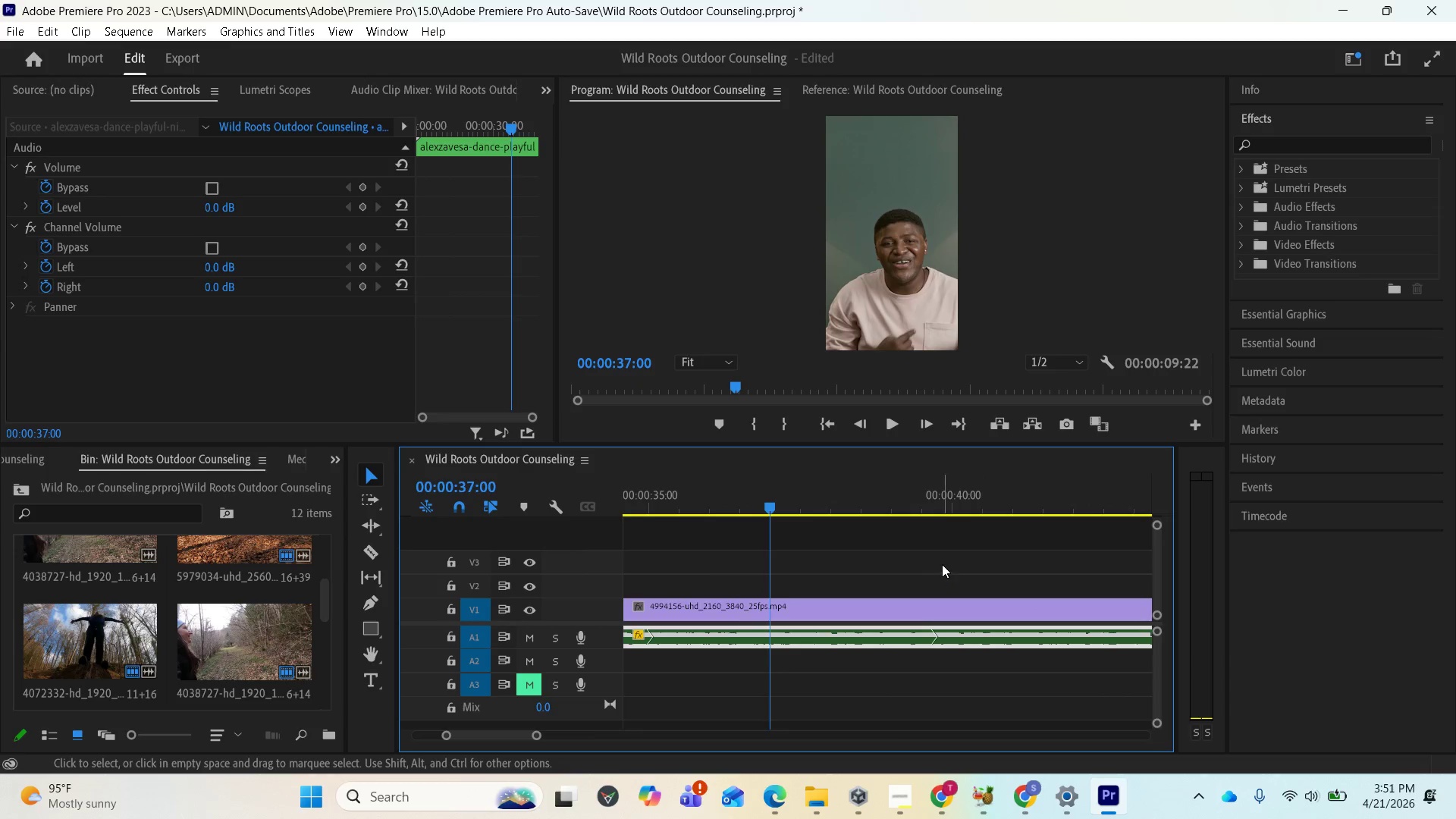 
scroll: coordinate [946, 576], scroll_direction: down, amount: 11.0
 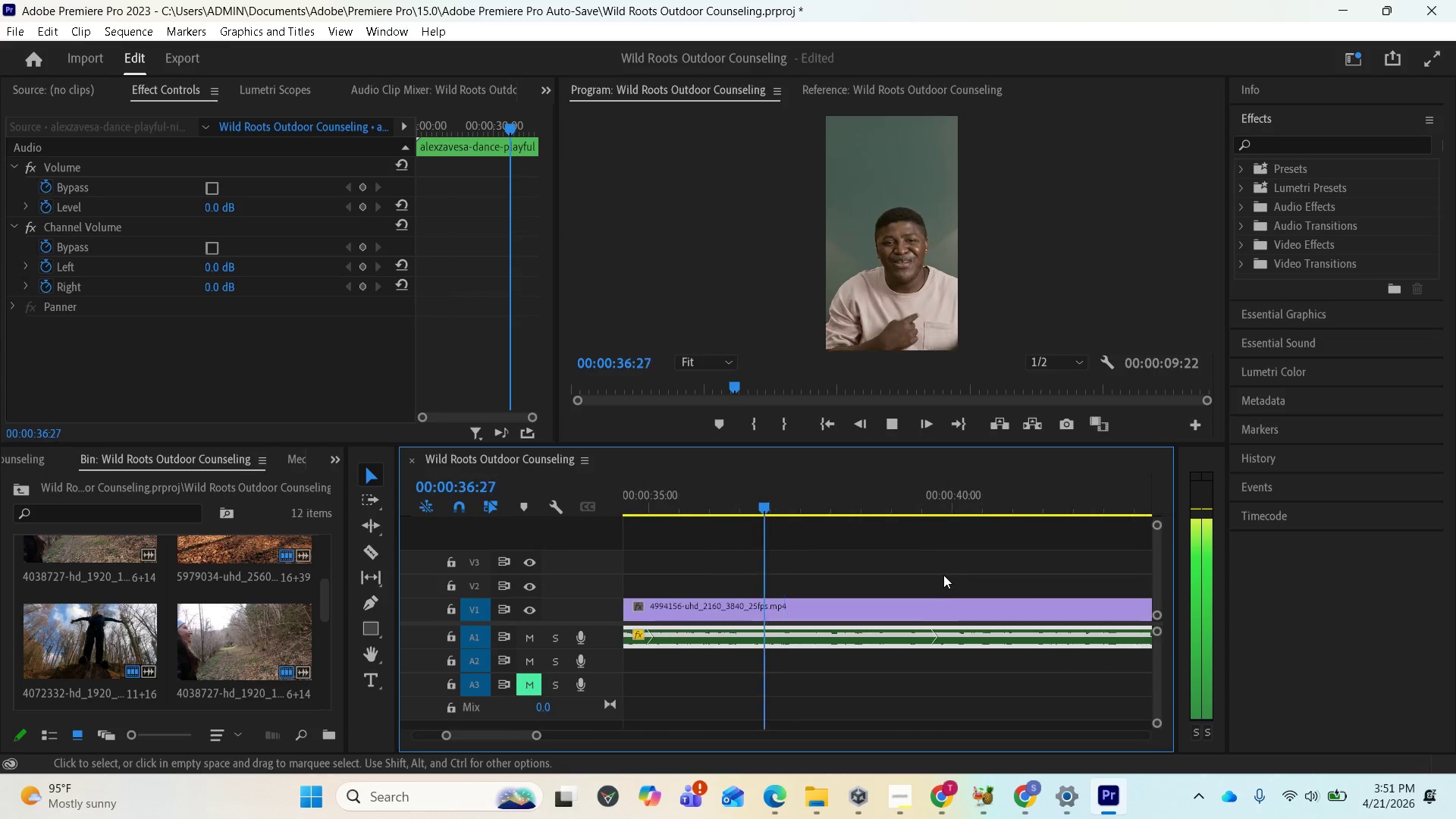 
left_click([989, 470])
 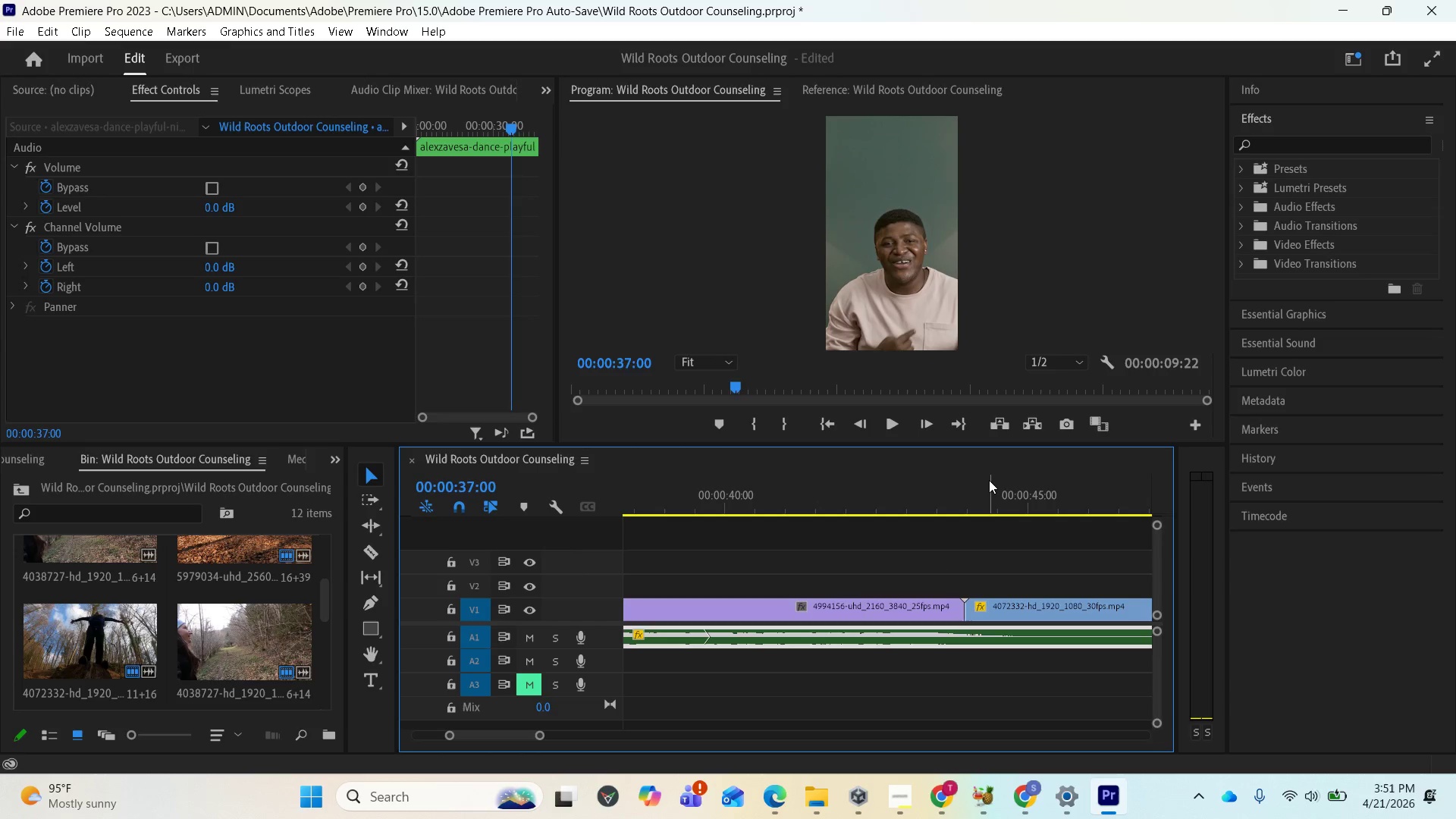 
scroll: coordinate [944, 565], scroll_direction: down, amount: 8.0
 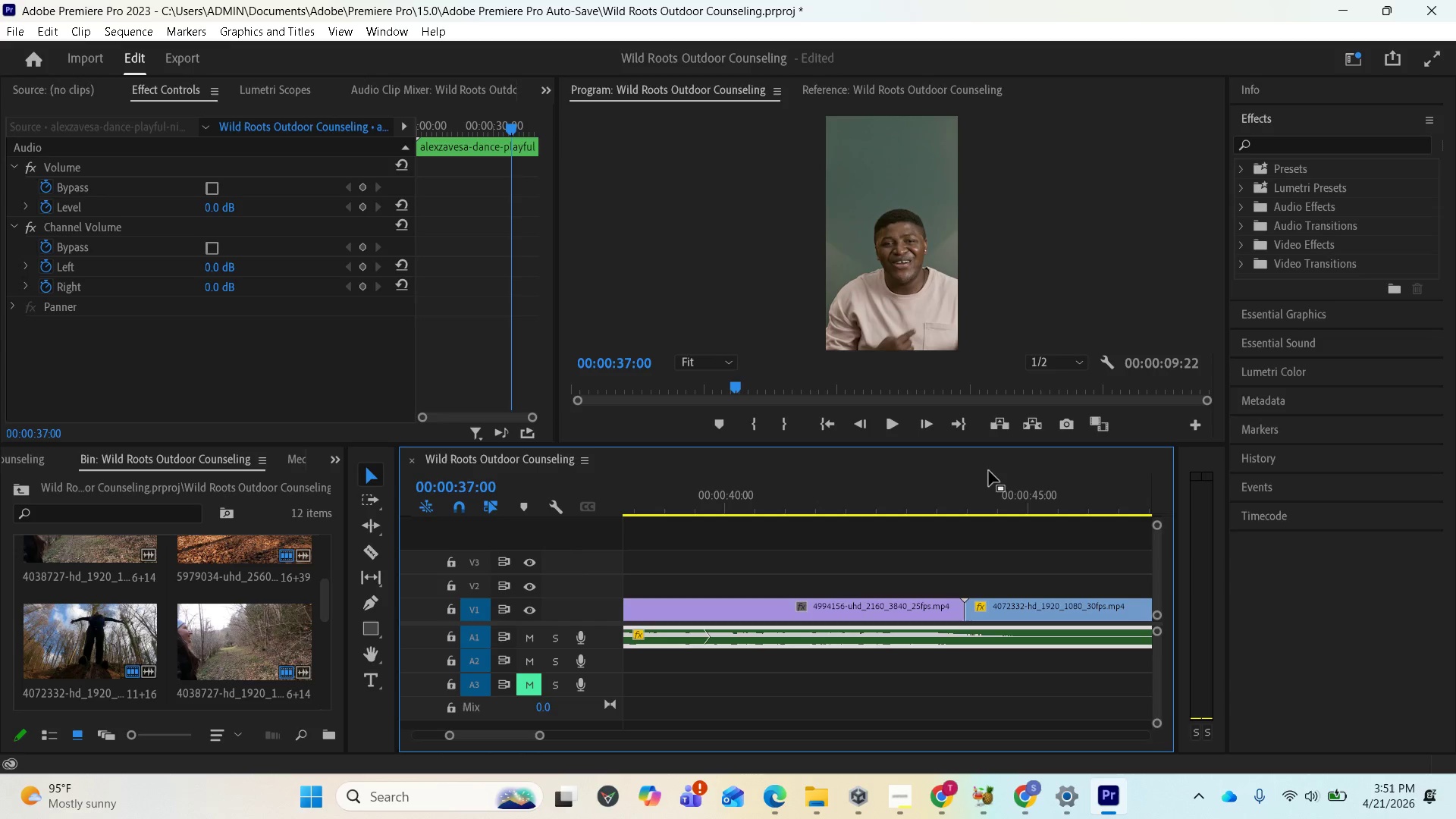 
left_click([988, 482])
 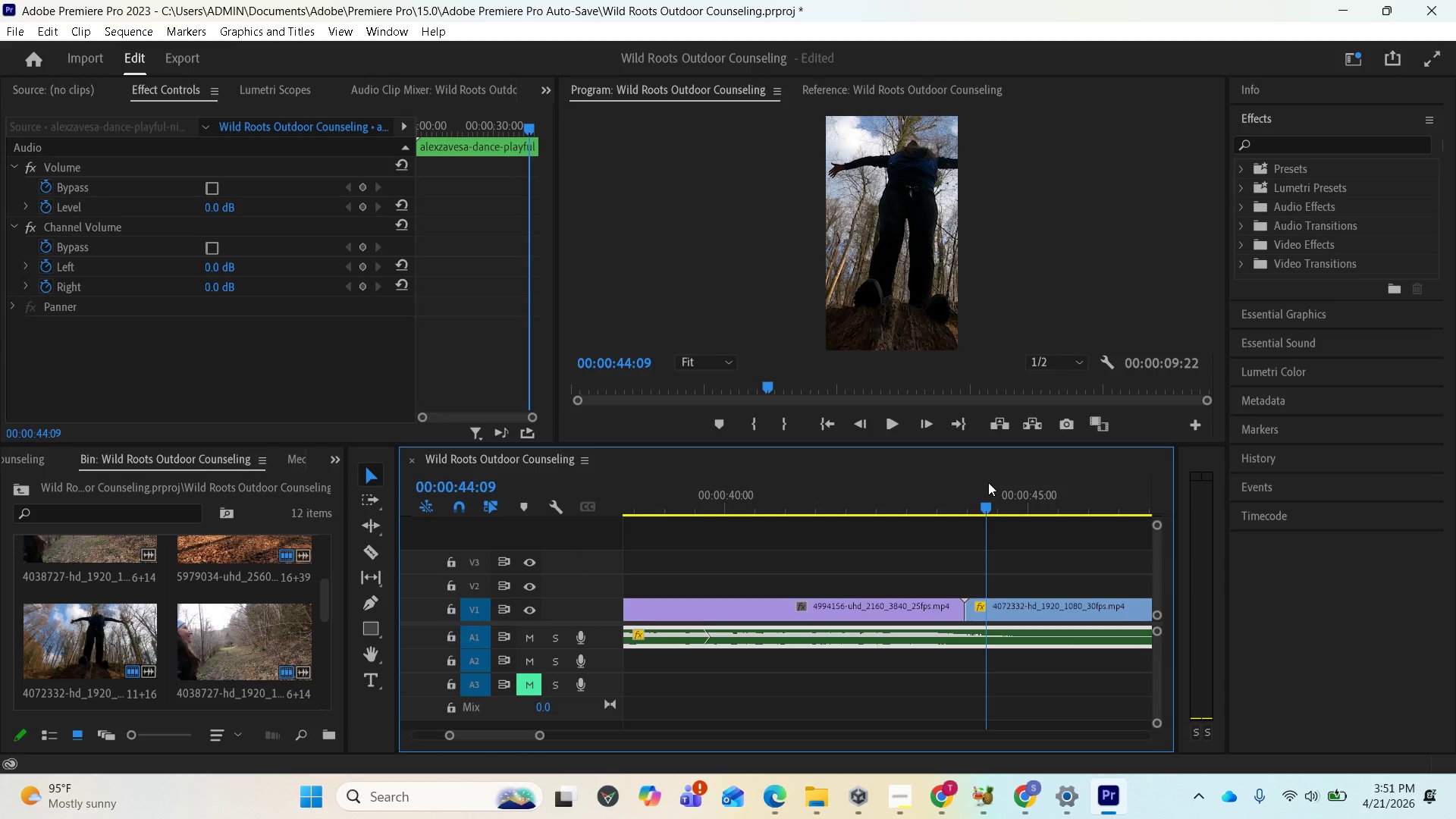 
key(Space)
 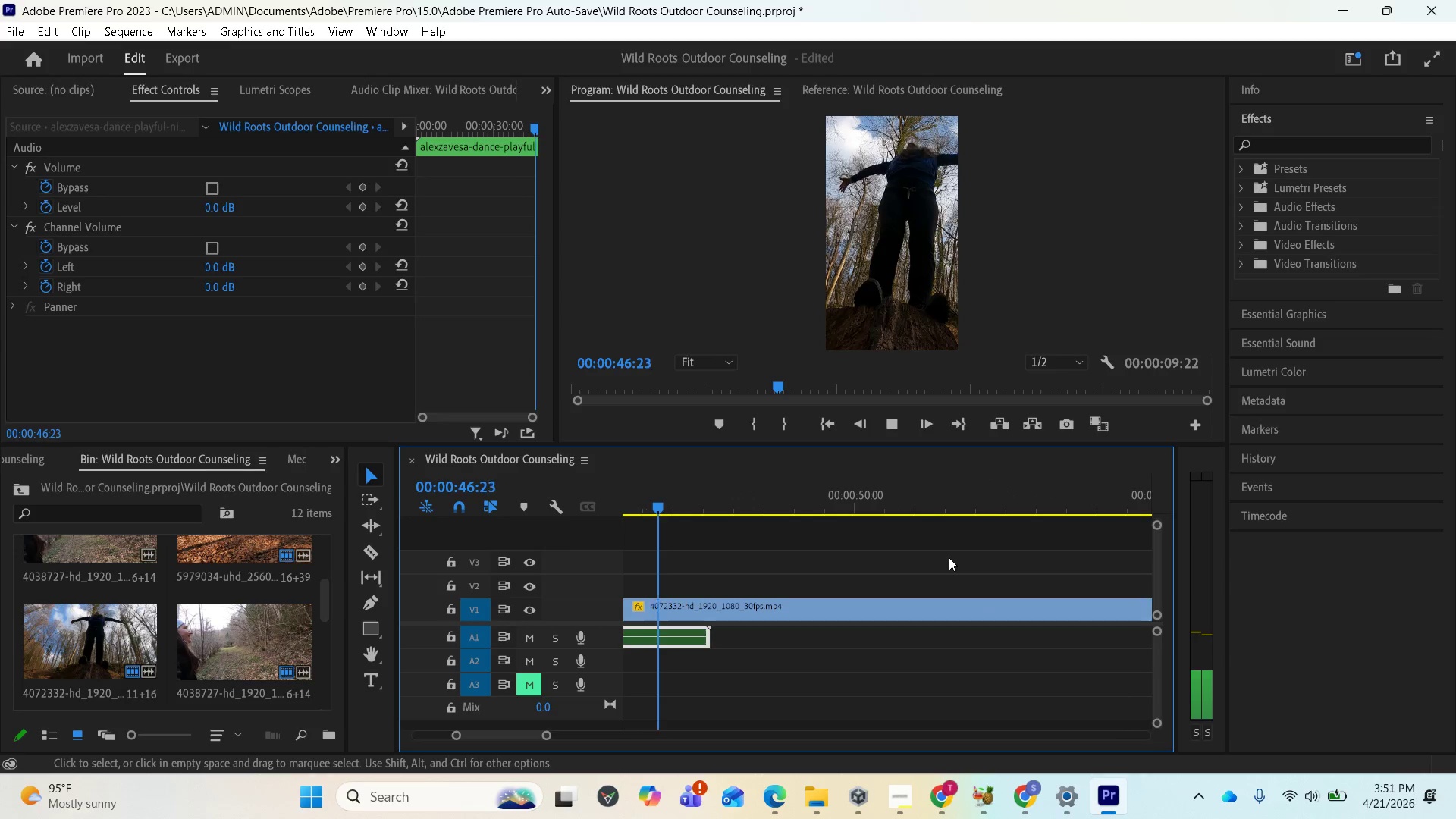 
key(Space)
 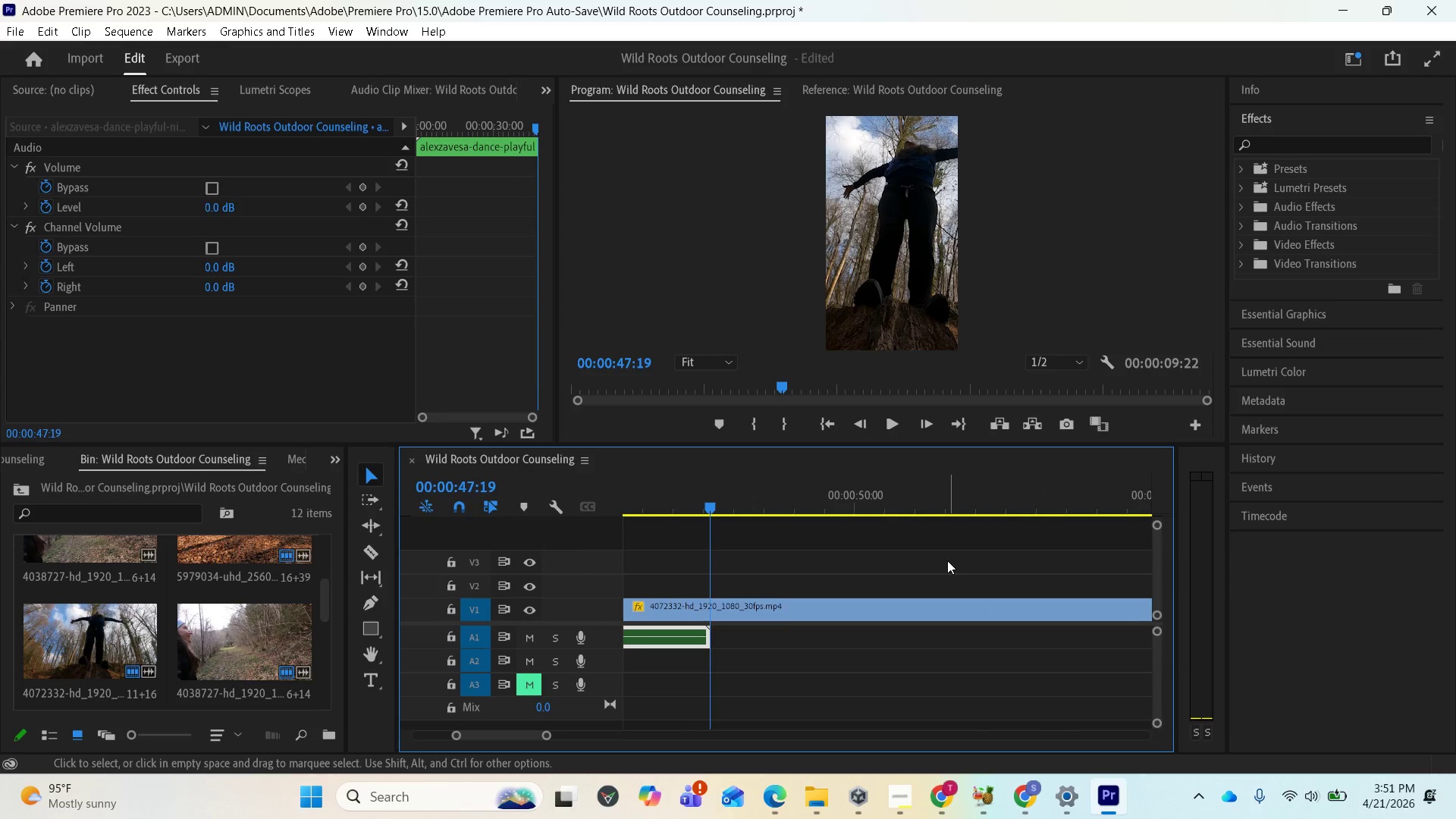 
key(Minus)
 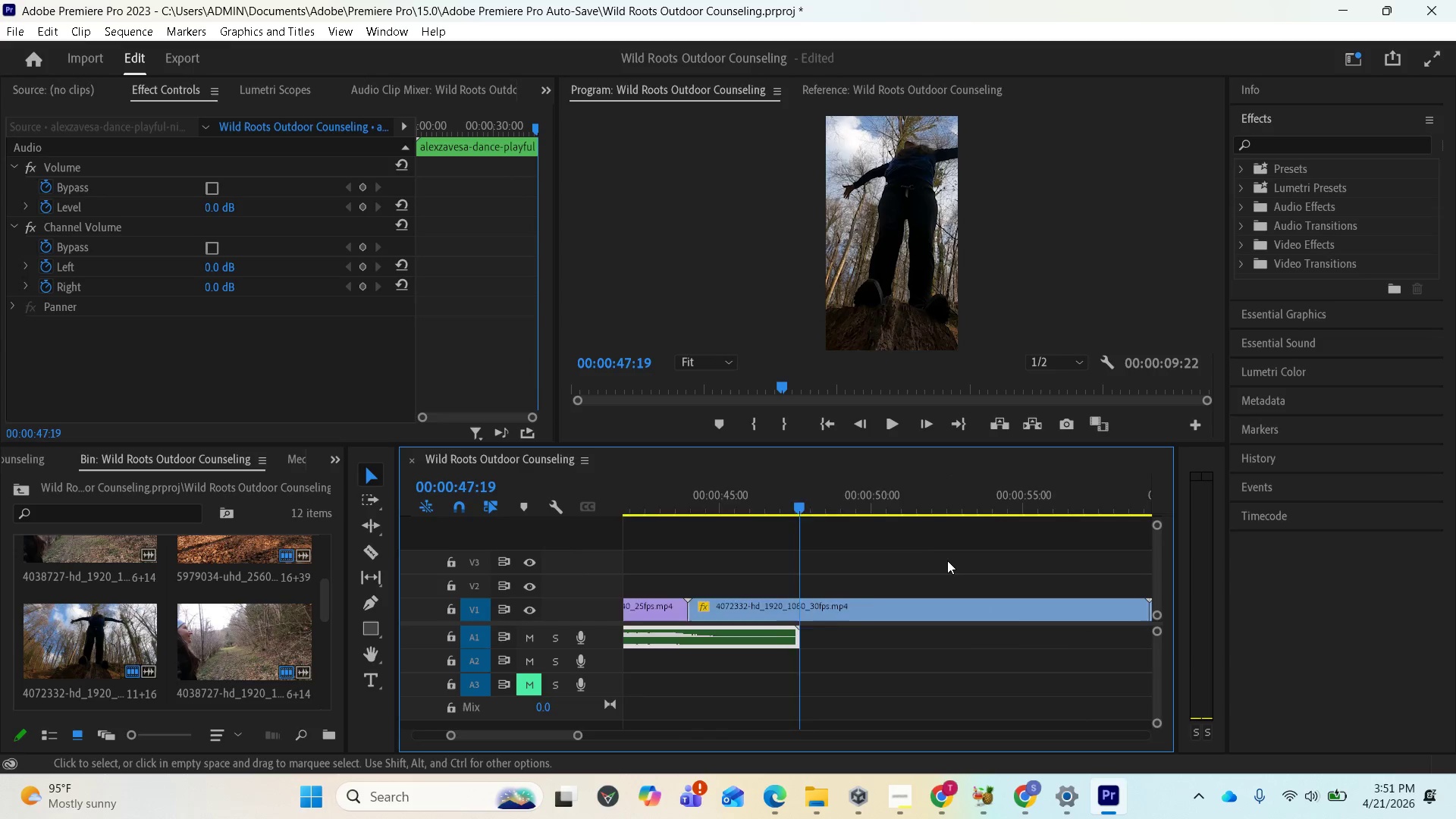 
key(Minus)
 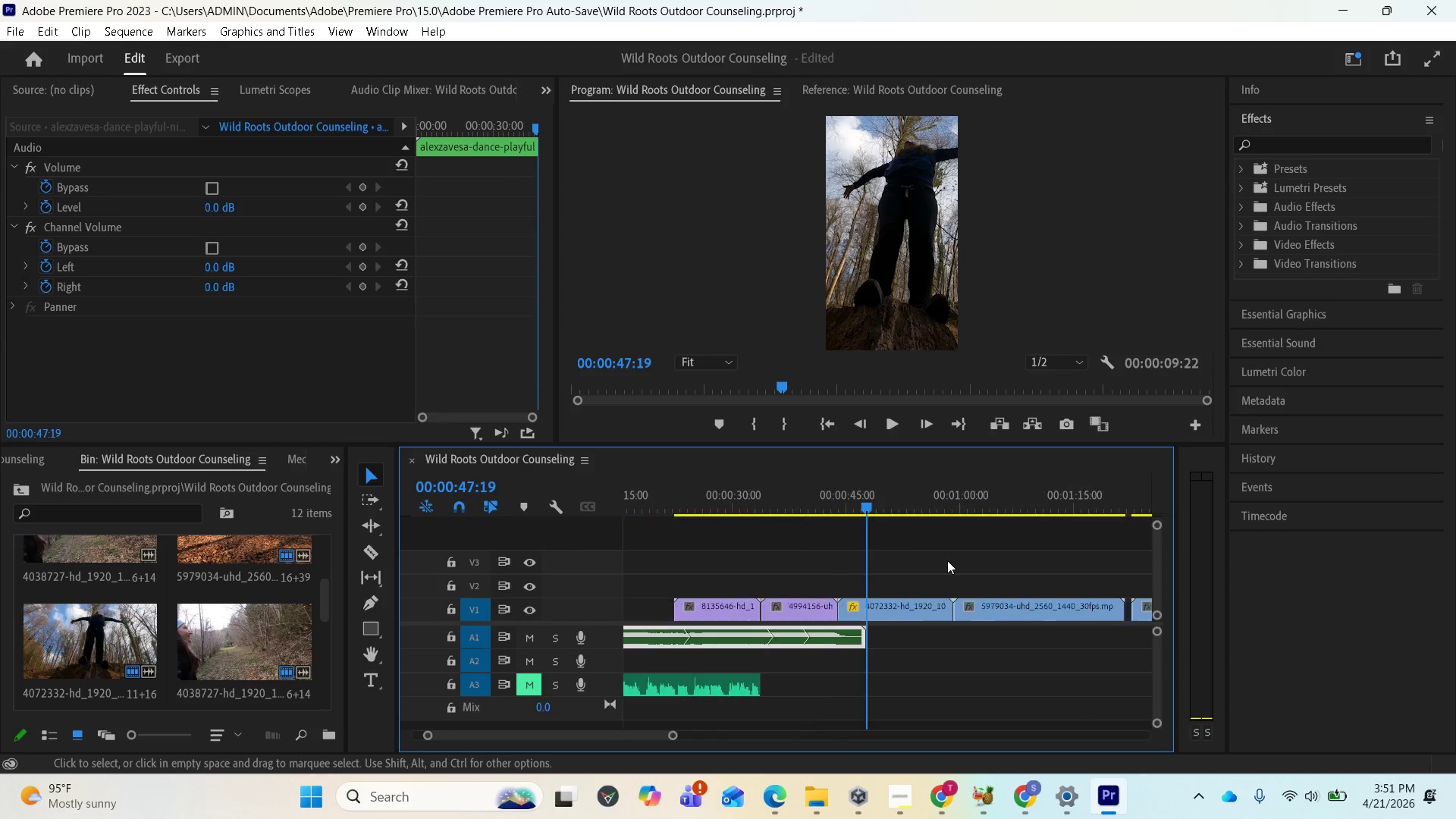 
key(Minus)
 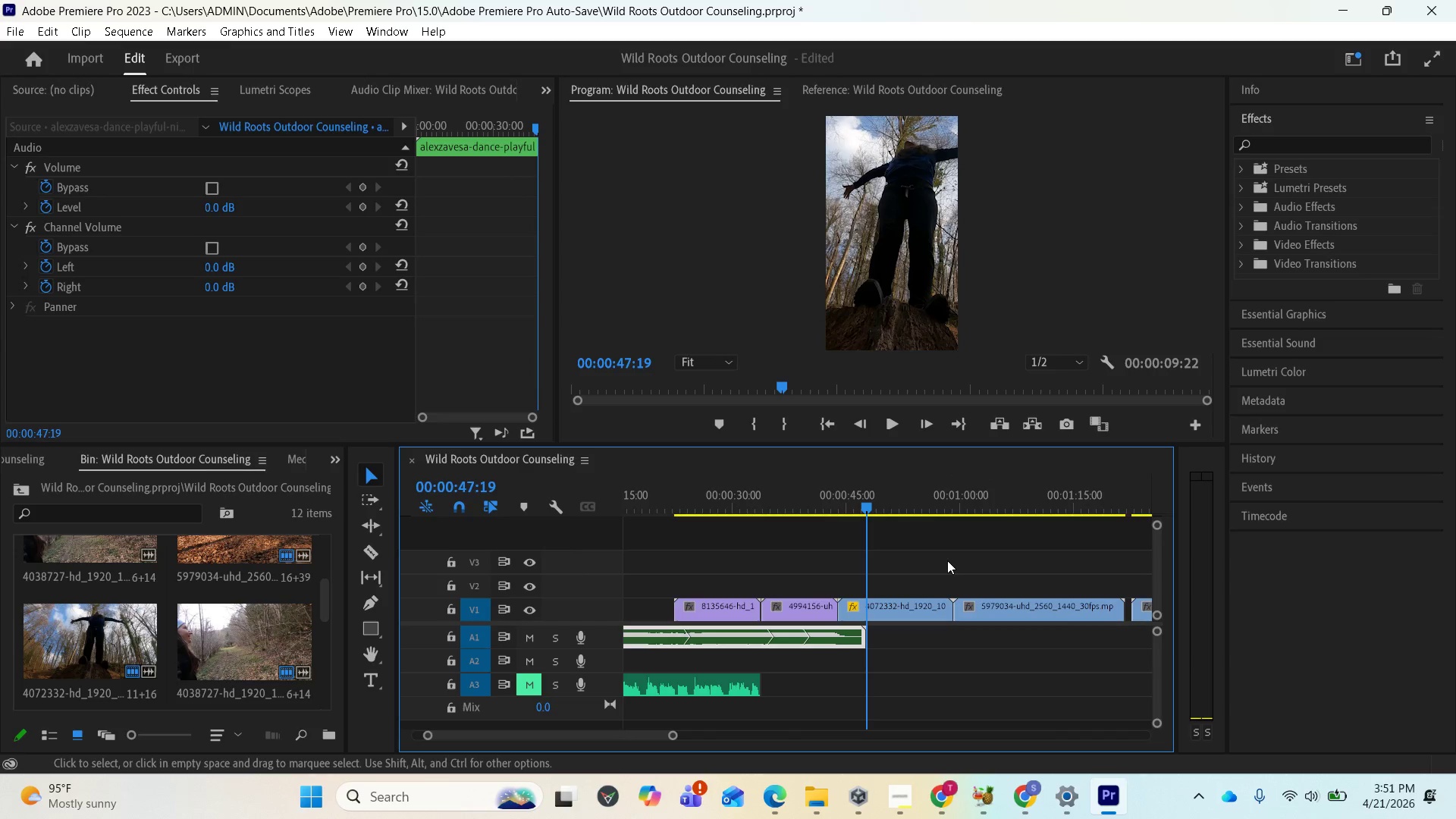 
key(Space)
 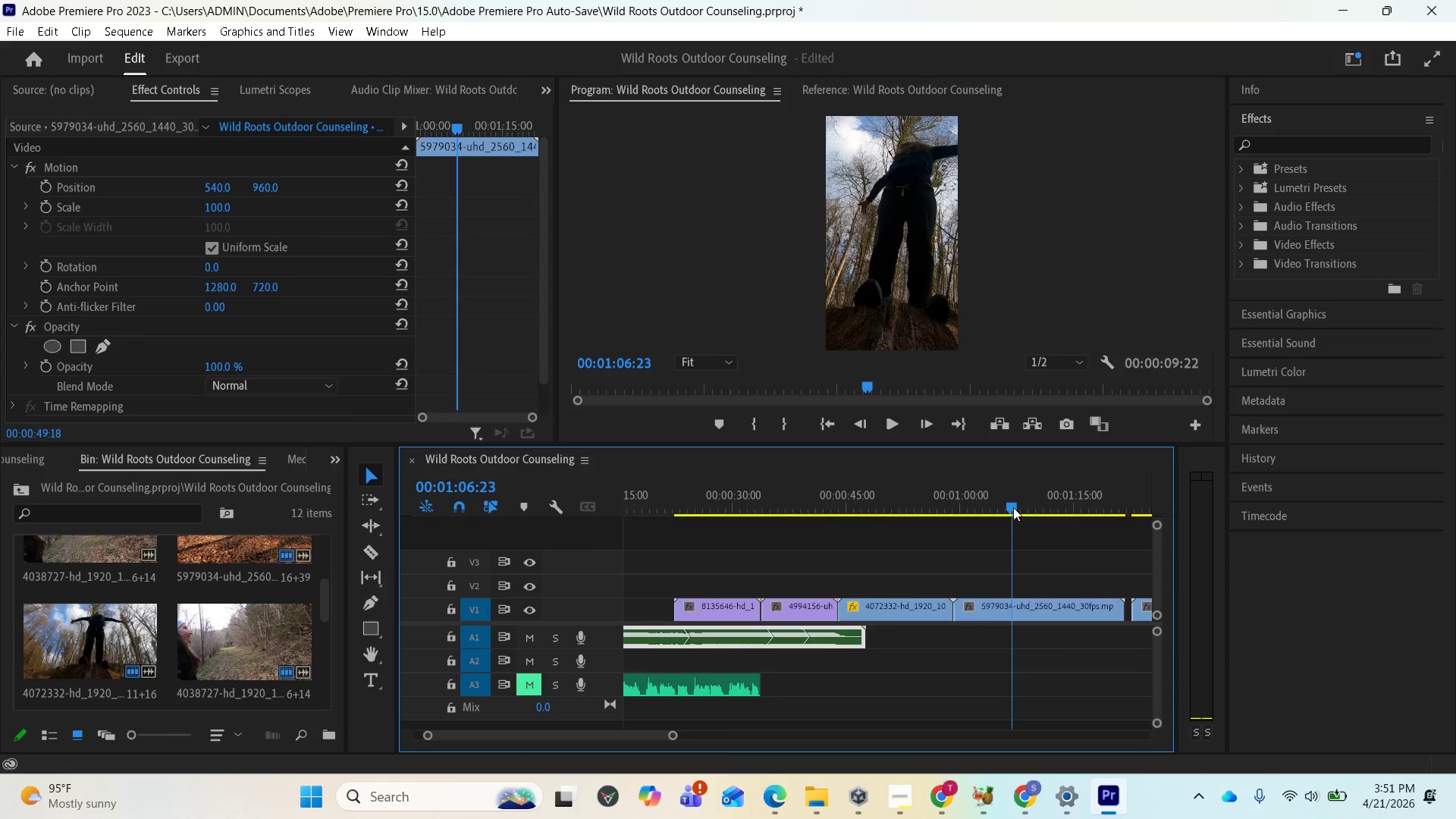 
key(Space)
 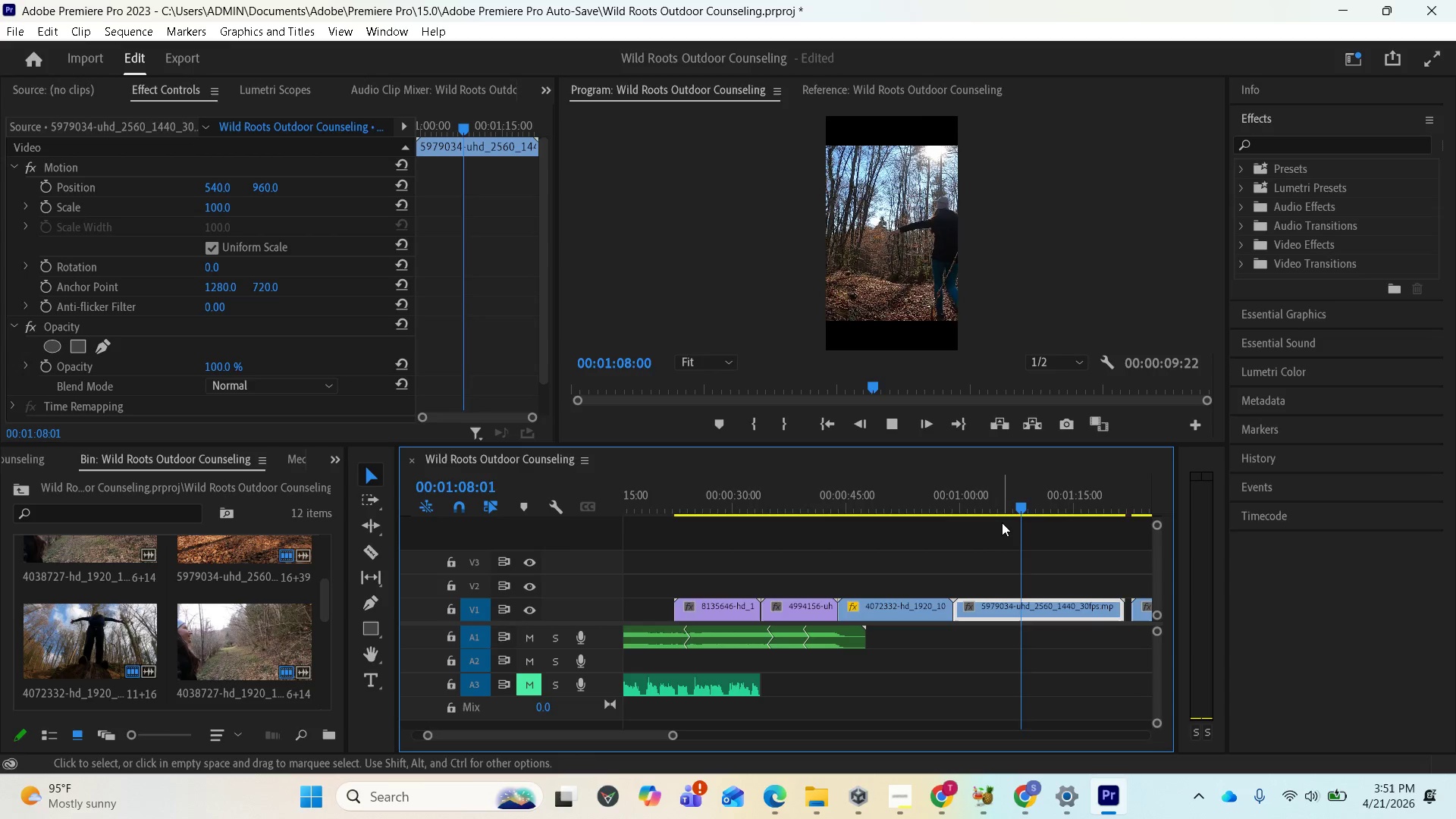 
scroll: coordinate [957, 551], scroll_direction: down, amount: 12.0
 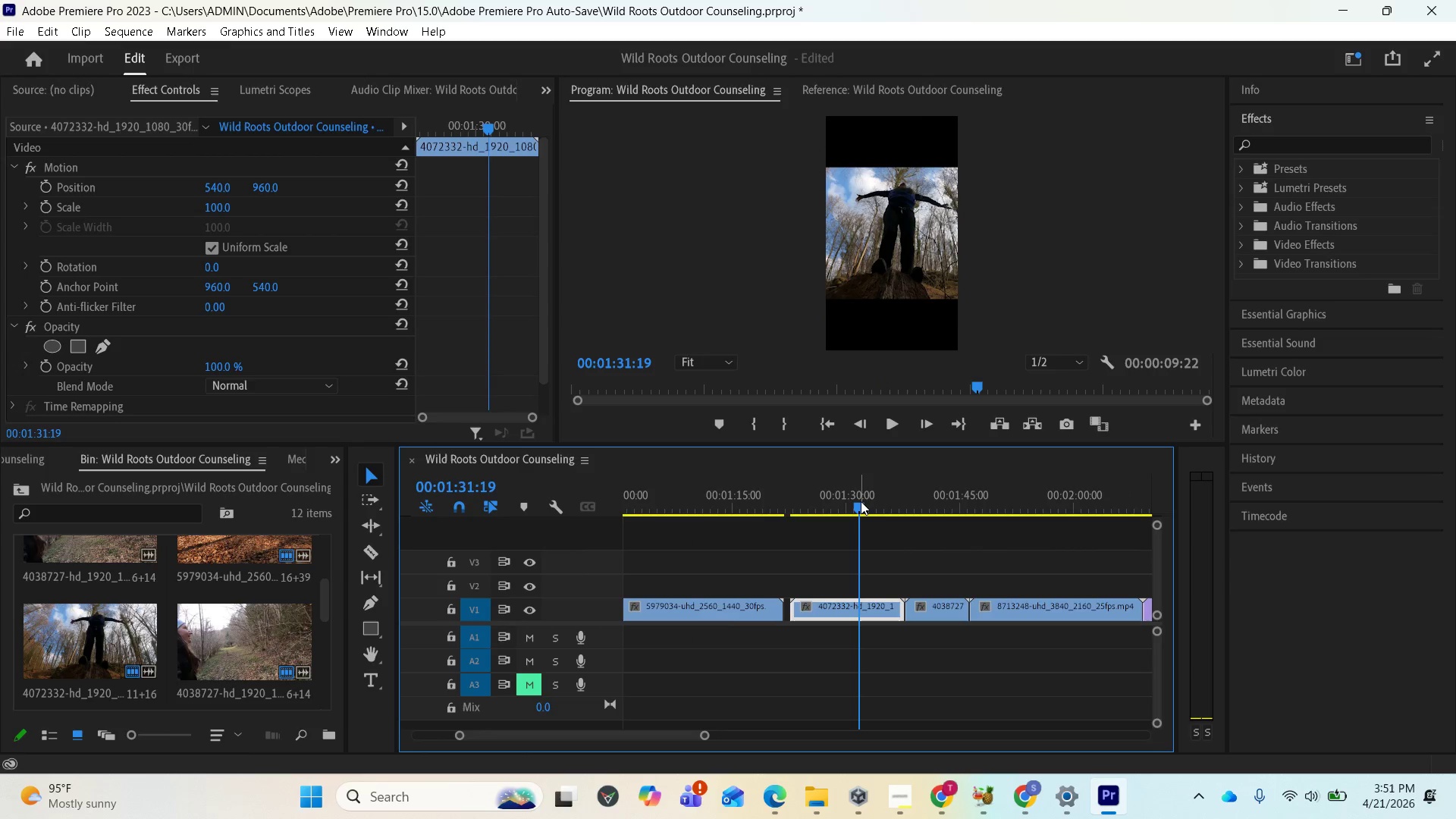 
key(Space)
 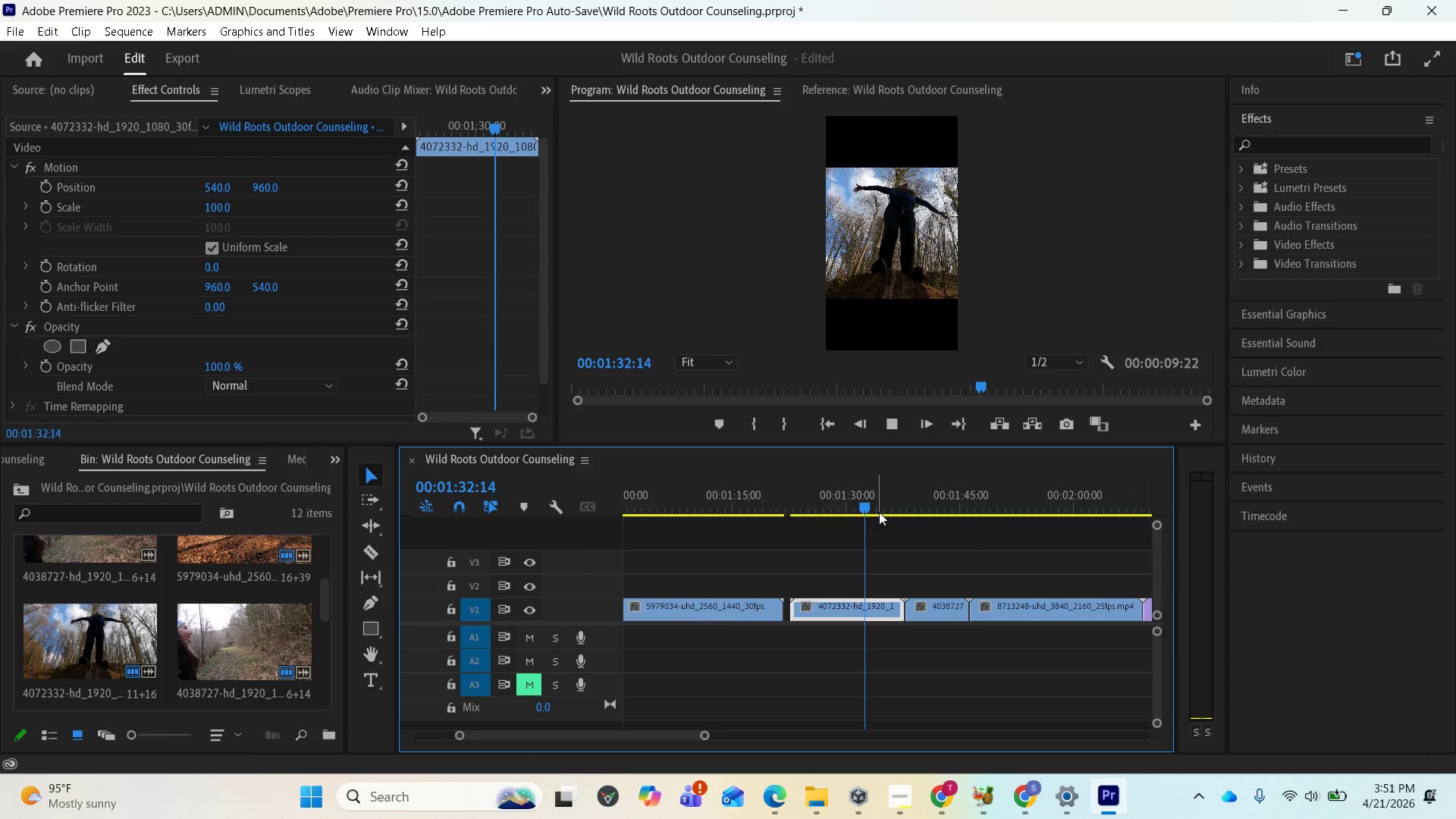 
key(Space)
 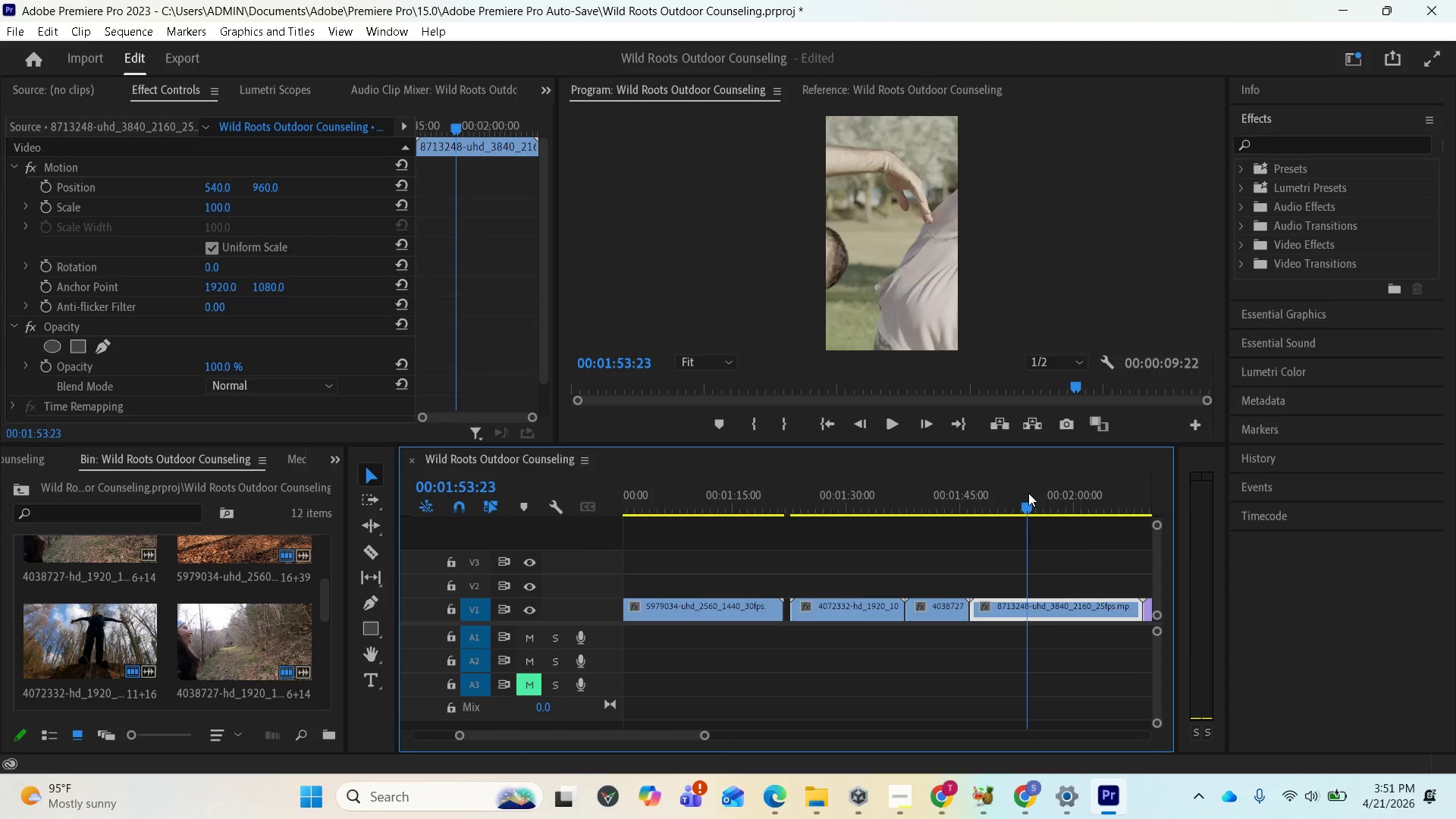 
key(Space)
 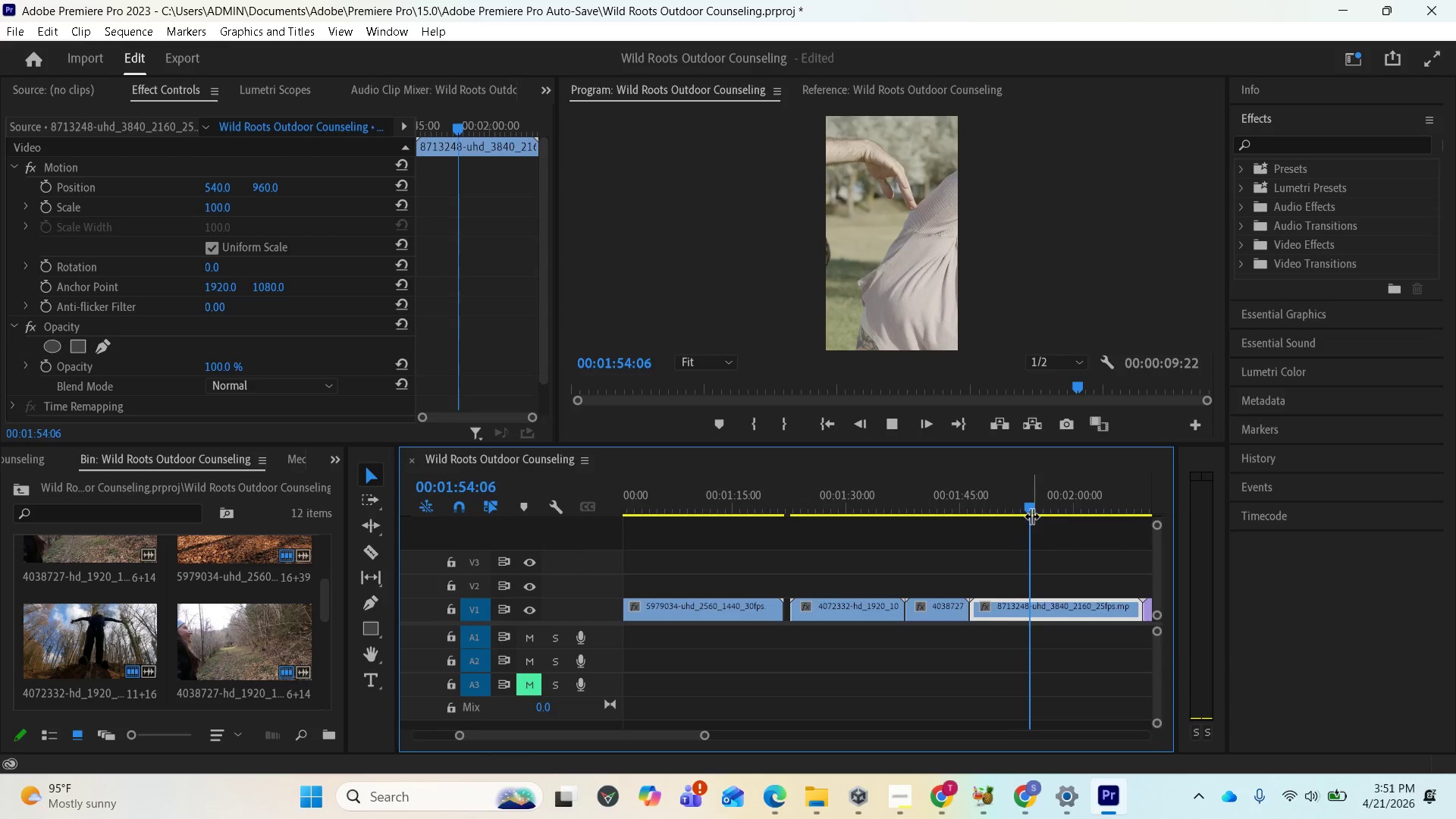 
key(Space)
 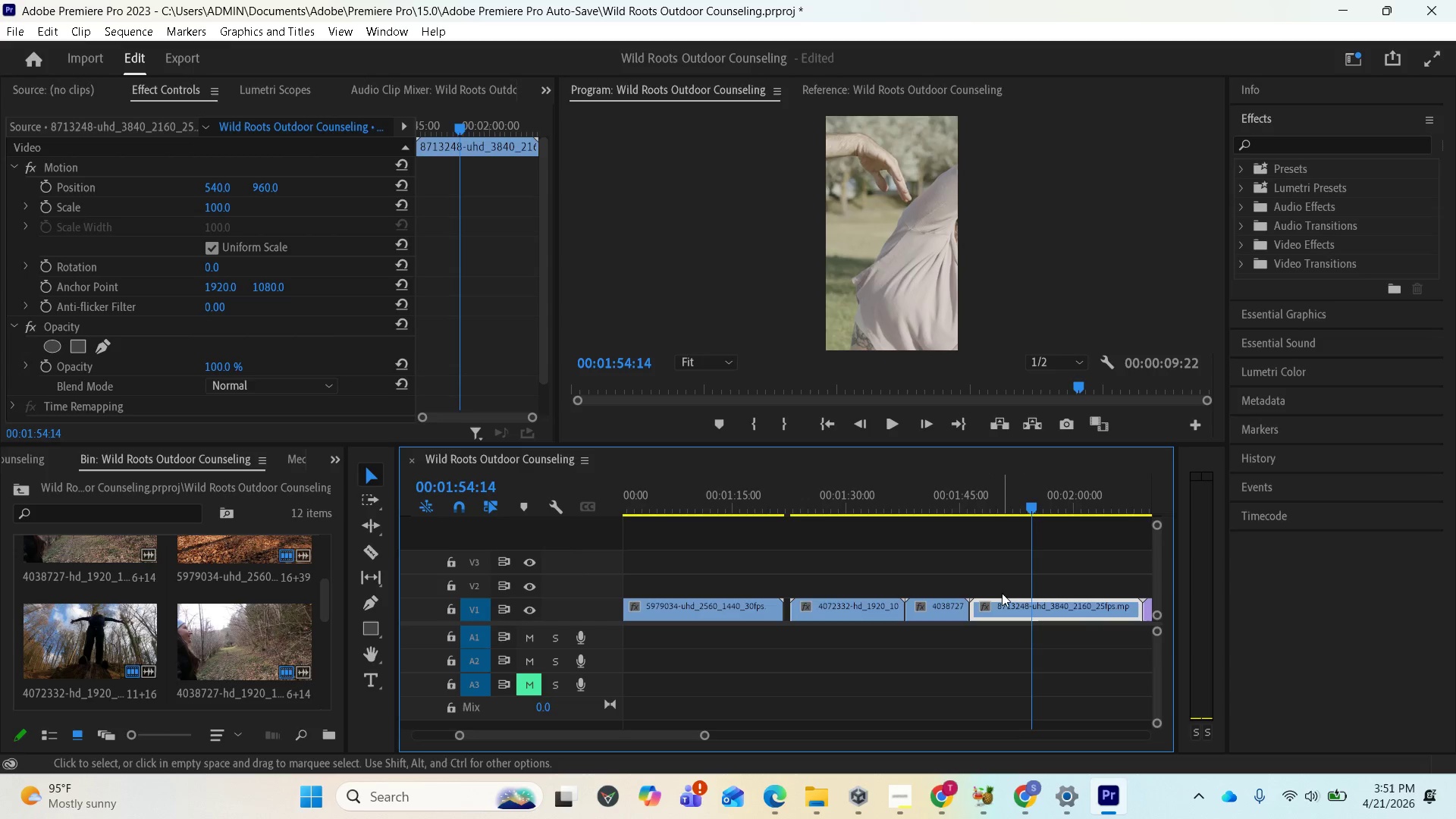 
left_click_drag(start_coordinate=[1003, 601], to_coordinate=[758, 582])
 